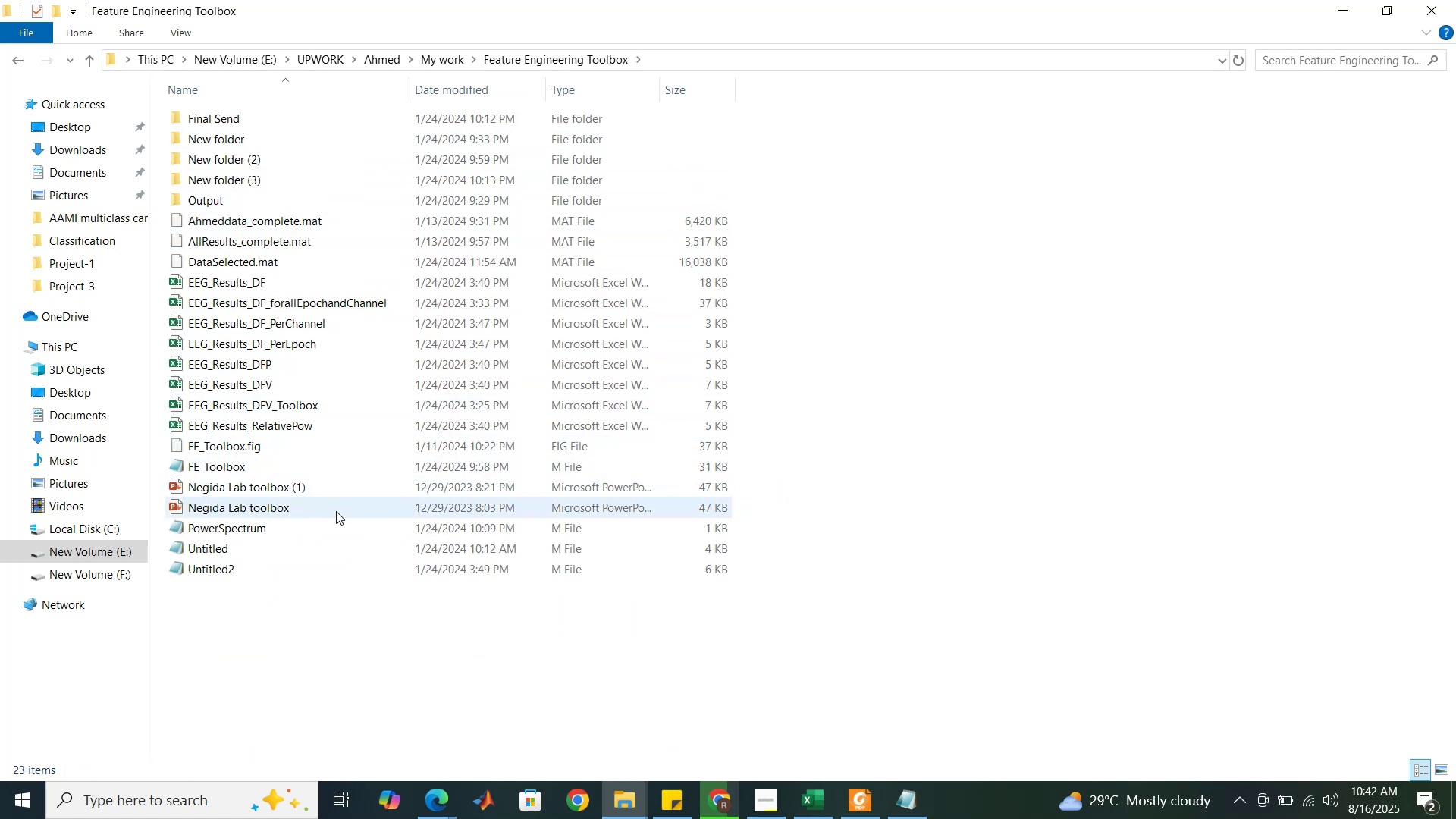 
double_click([345, 470])
 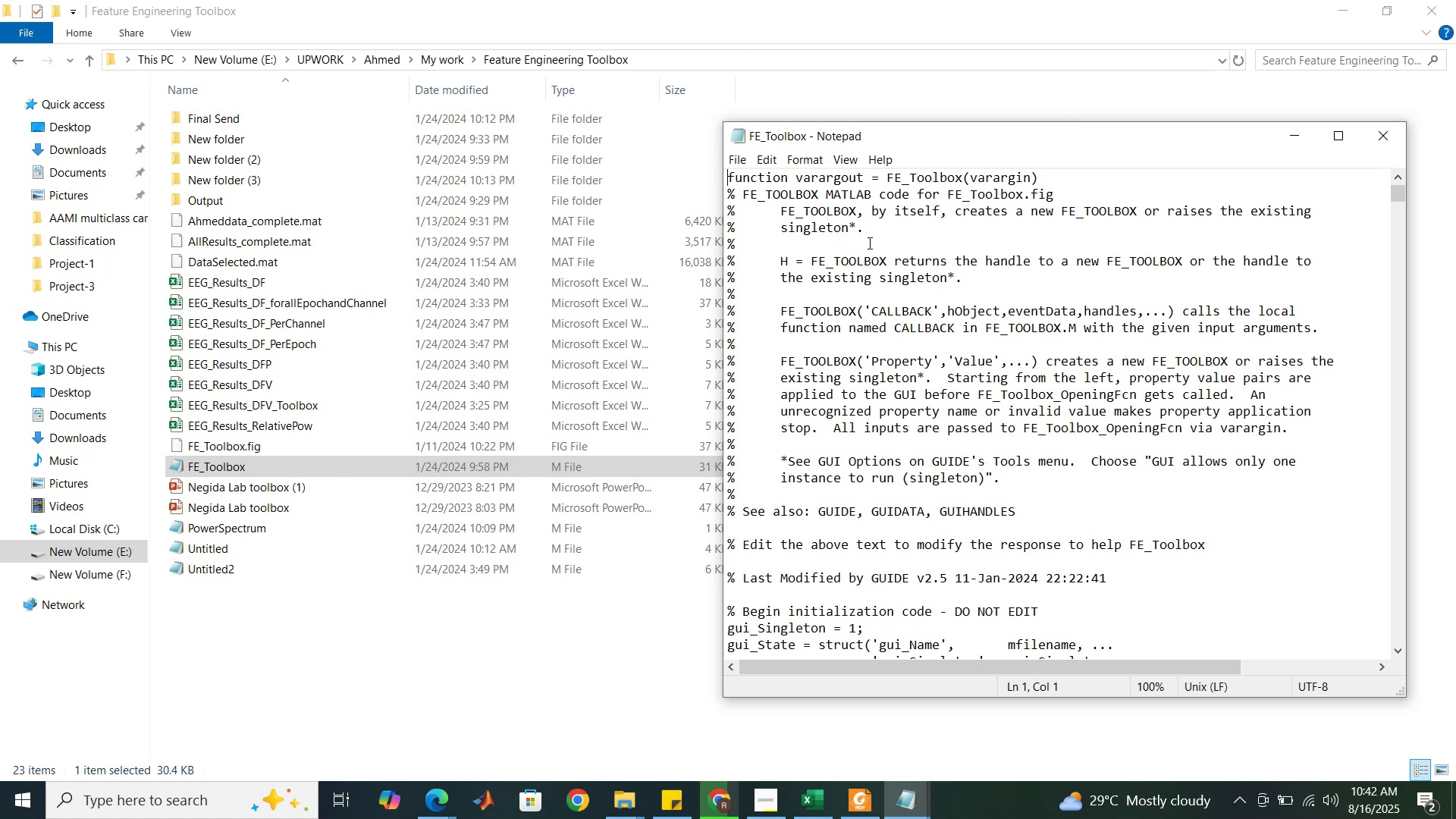 
scroll: coordinate [893, 325], scroll_direction: down, amount: 132.0
 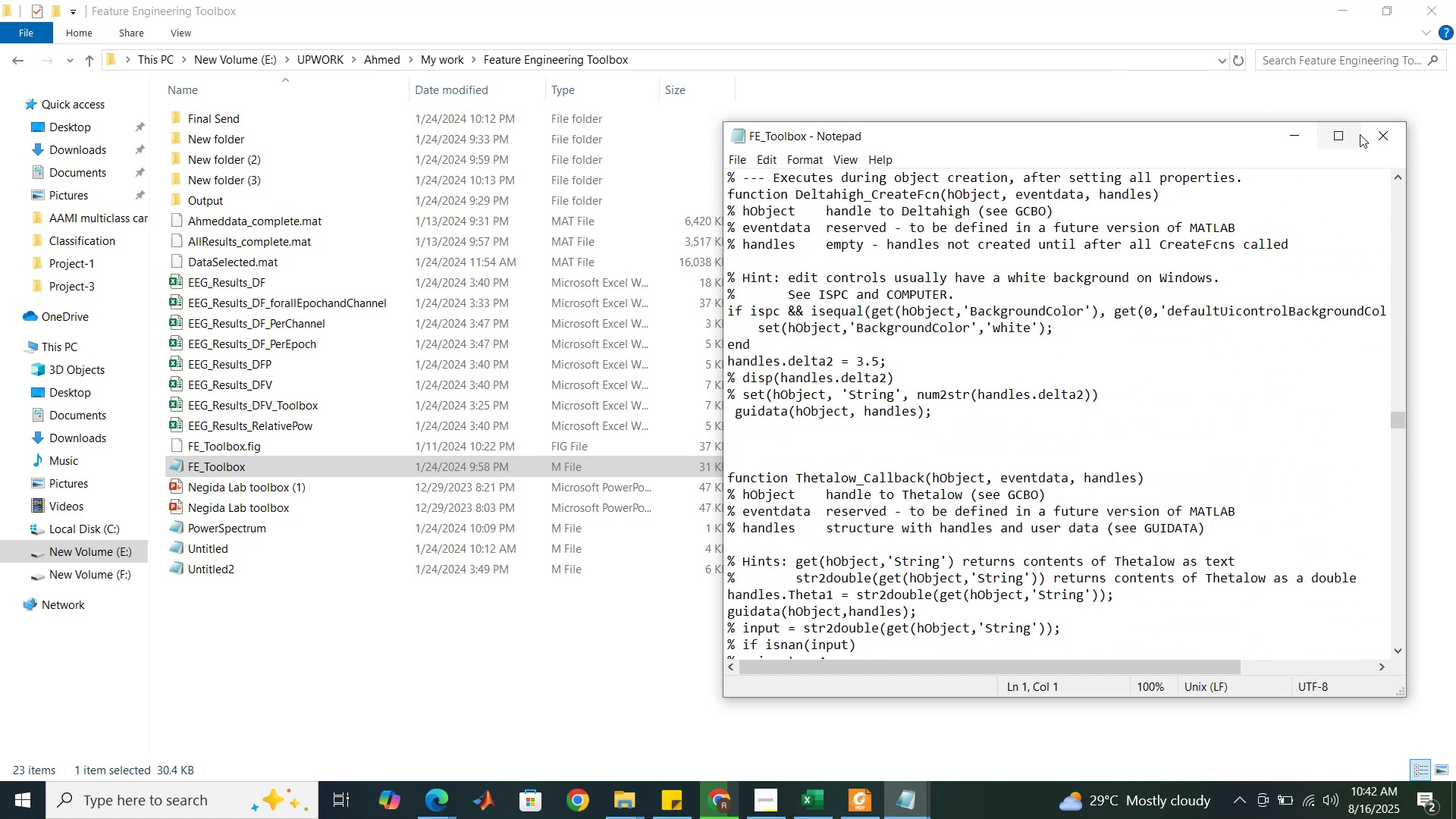 
left_click([1372, 138])
 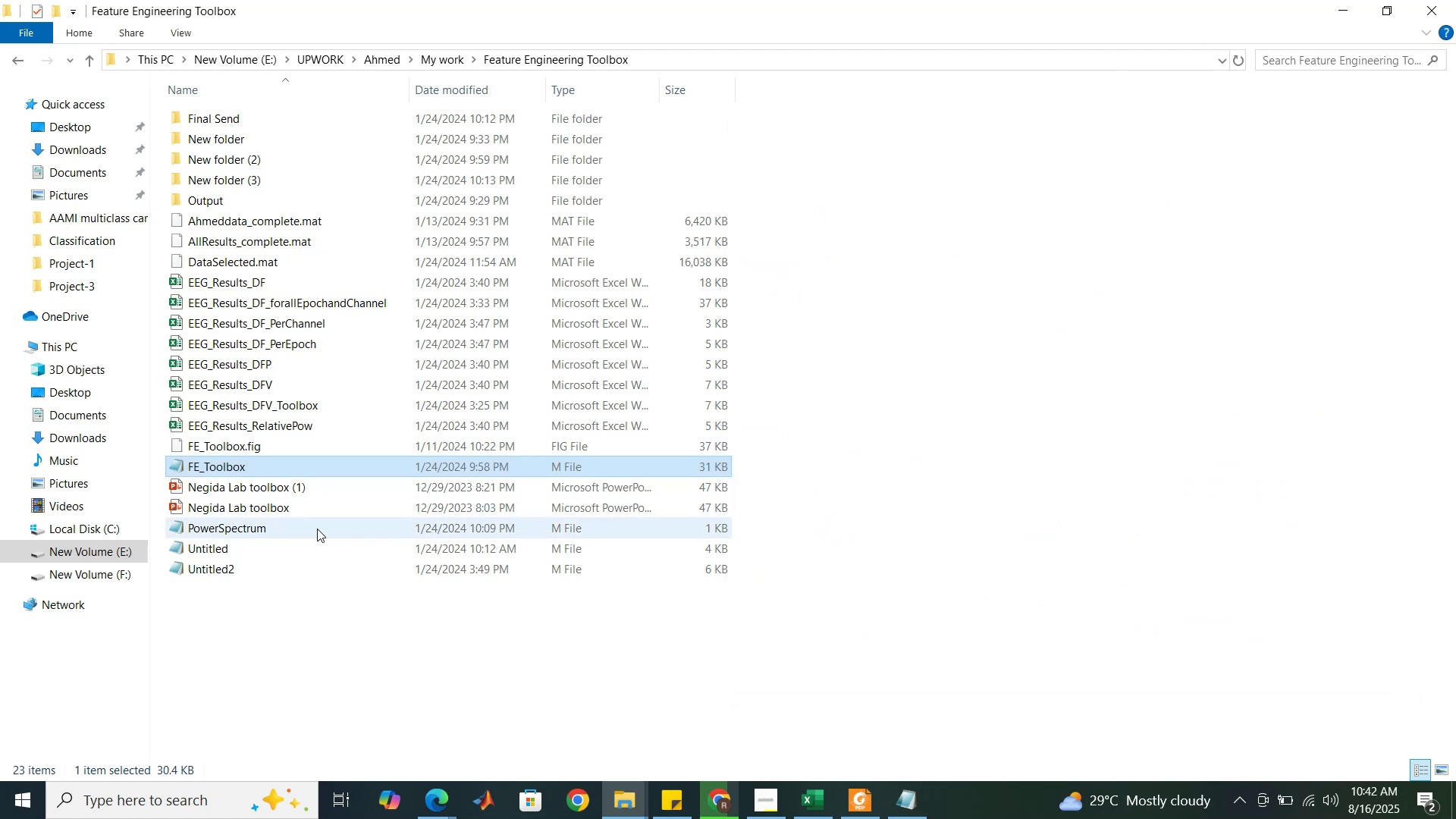 
double_click([317, 529])
 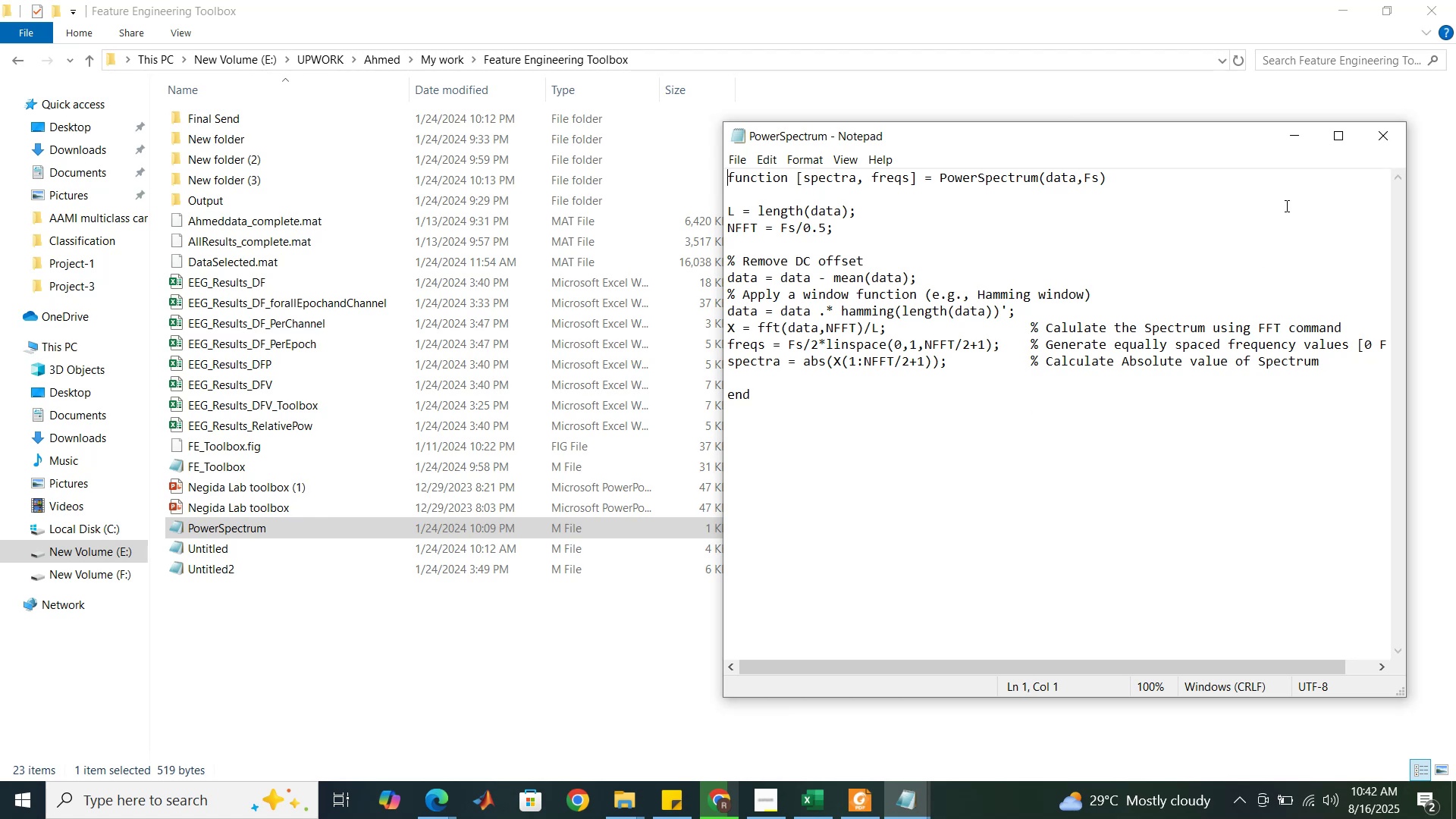 
wait(5.01)
 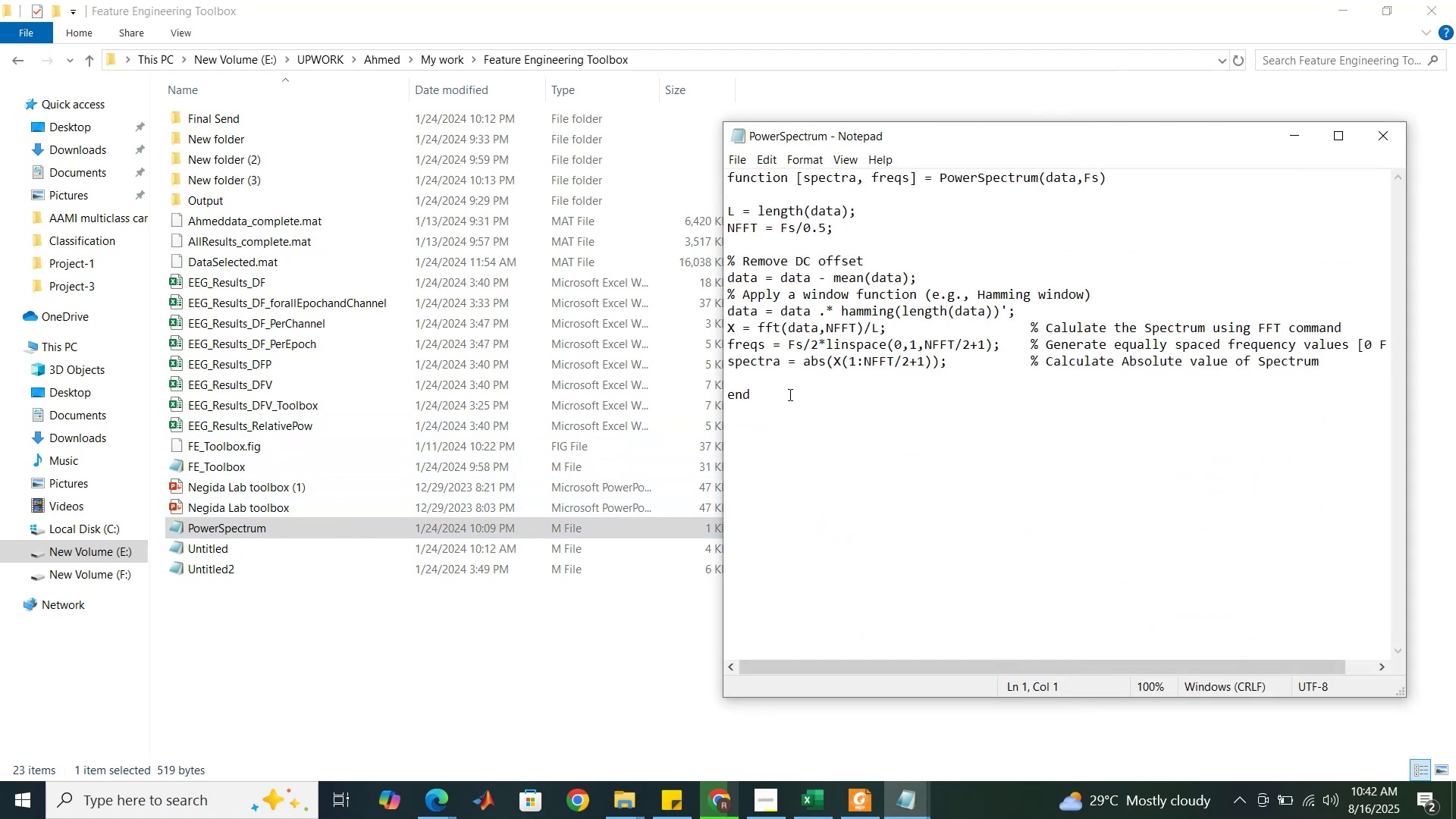 
left_click([1377, 133])
 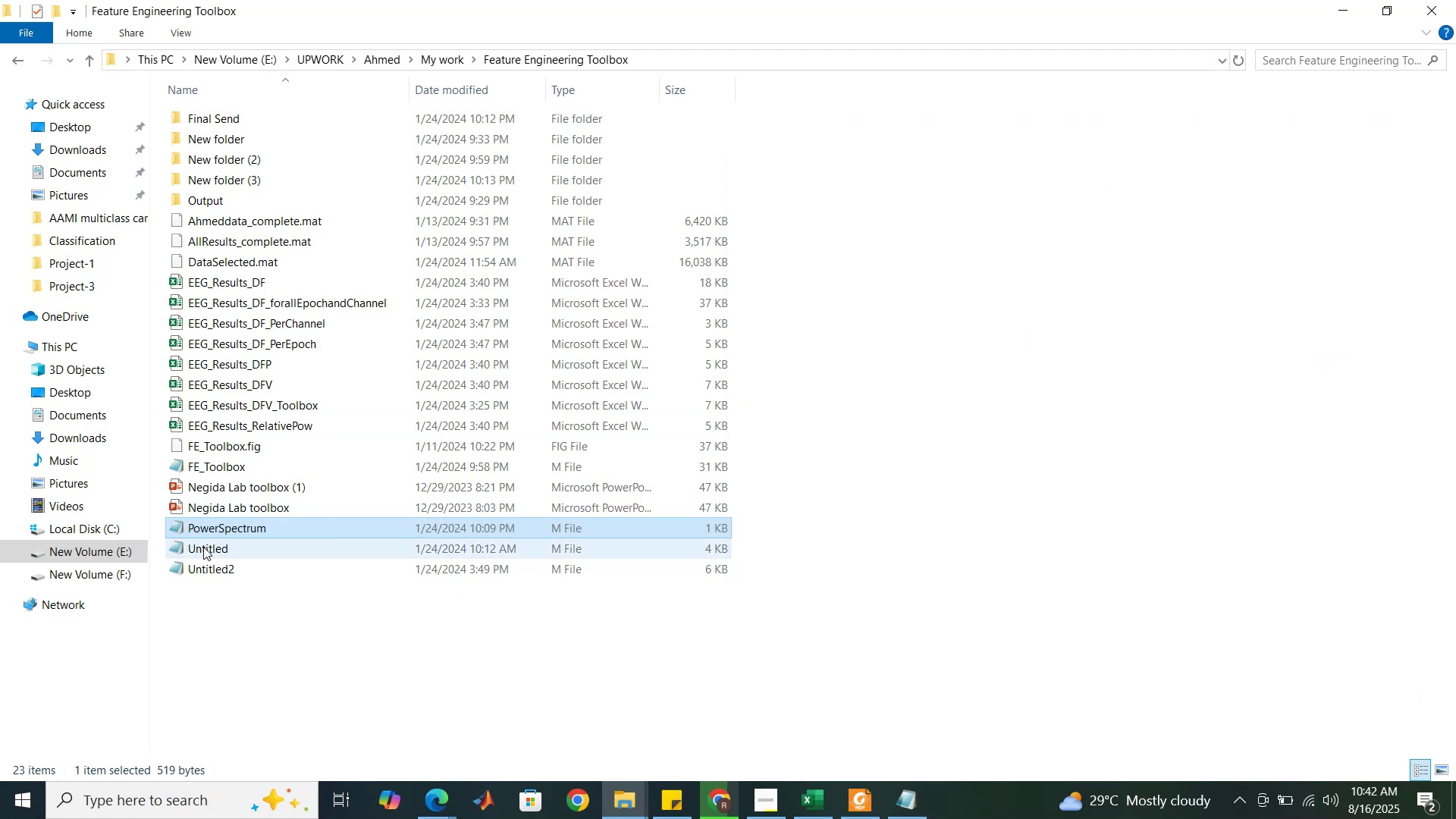 
double_click([203, 547])
 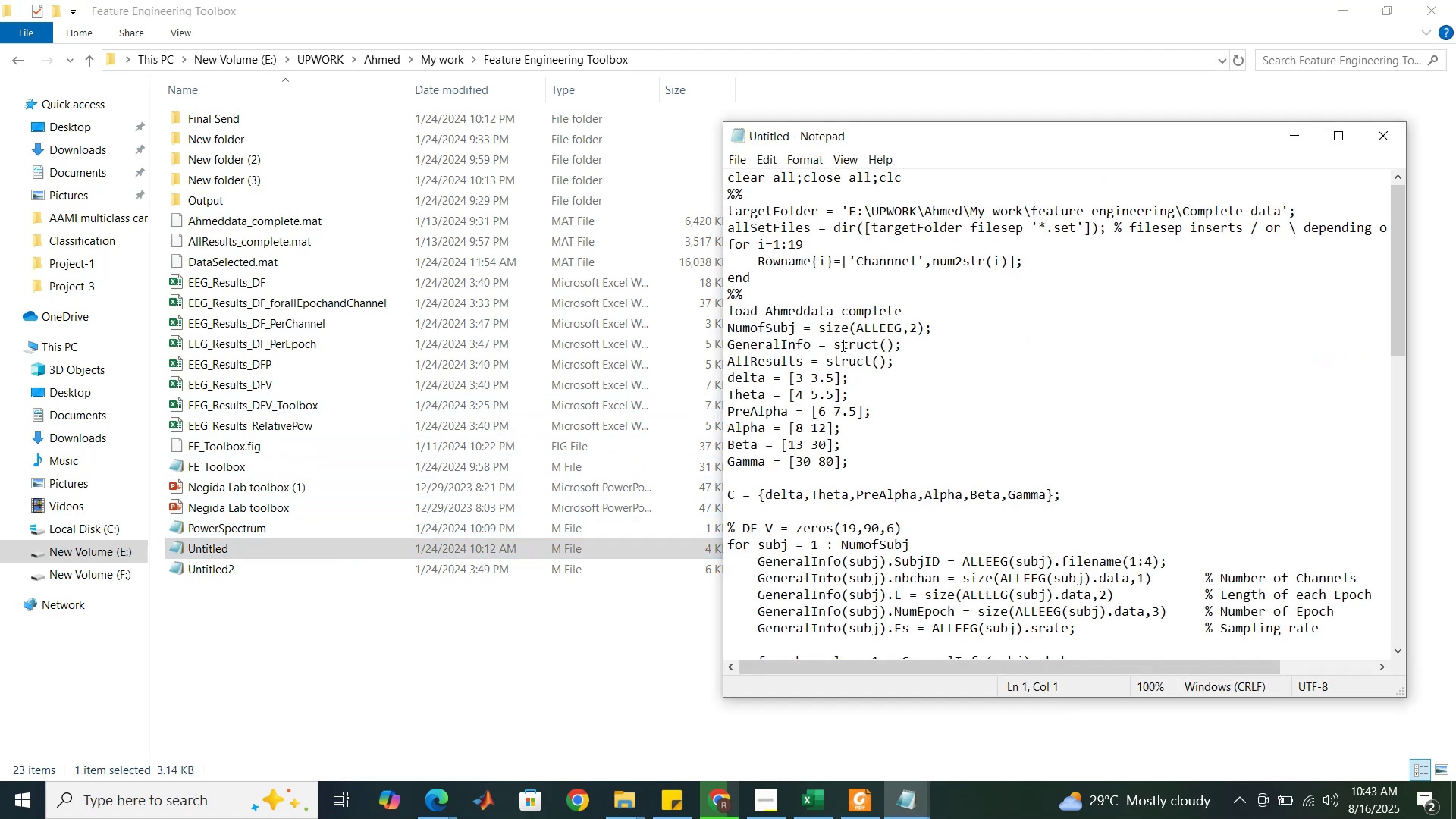 
scroll: coordinate [842, 400], scroll_direction: none, amount: 0.0
 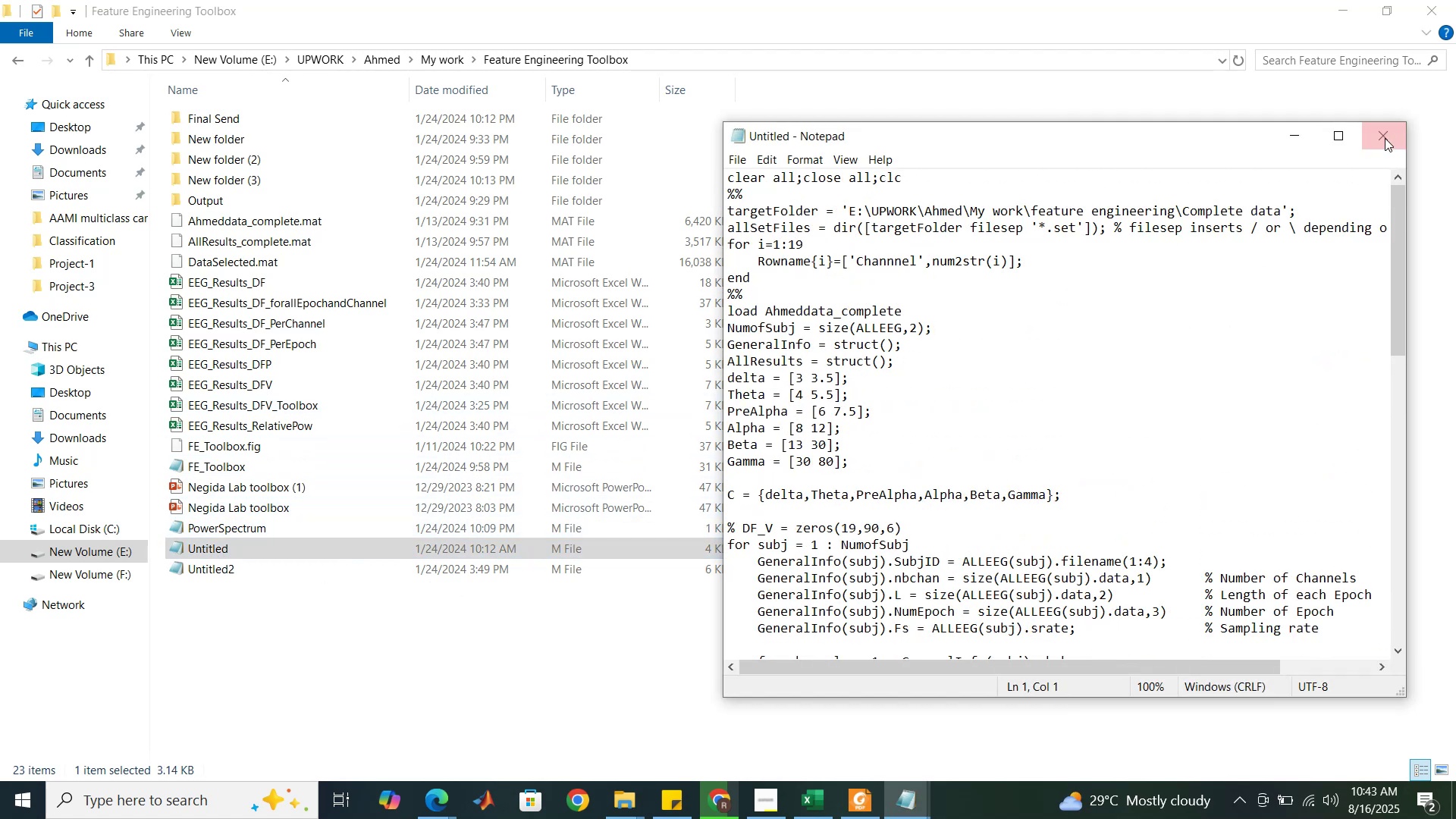 
left_click([1388, 136])
 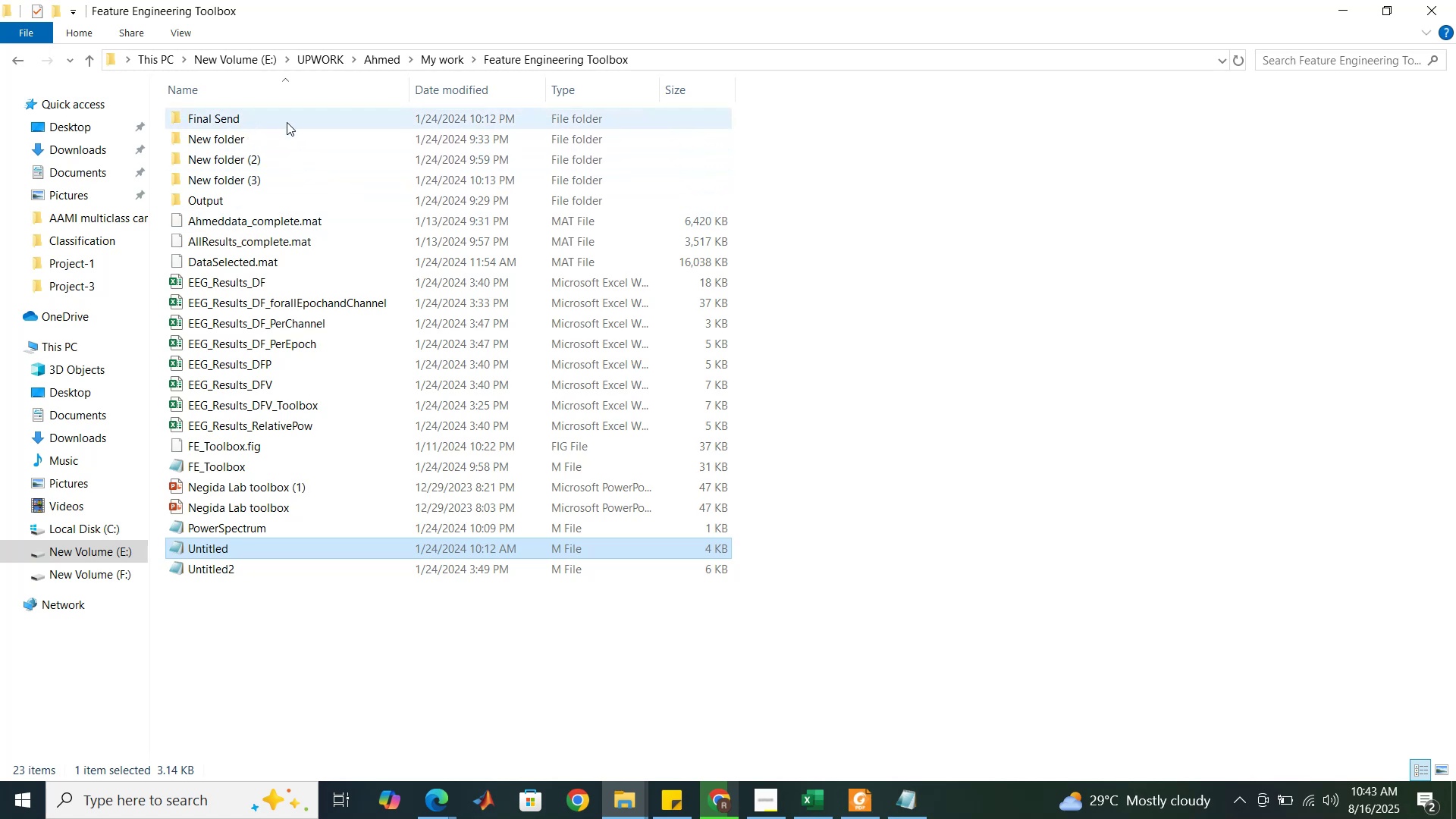 
double_click([287, 122])
 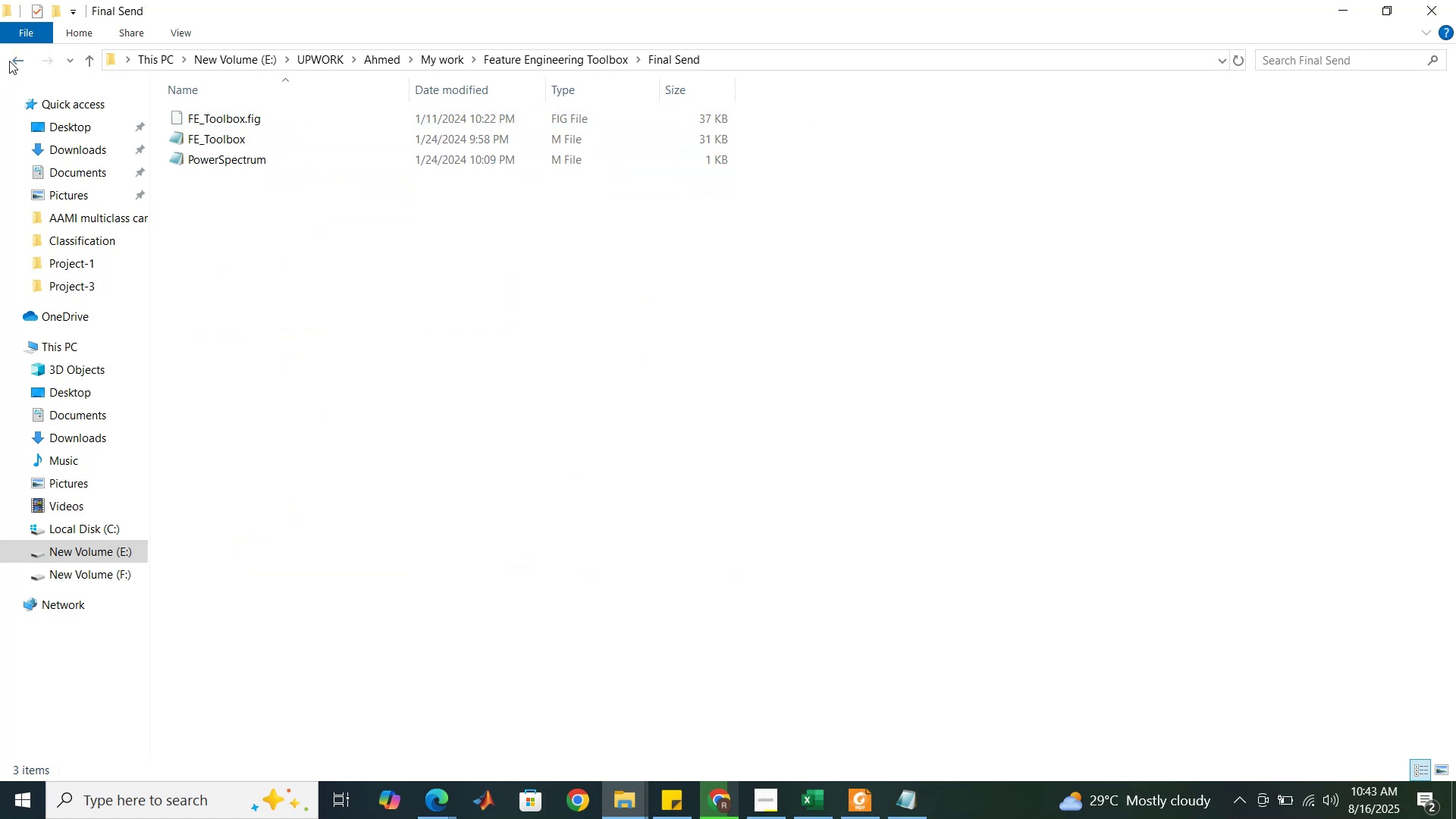 
left_click([15, 61])
 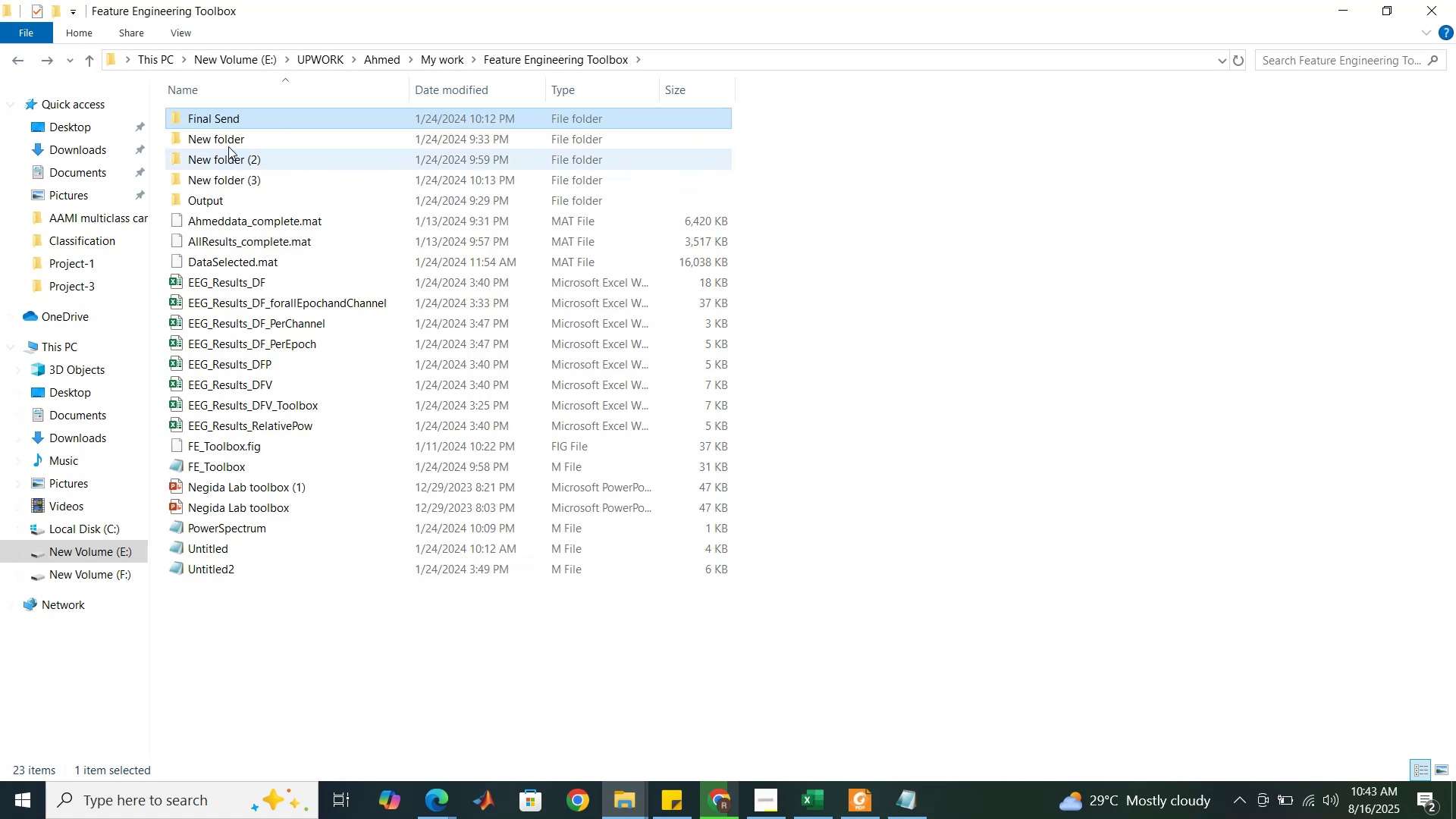 
double_click([229, 130])
 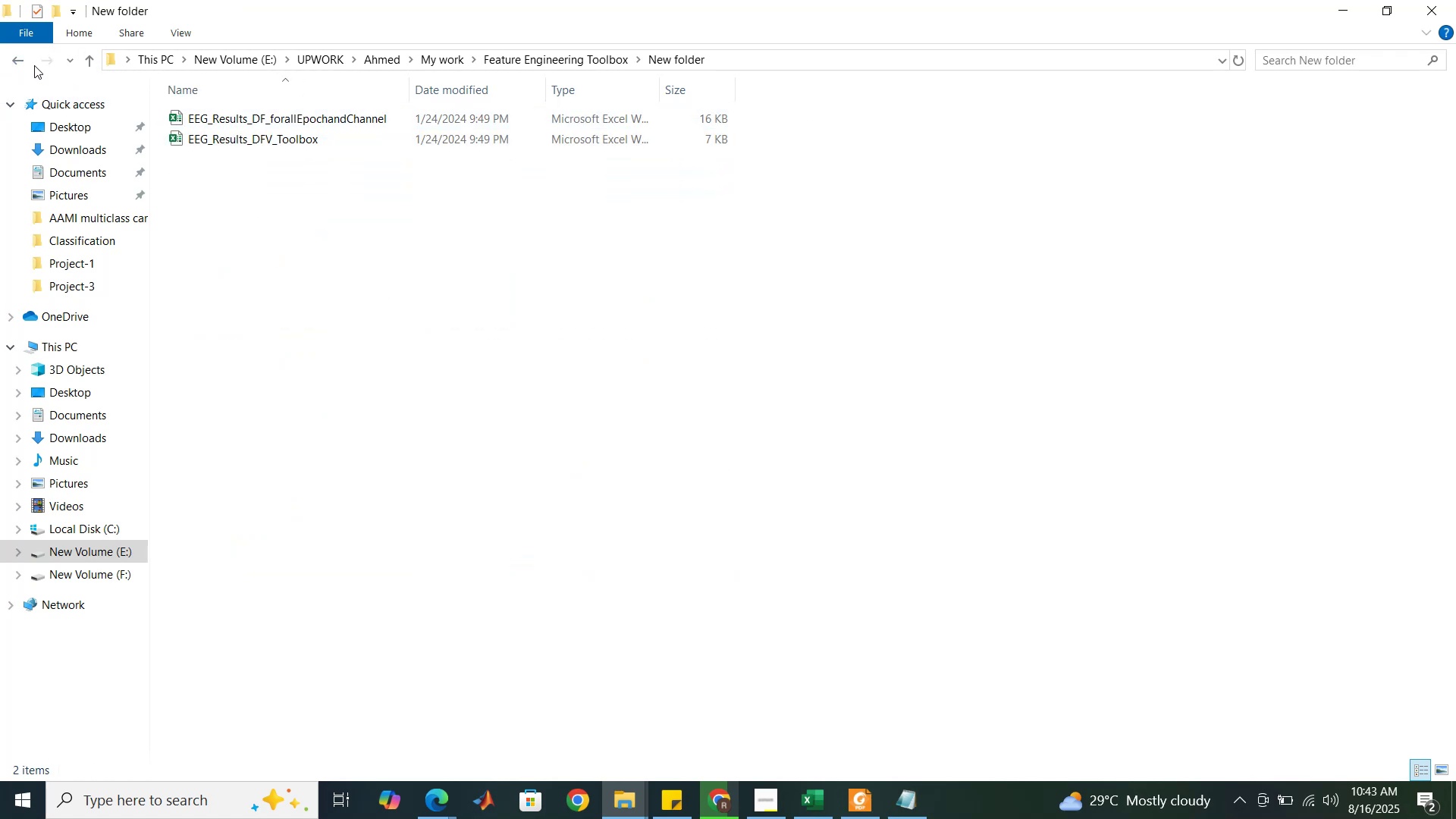 
left_click([24, 60])
 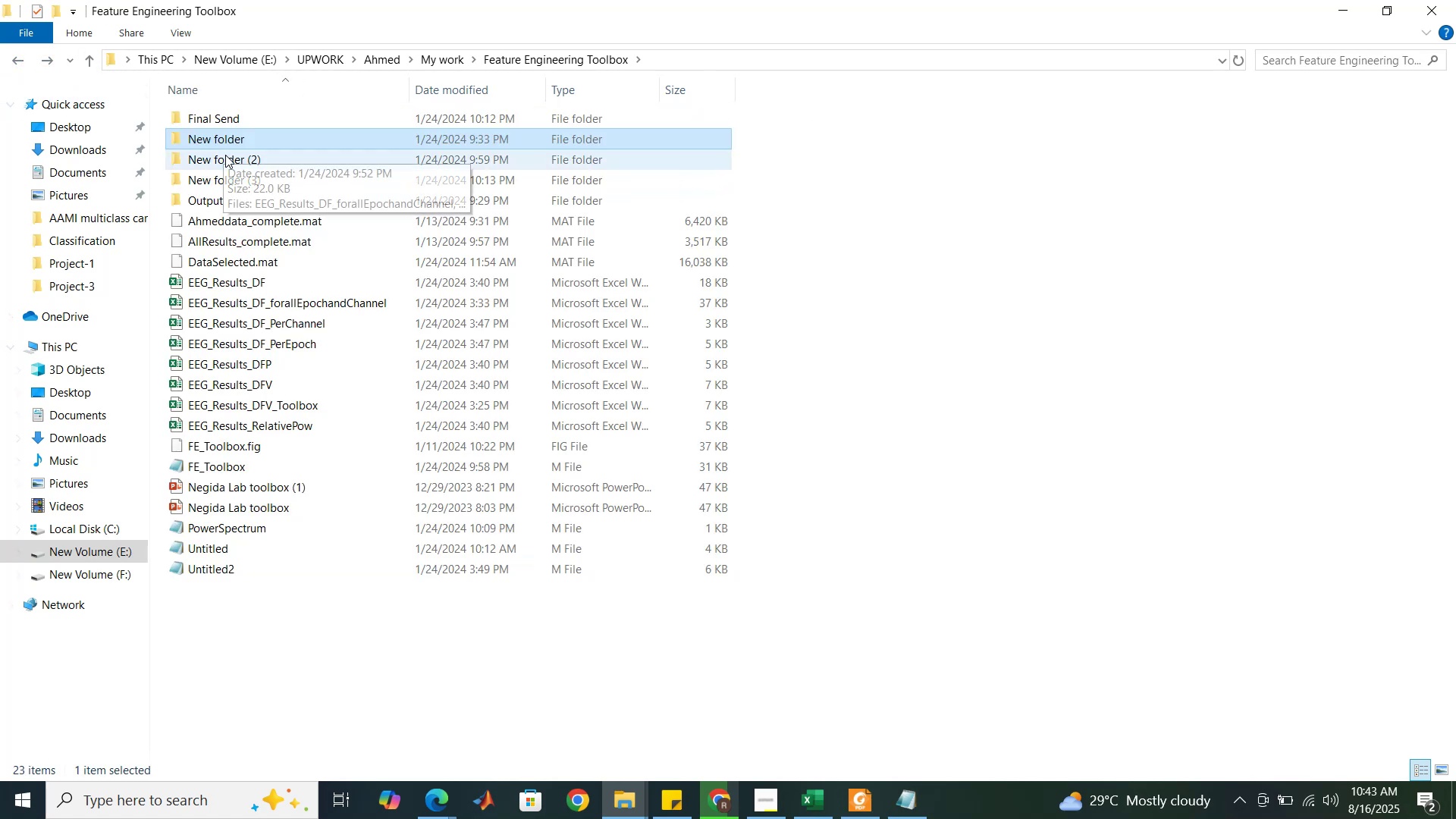 
double_click([225, 155])
 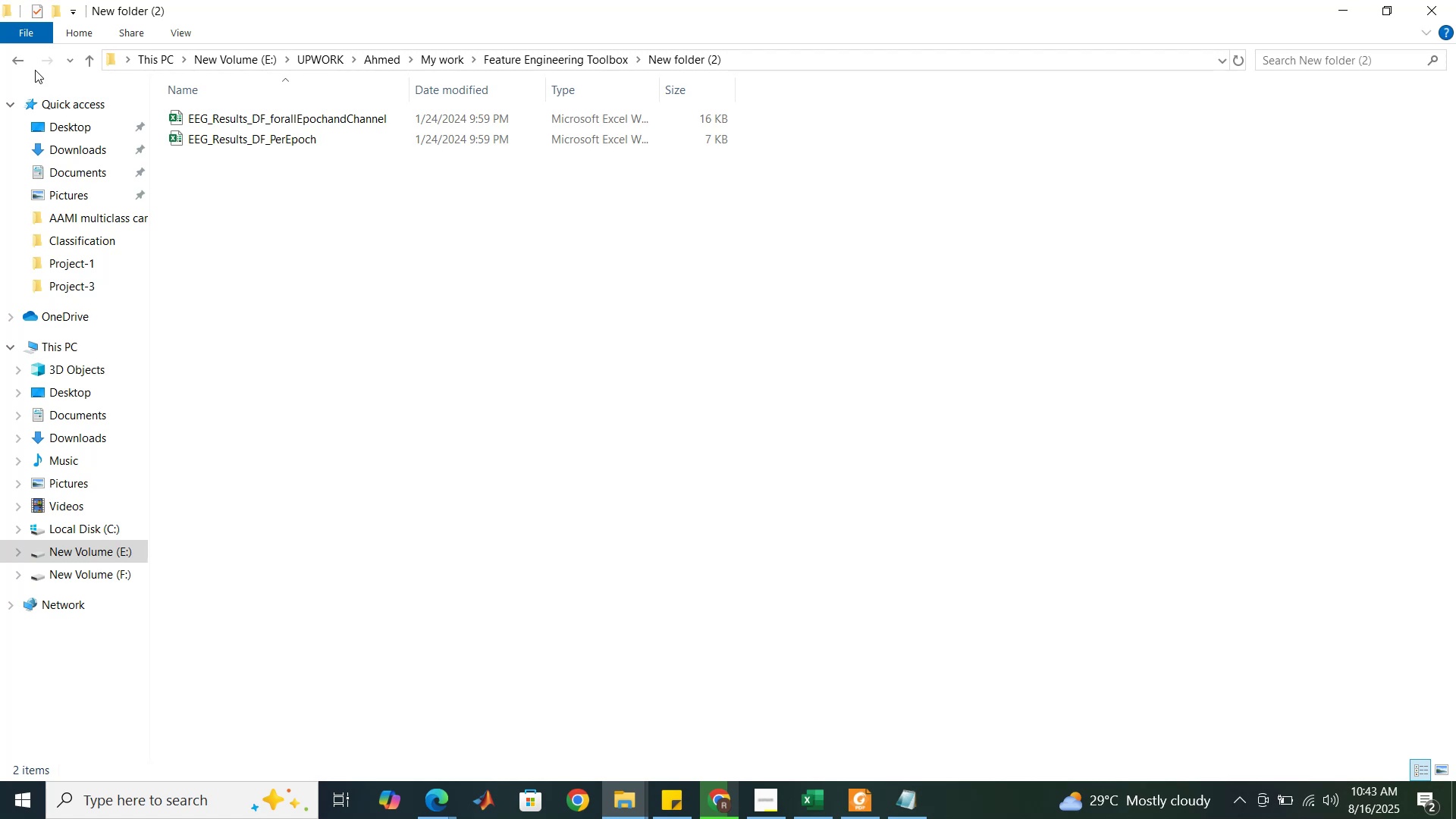 
left_click([20, 61])
 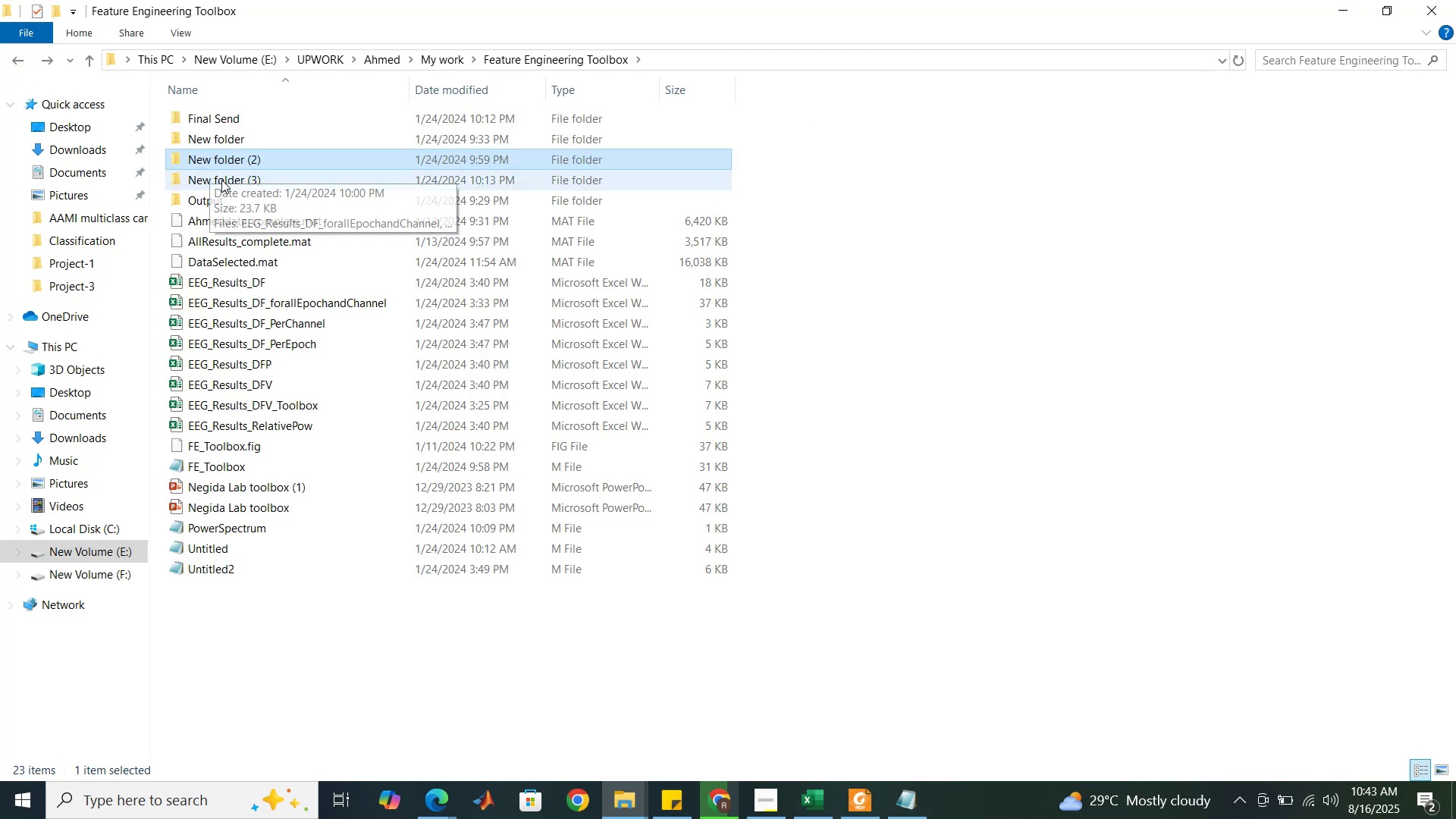 
double_click([221, 180])
 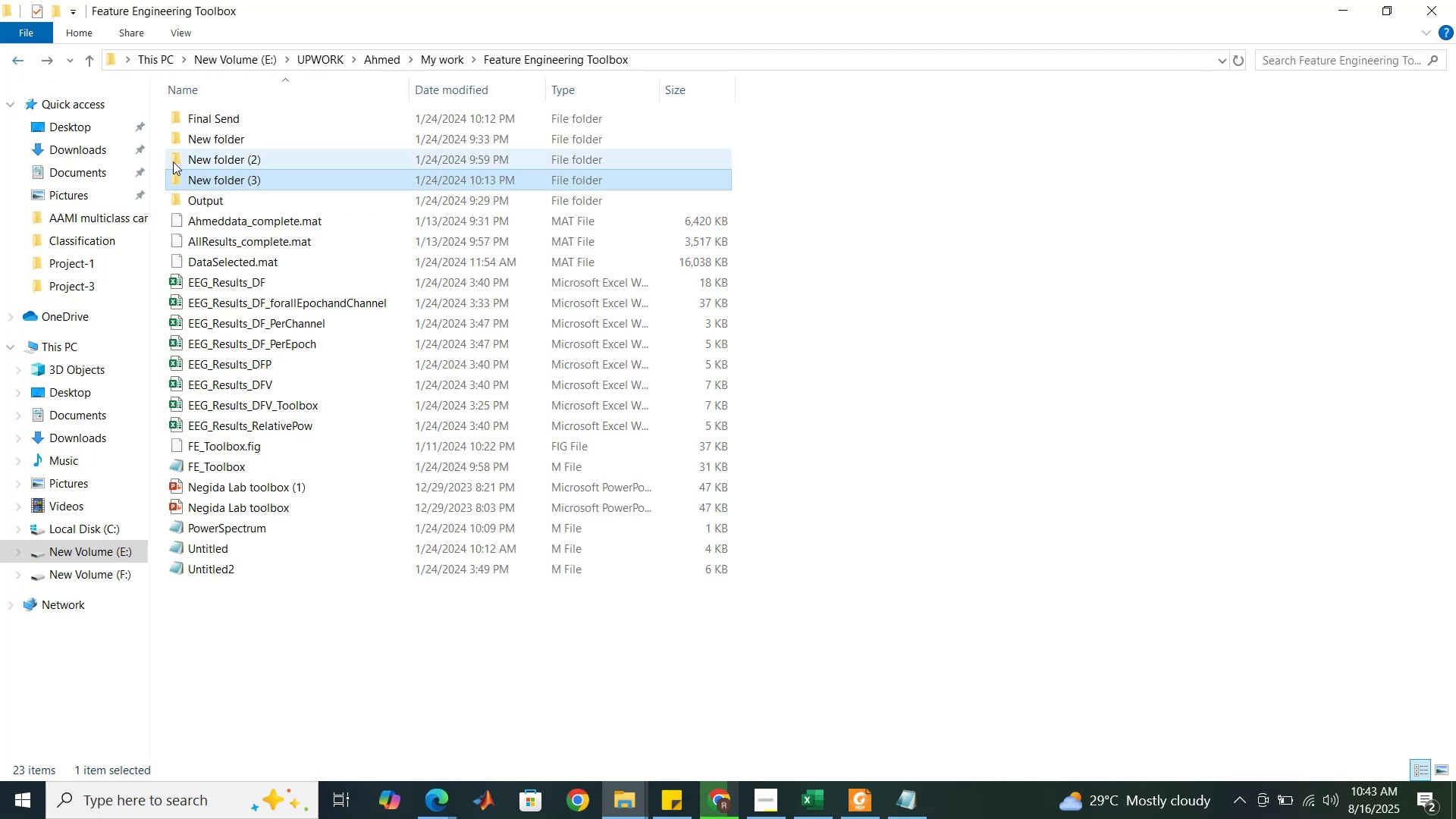 
double_click([213, 199])
 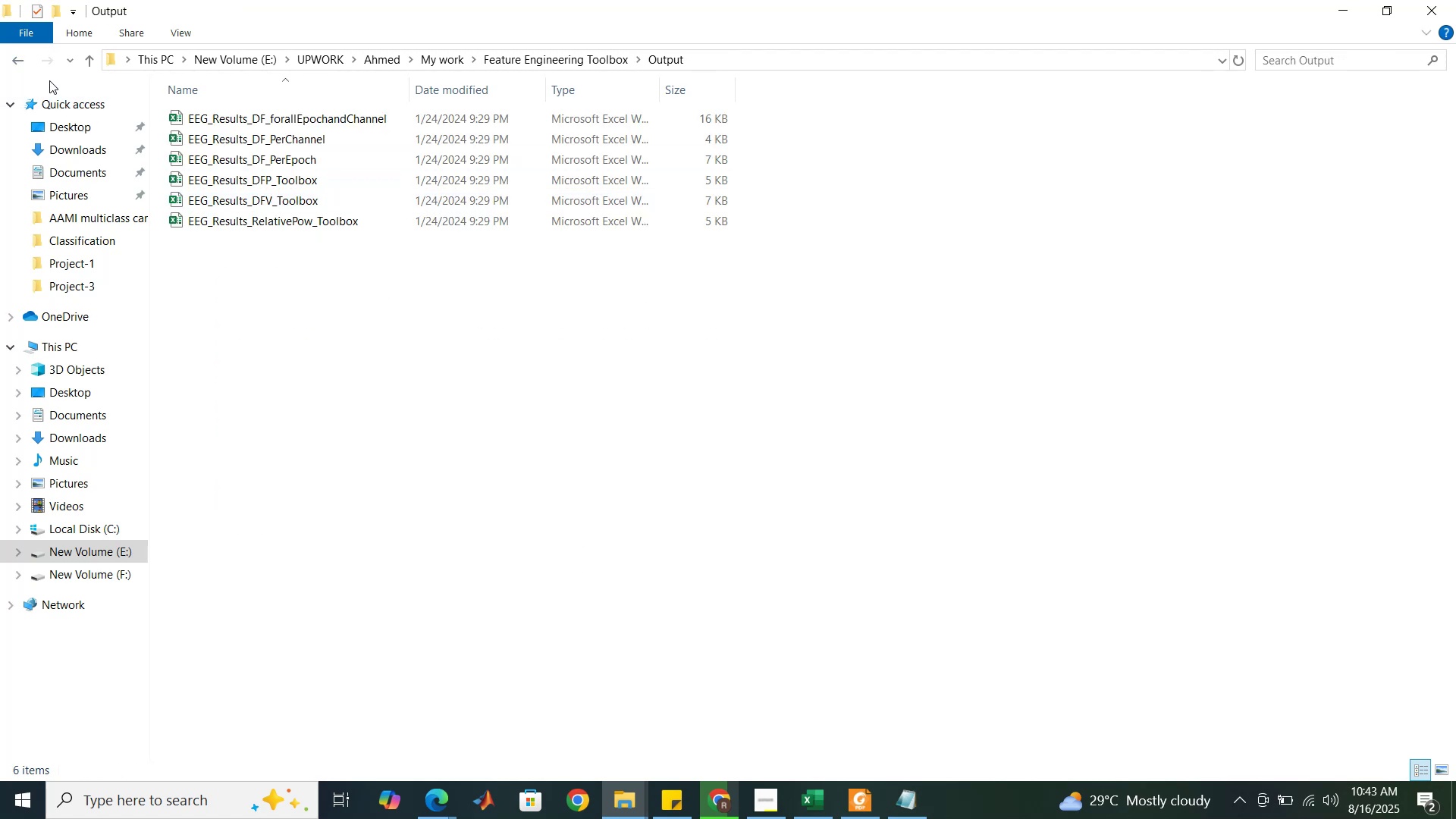 
left_click([23, 58])
 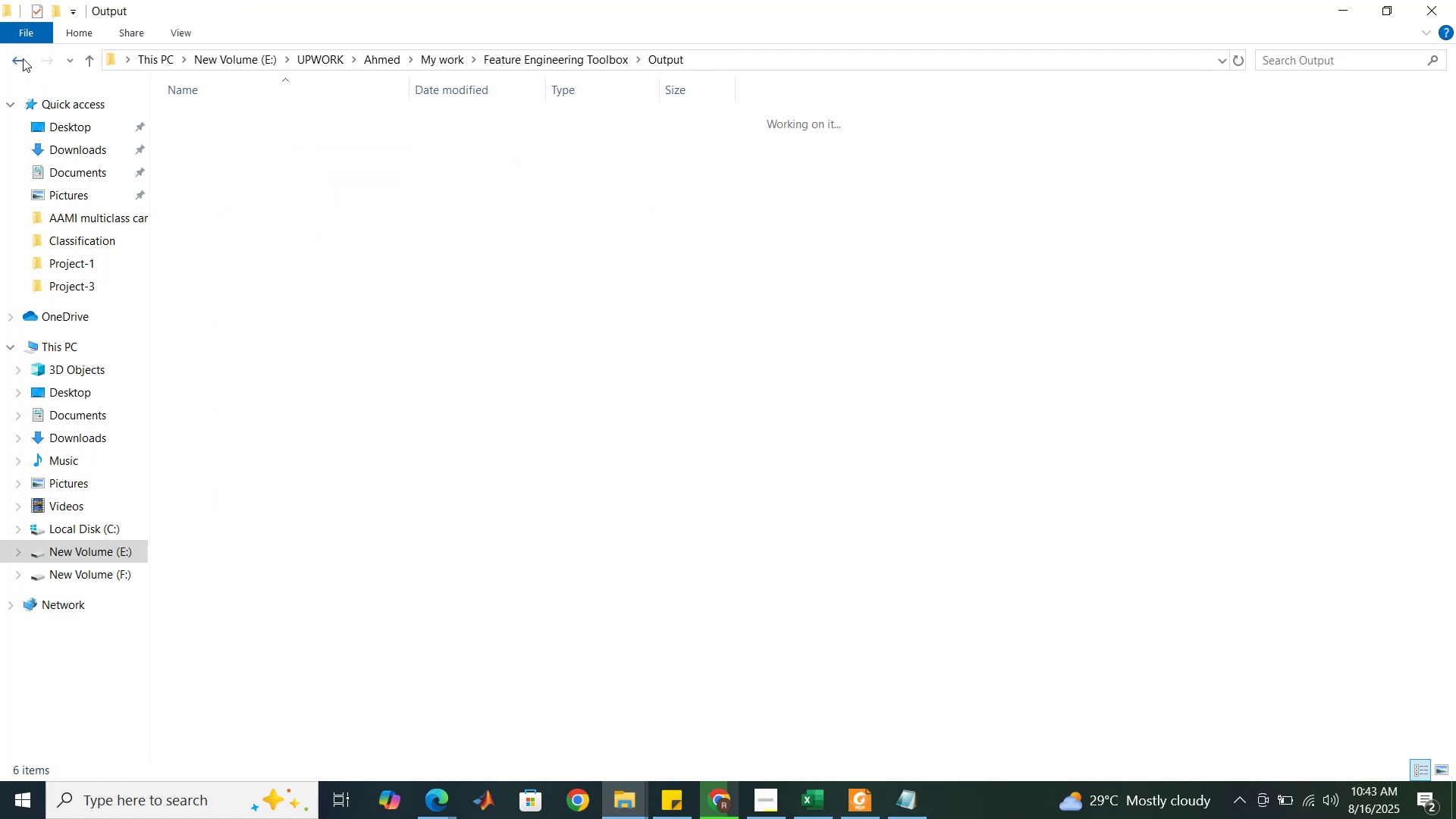 
left_click([23, 58])
 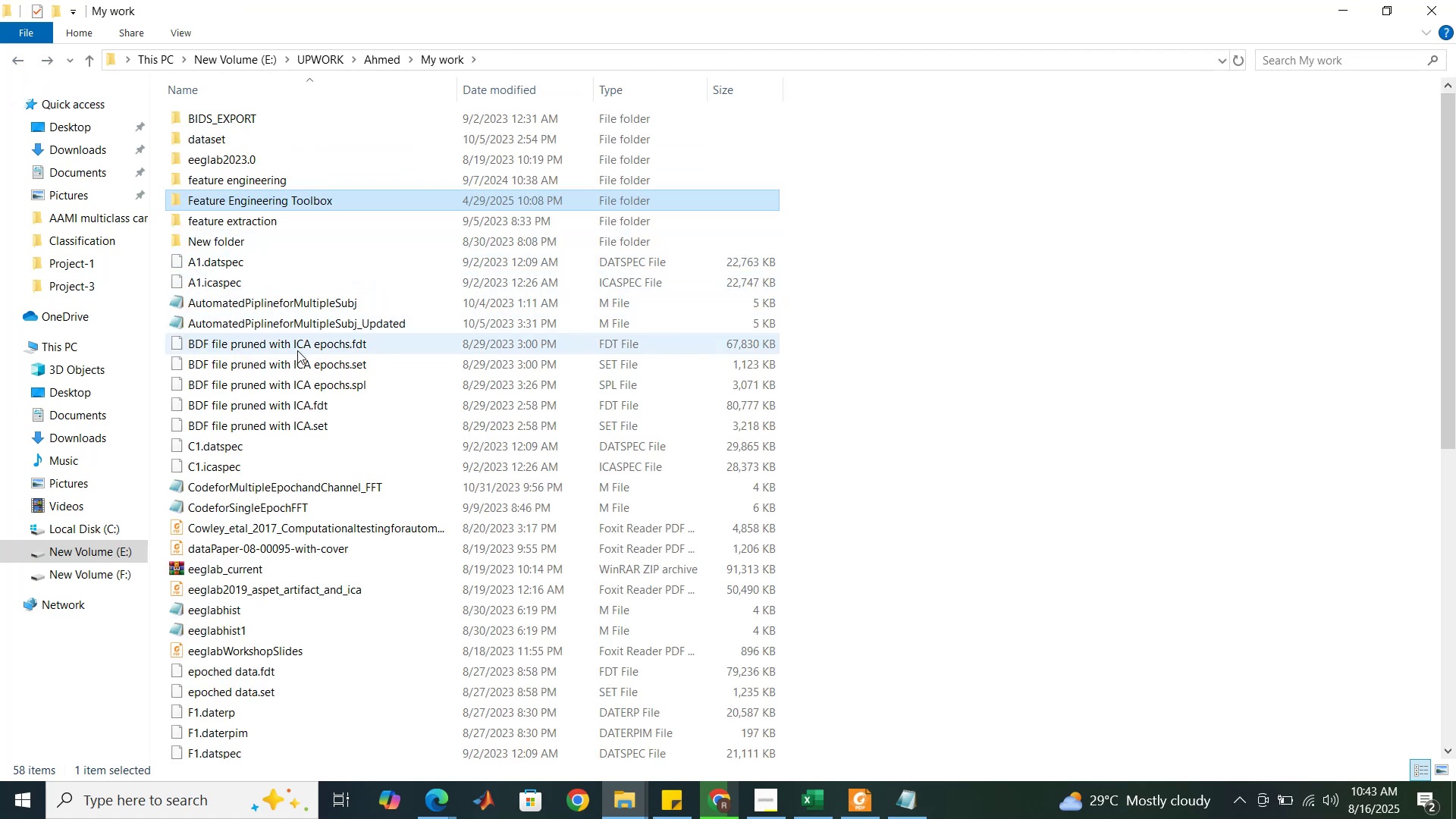 
scroll: coordinate [297, 399], scroll_direction: down, amount: 5.0
 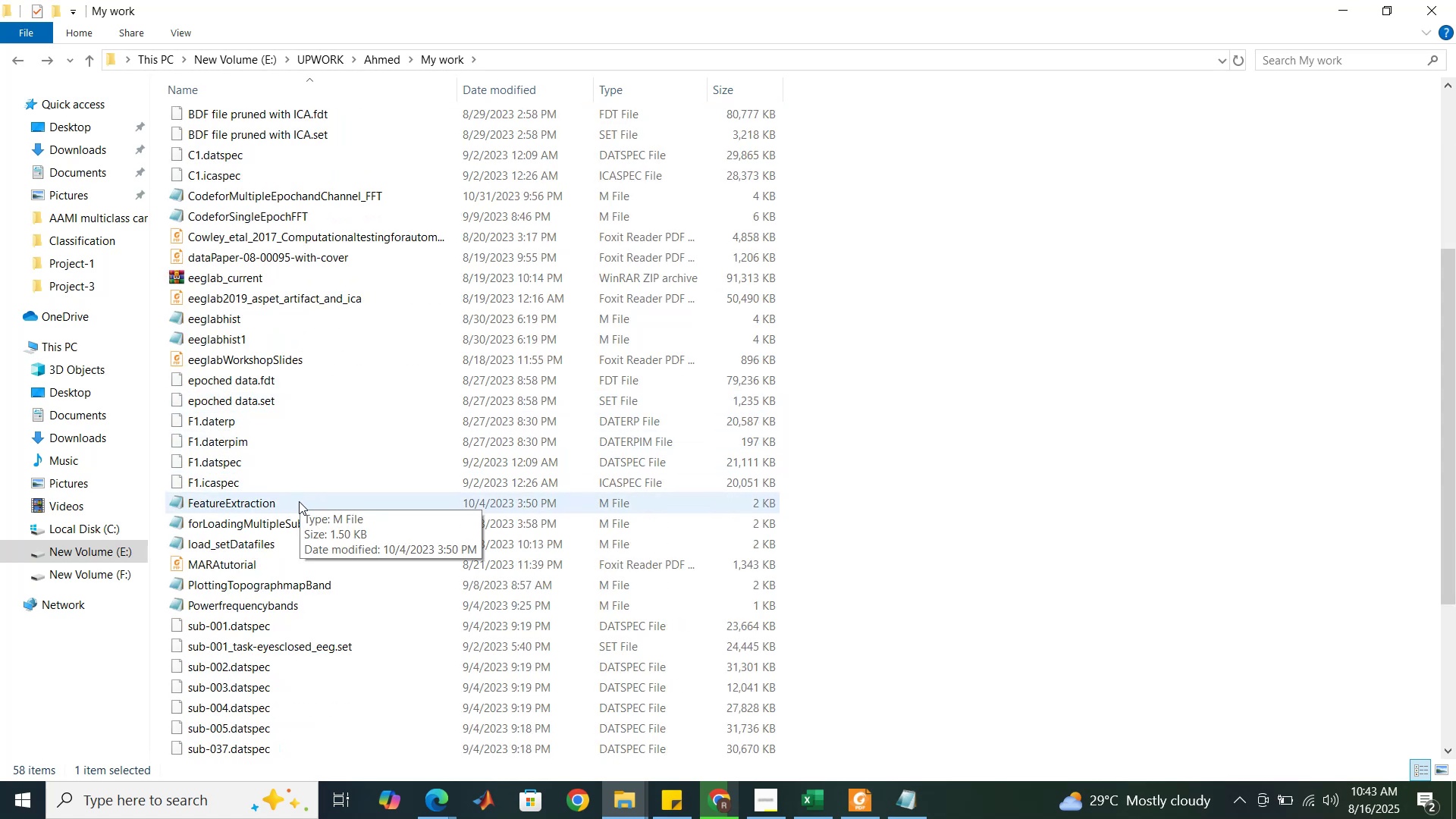 
double_click([299, 509])
 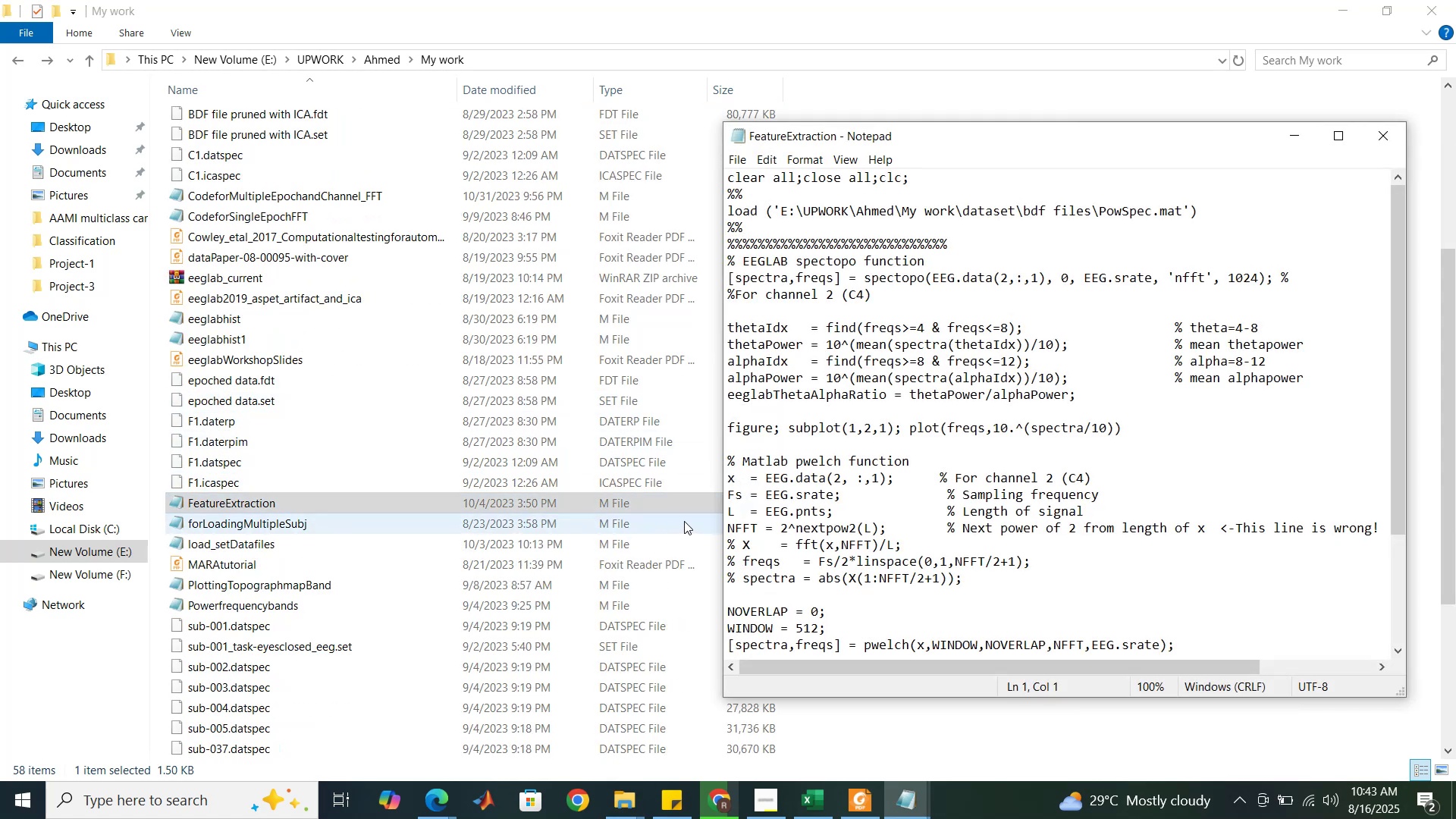 
scroll: coordinate [1020, 435], scroll_direction: up, amount: 2.0
 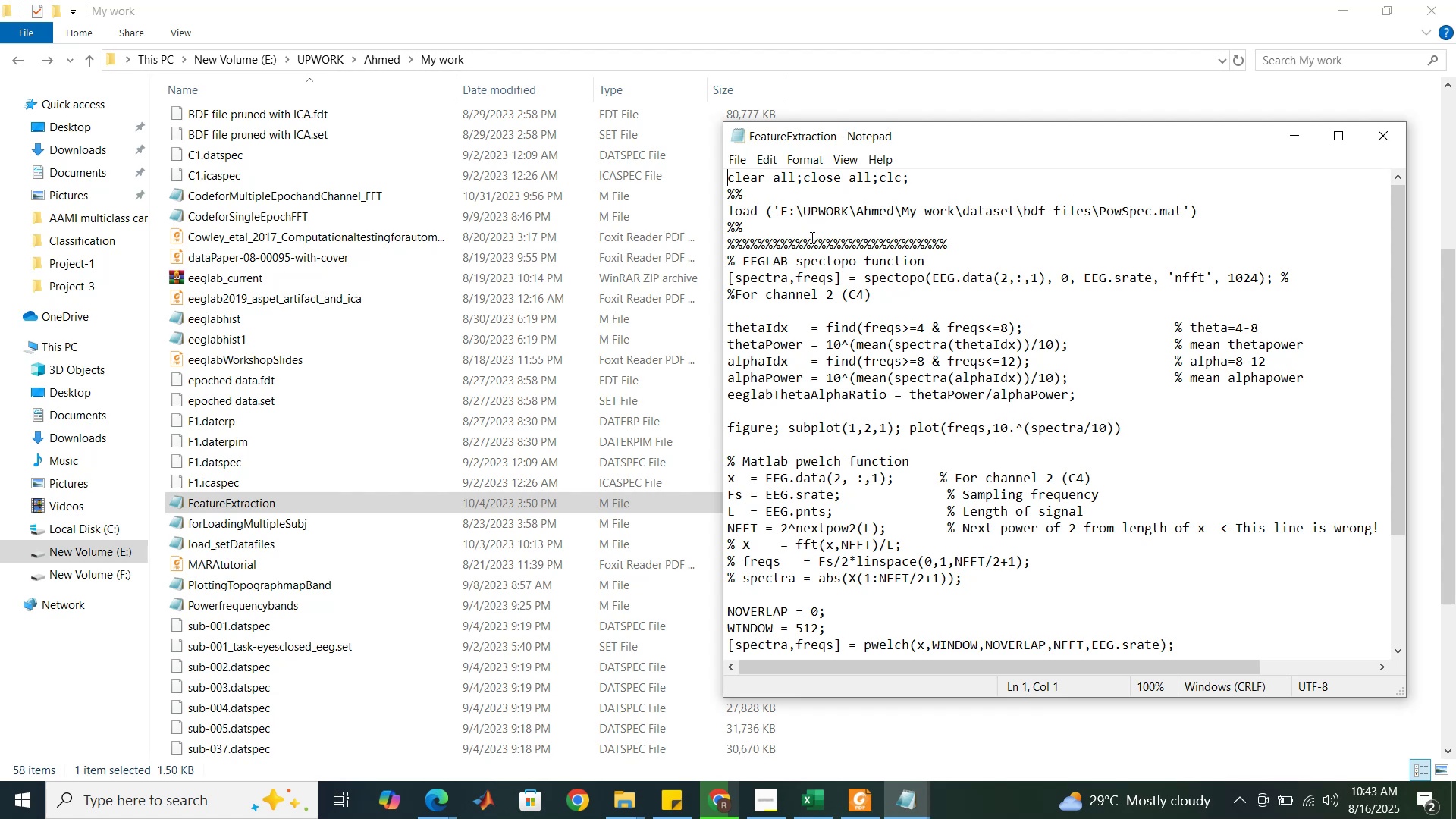 
wait(15.38)
 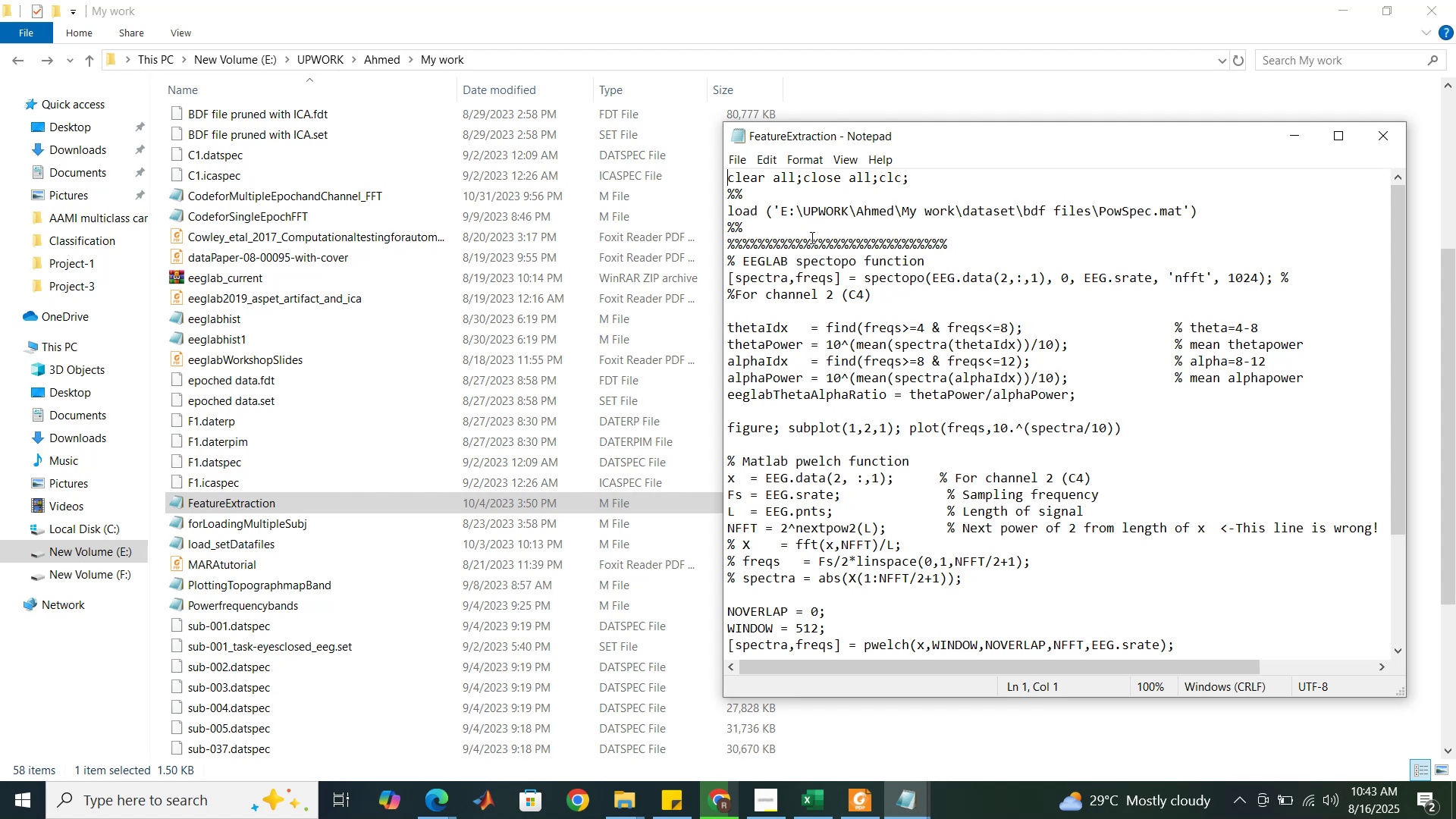 
scroll: coordinate [428, 281], scroll_direction: up, amount: 7.0
 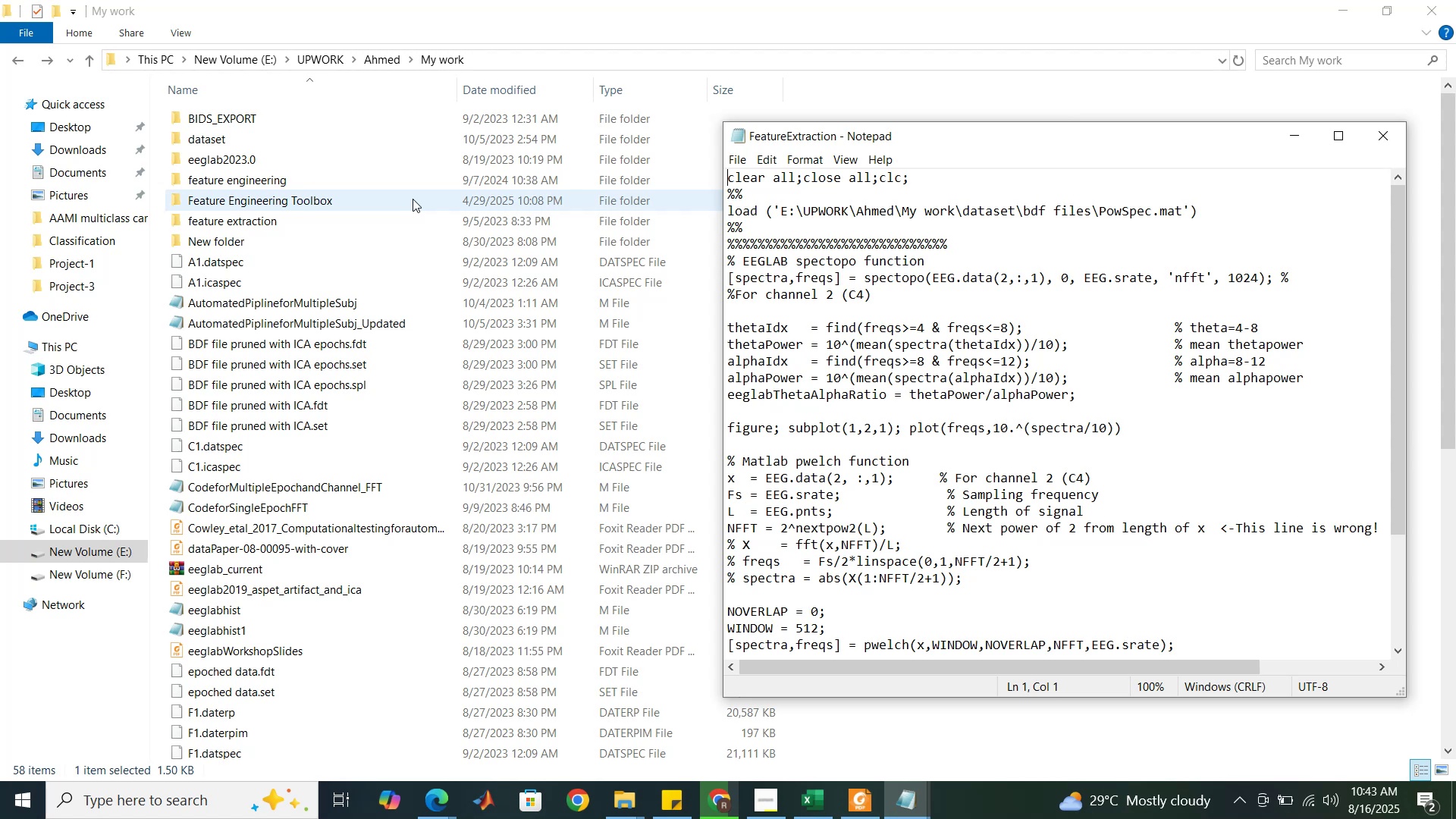 
wait(6.36)
 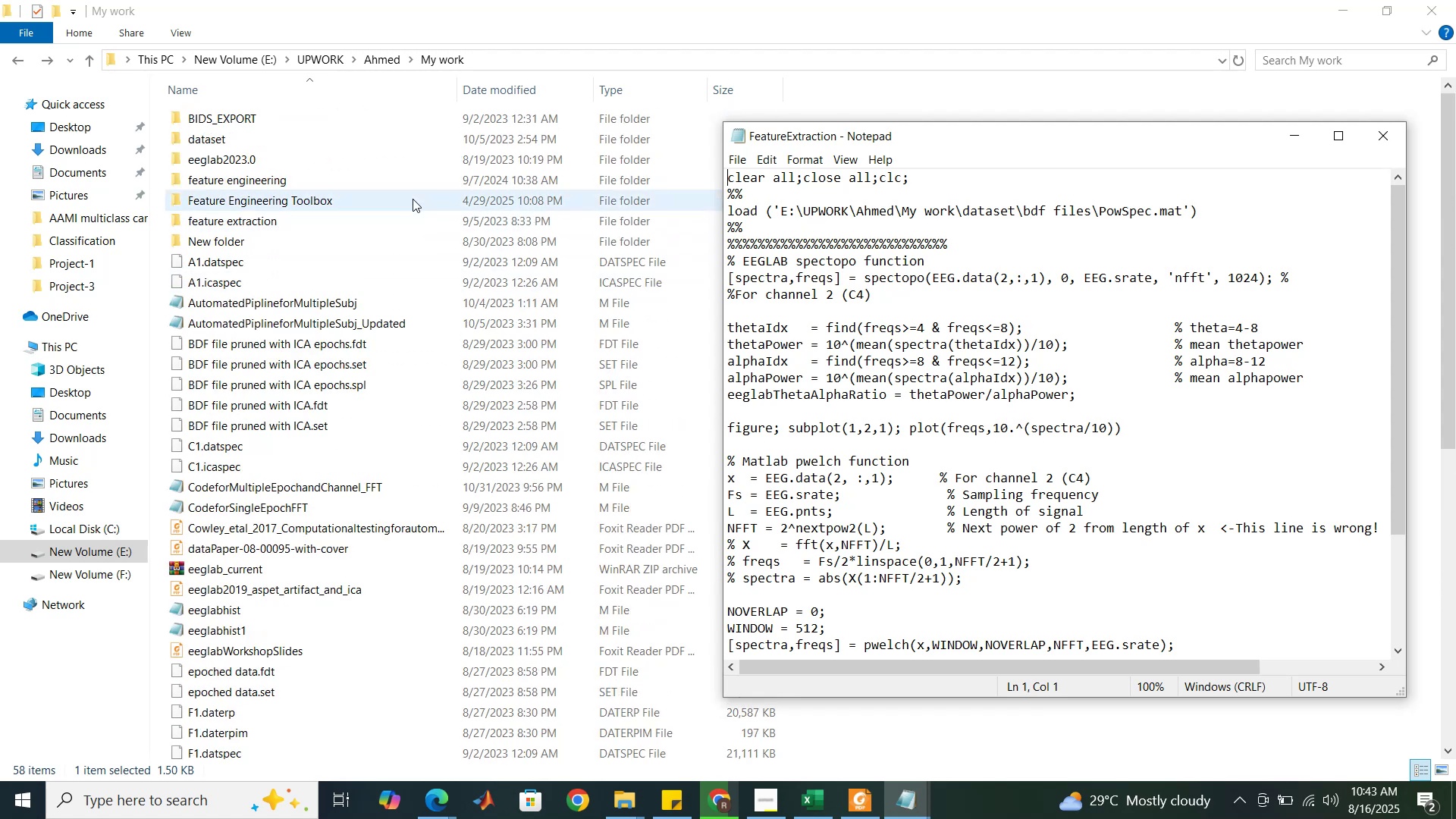 
double_click([409, 130])
 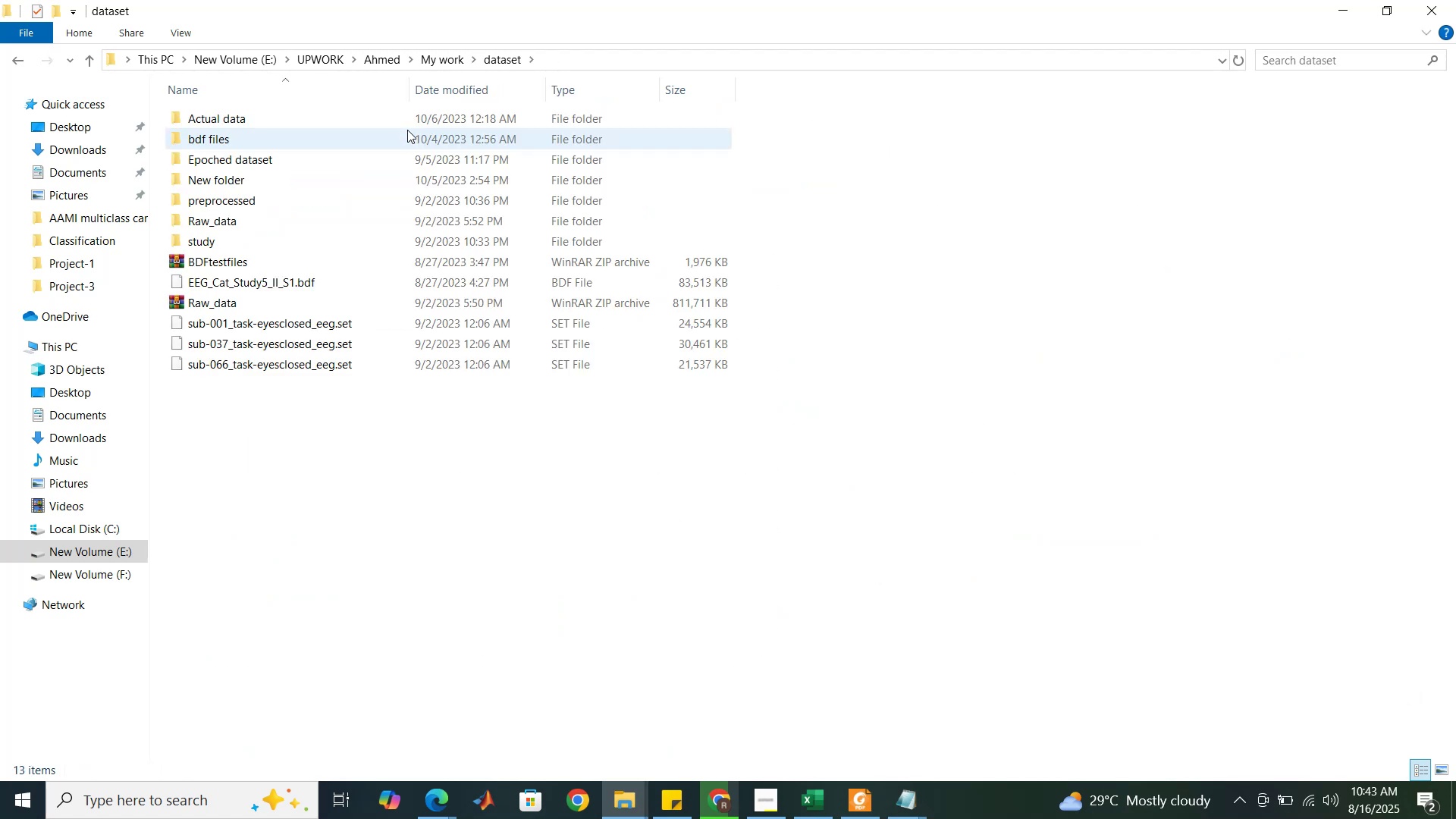 
double_click([407, 130])
 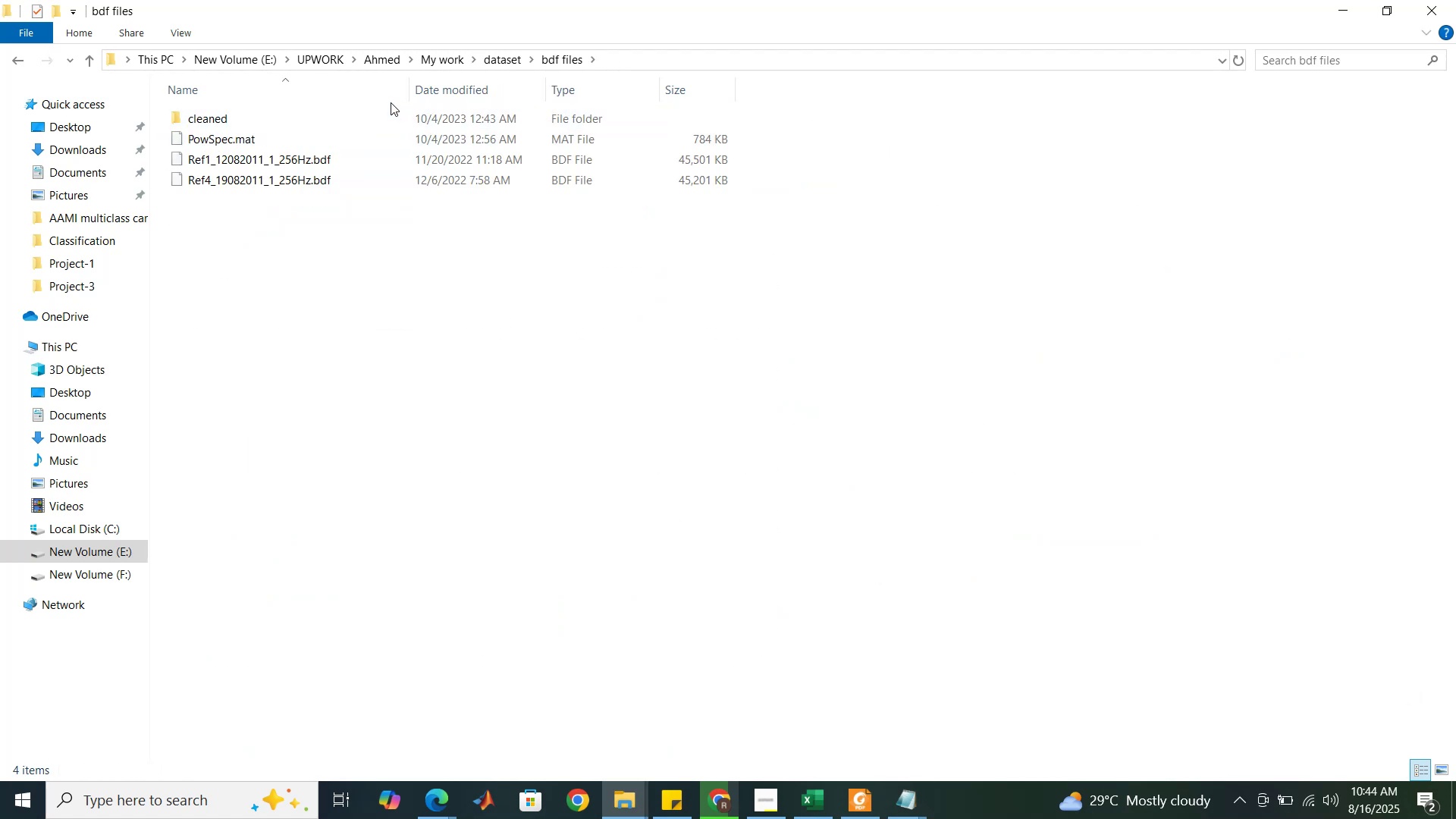 
double_click([394, 115])
 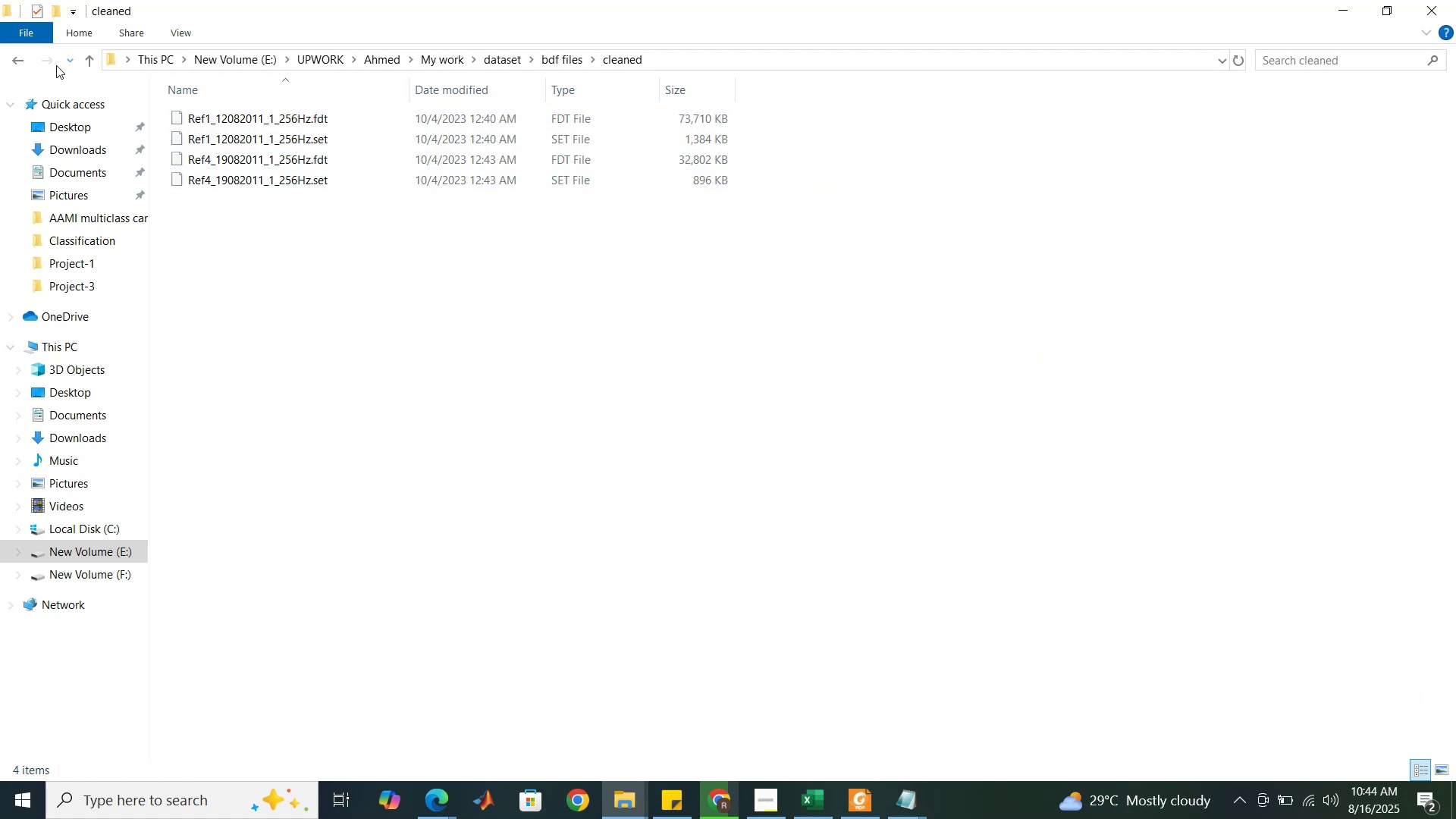 
left_click([12, 63])
 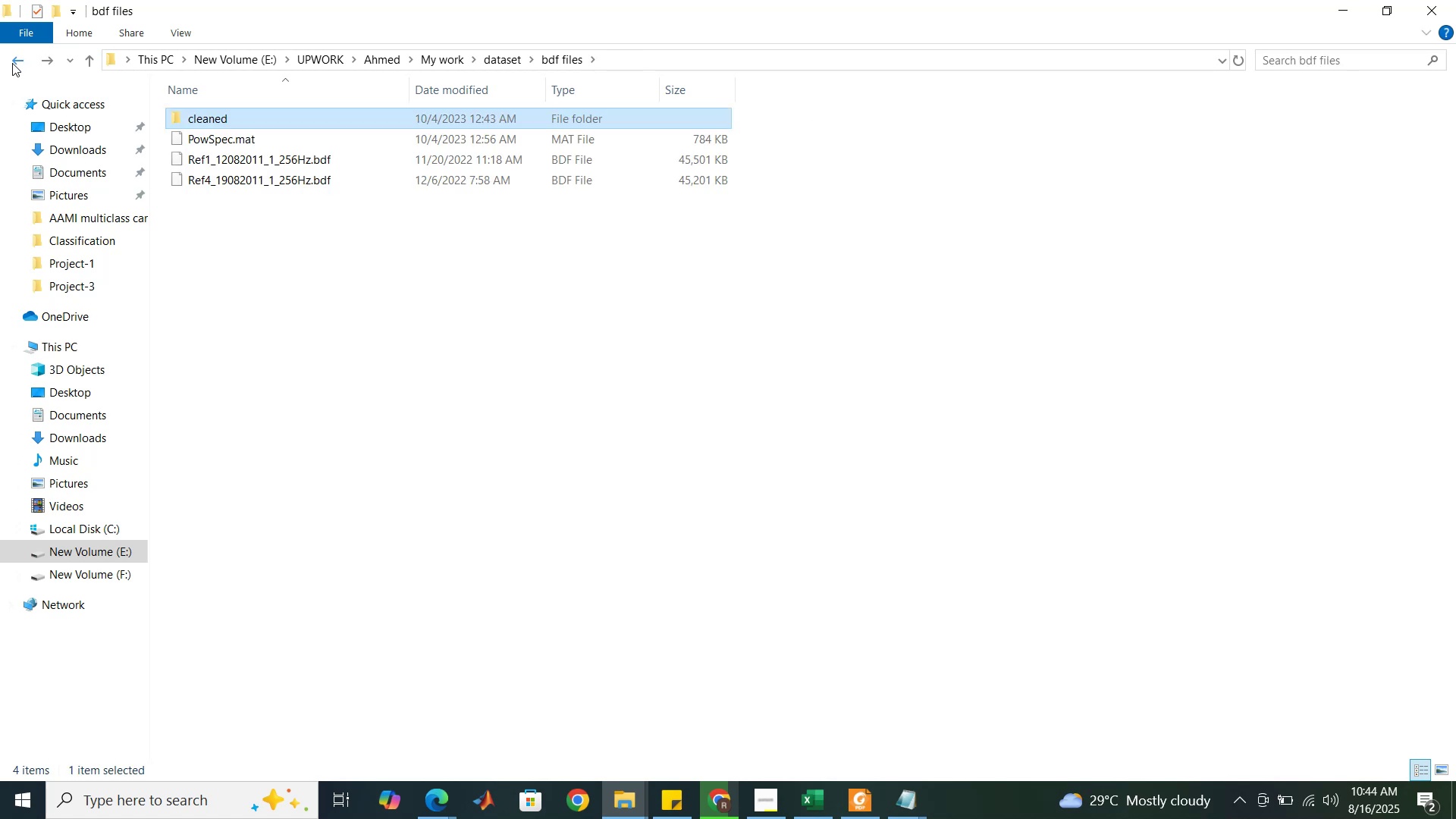 
left_click([12, 63])
 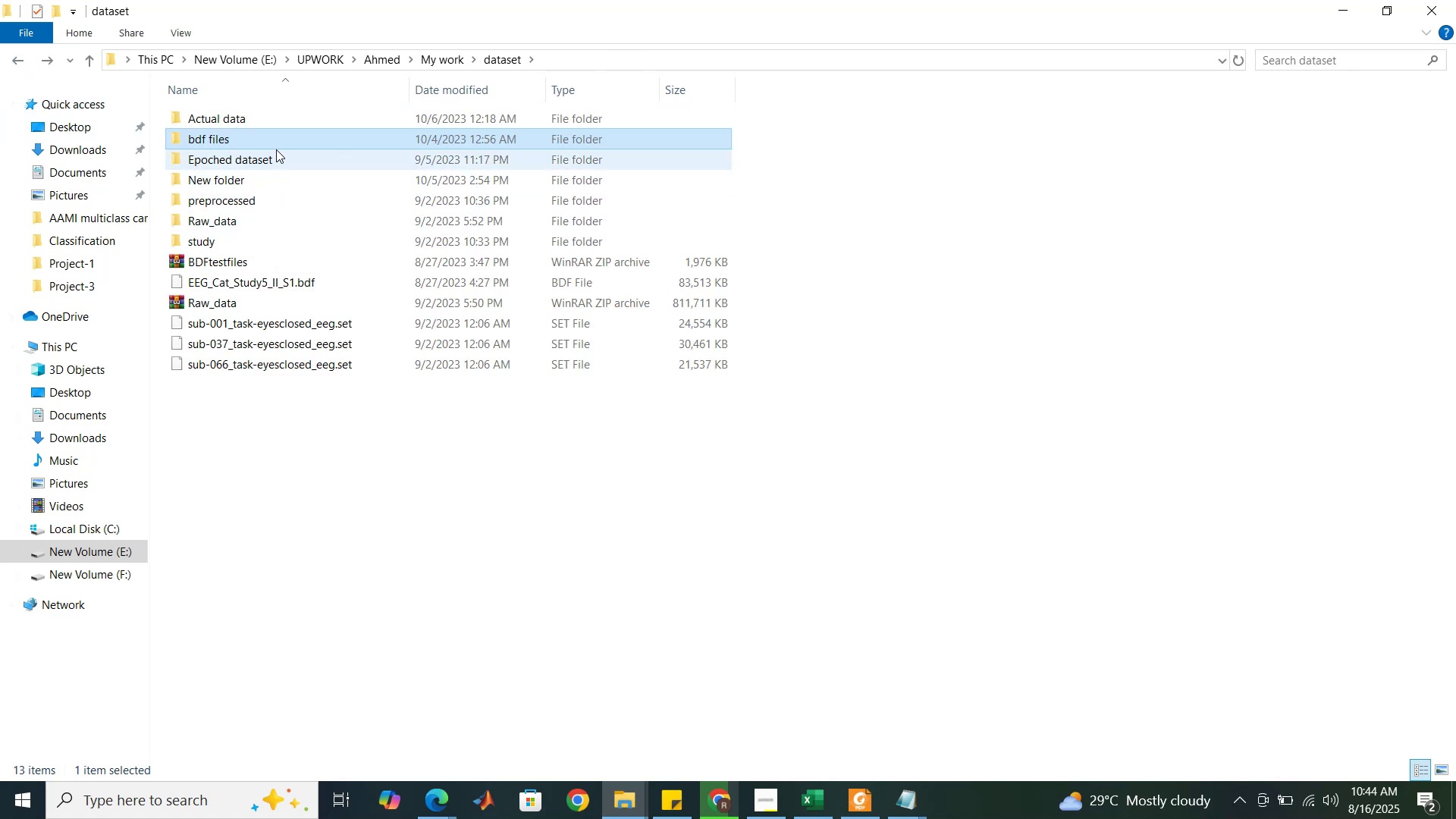 
wait(5.99)
 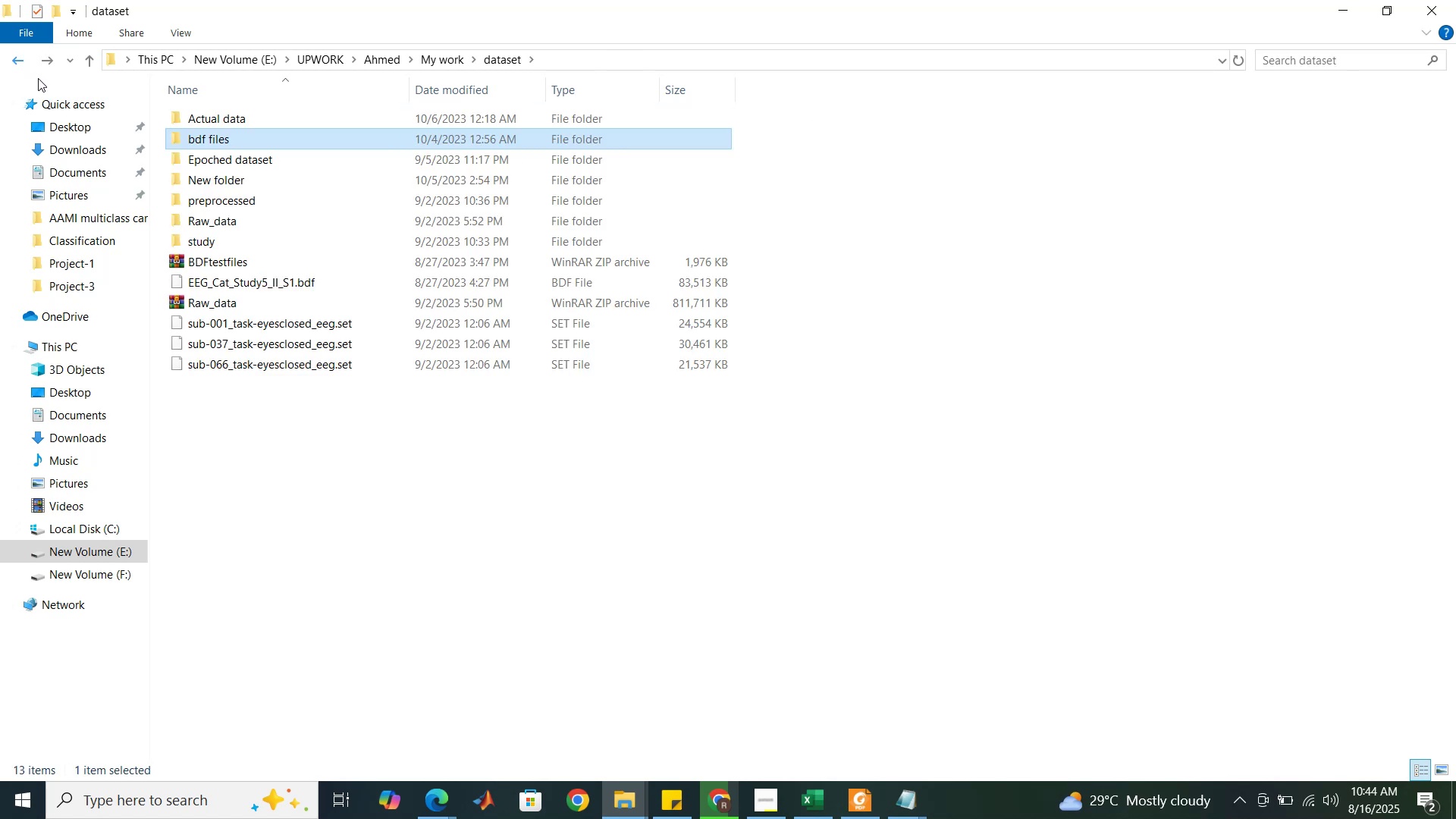 
left_click([446, 58])
 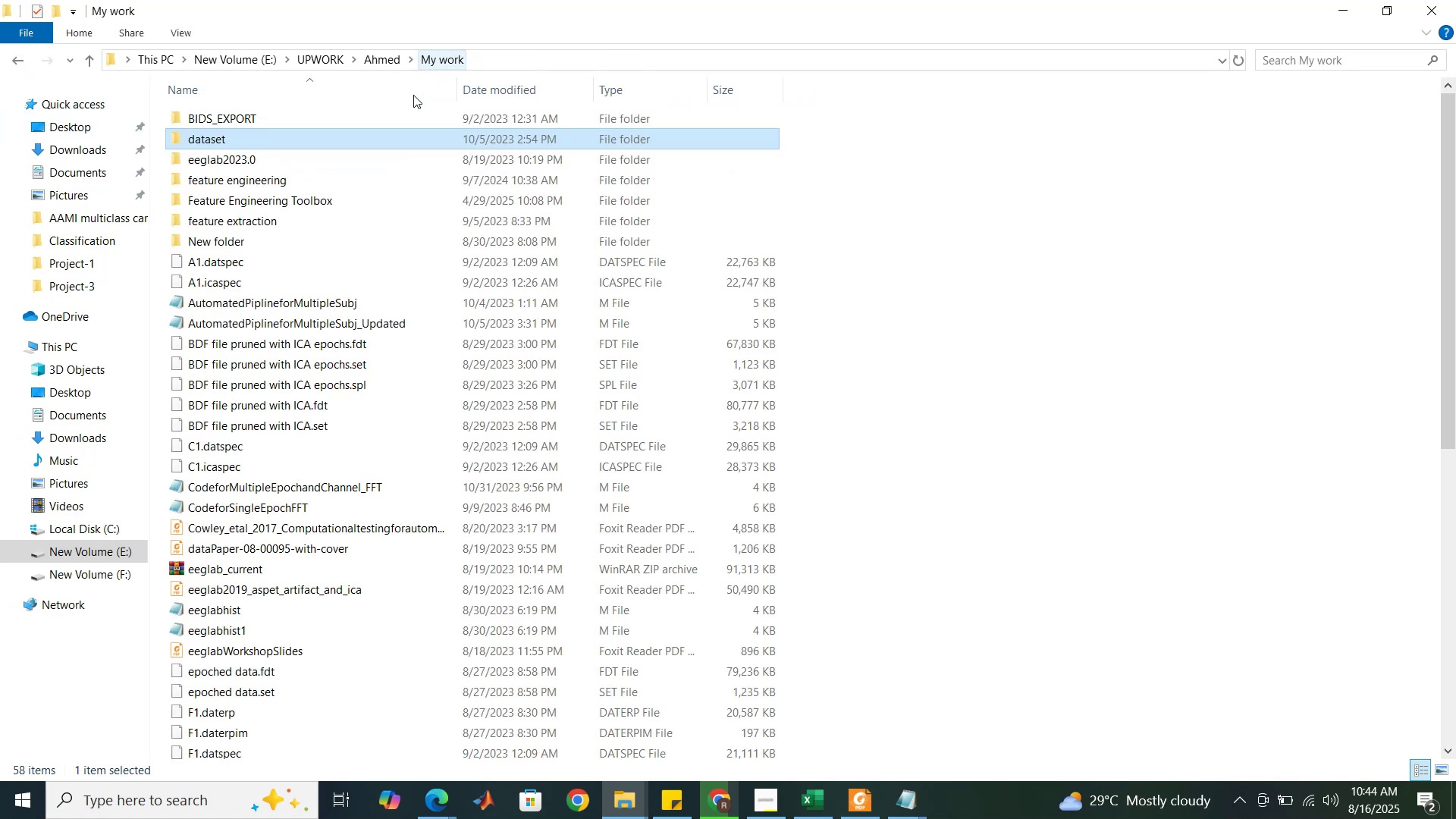 
mouse_move([353, 203])
 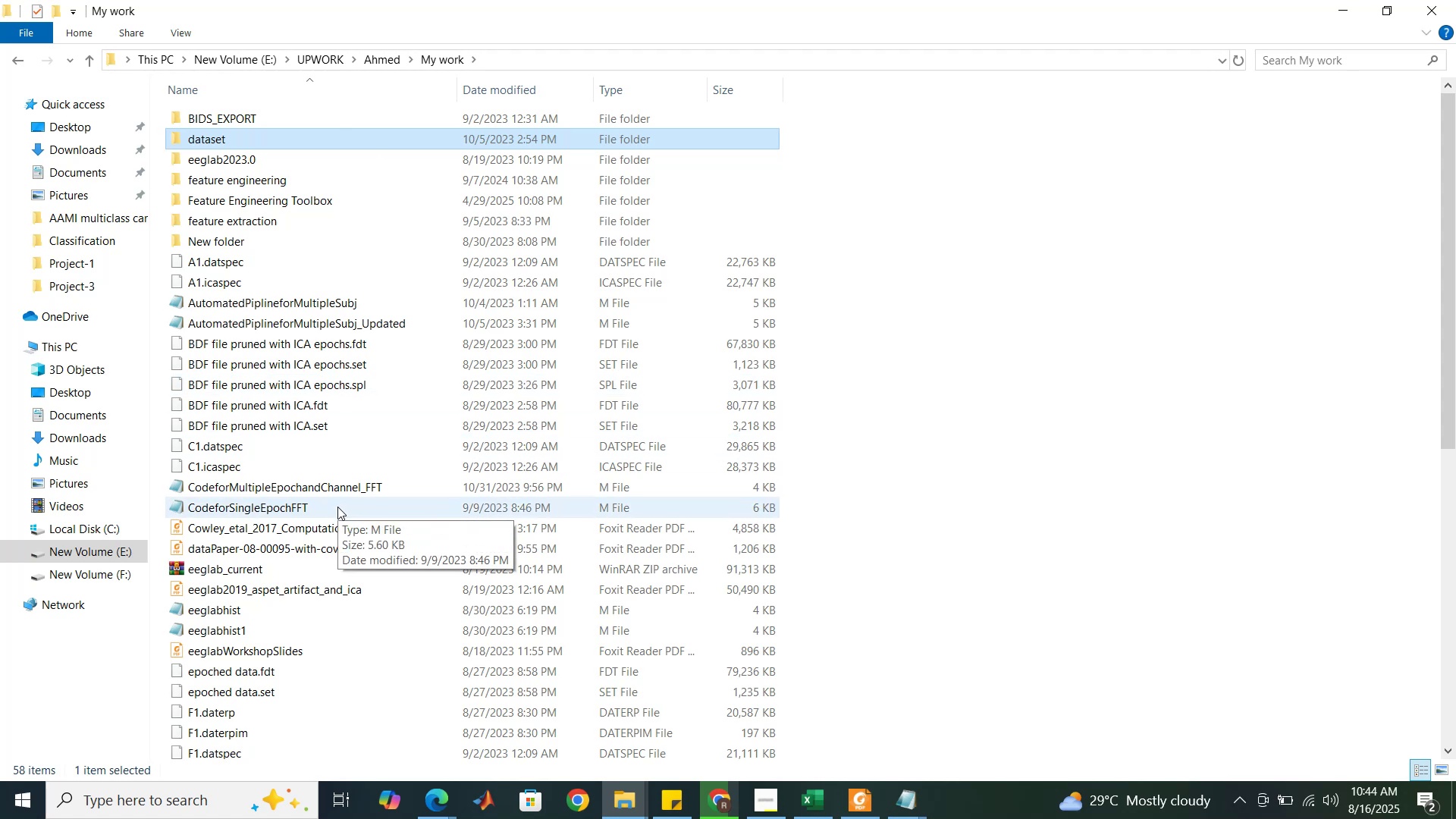 
double_click([337, 507])
 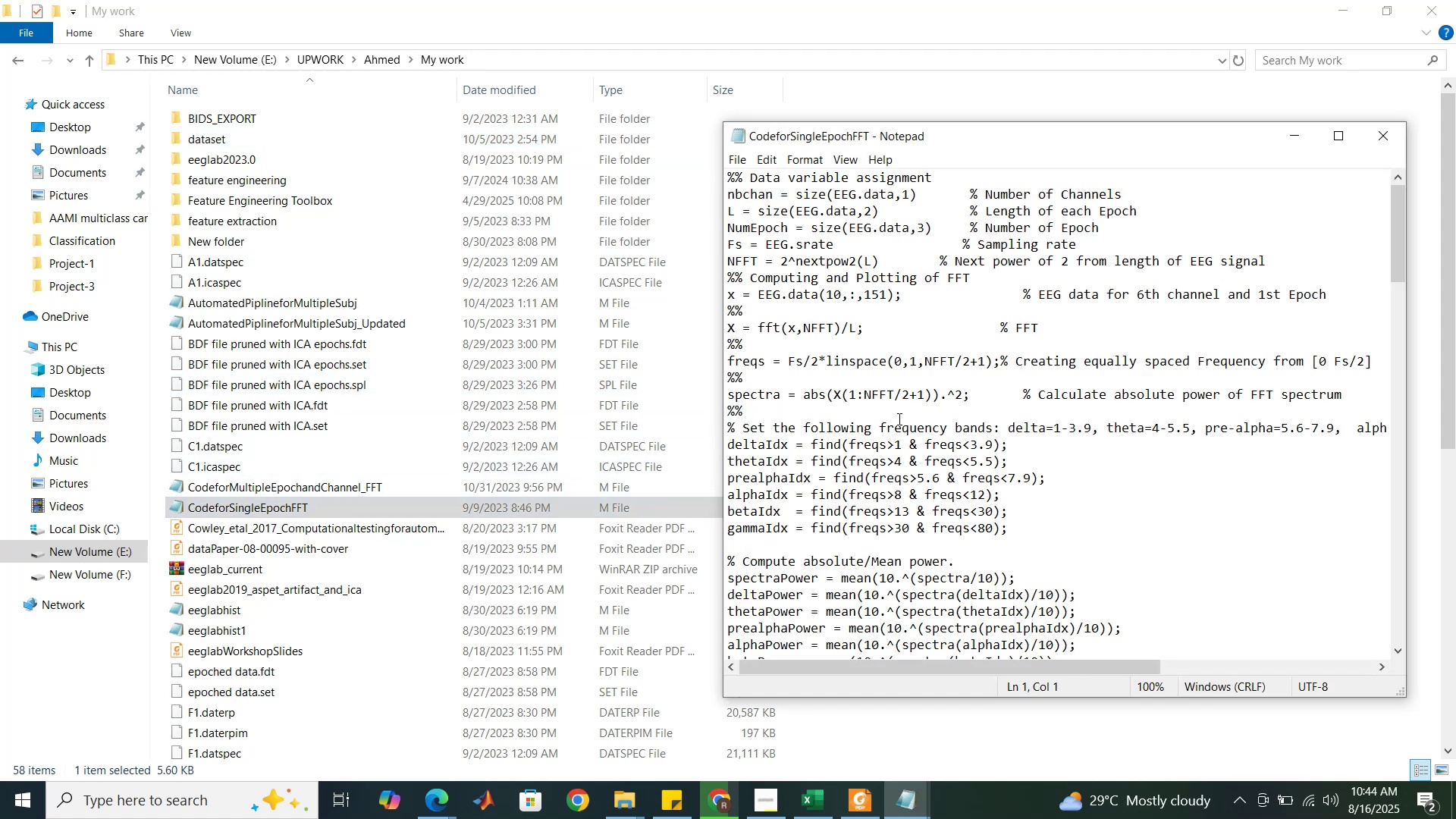 
wait(5.63)
 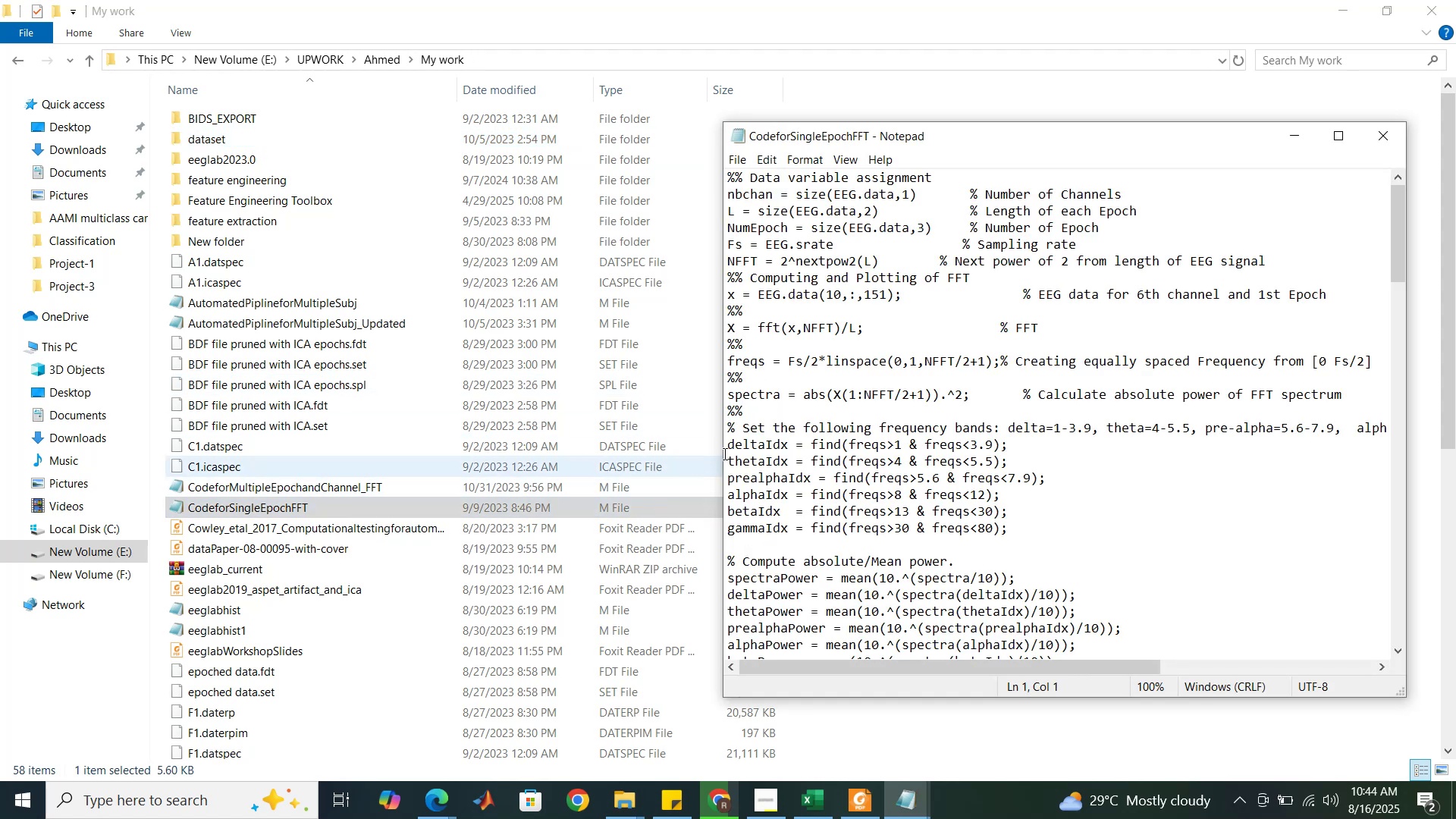 
scroll: coordinate [898, 419], scroll_direction: down, amount: 9.0
 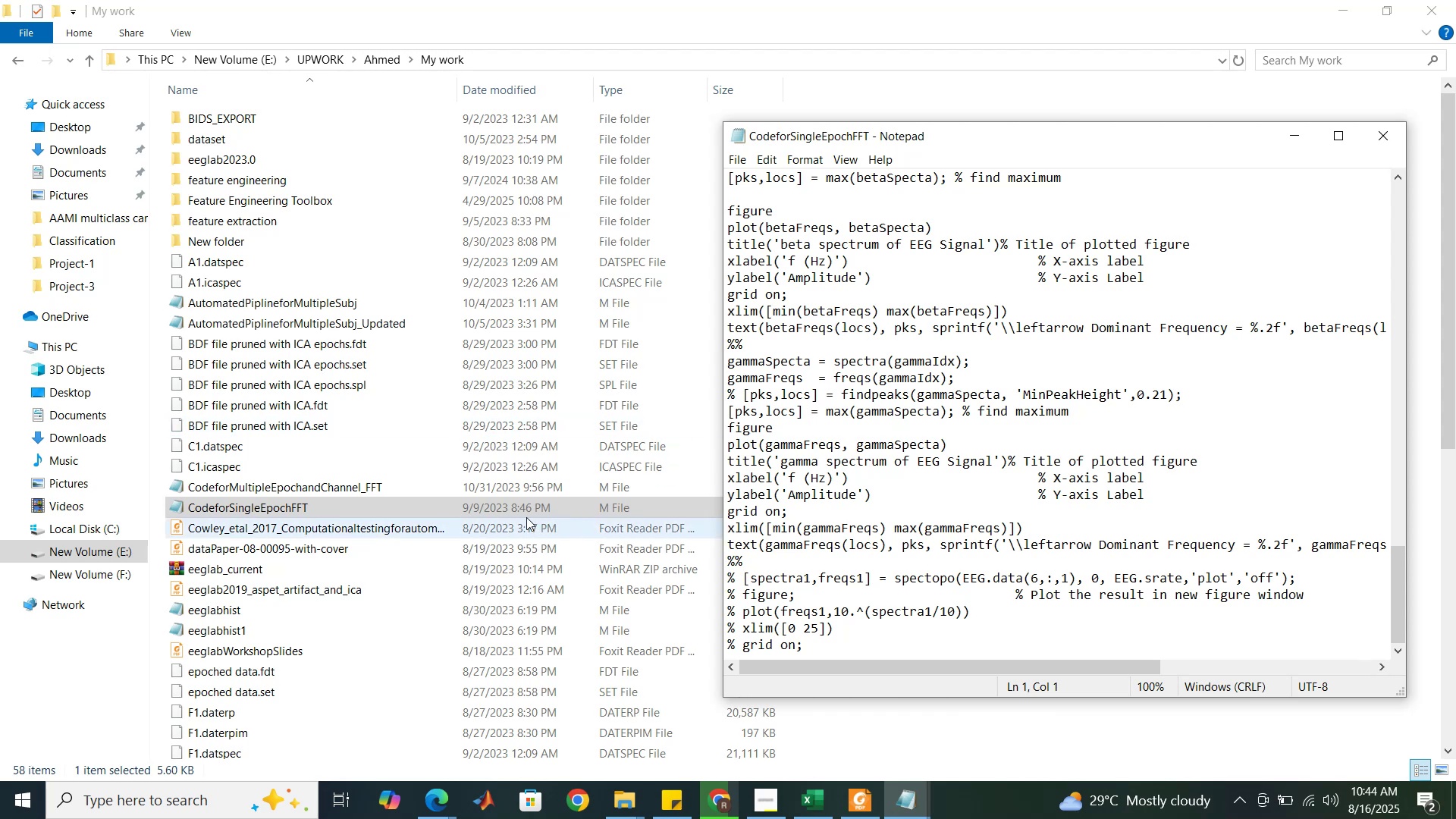 
wait(6.5)
 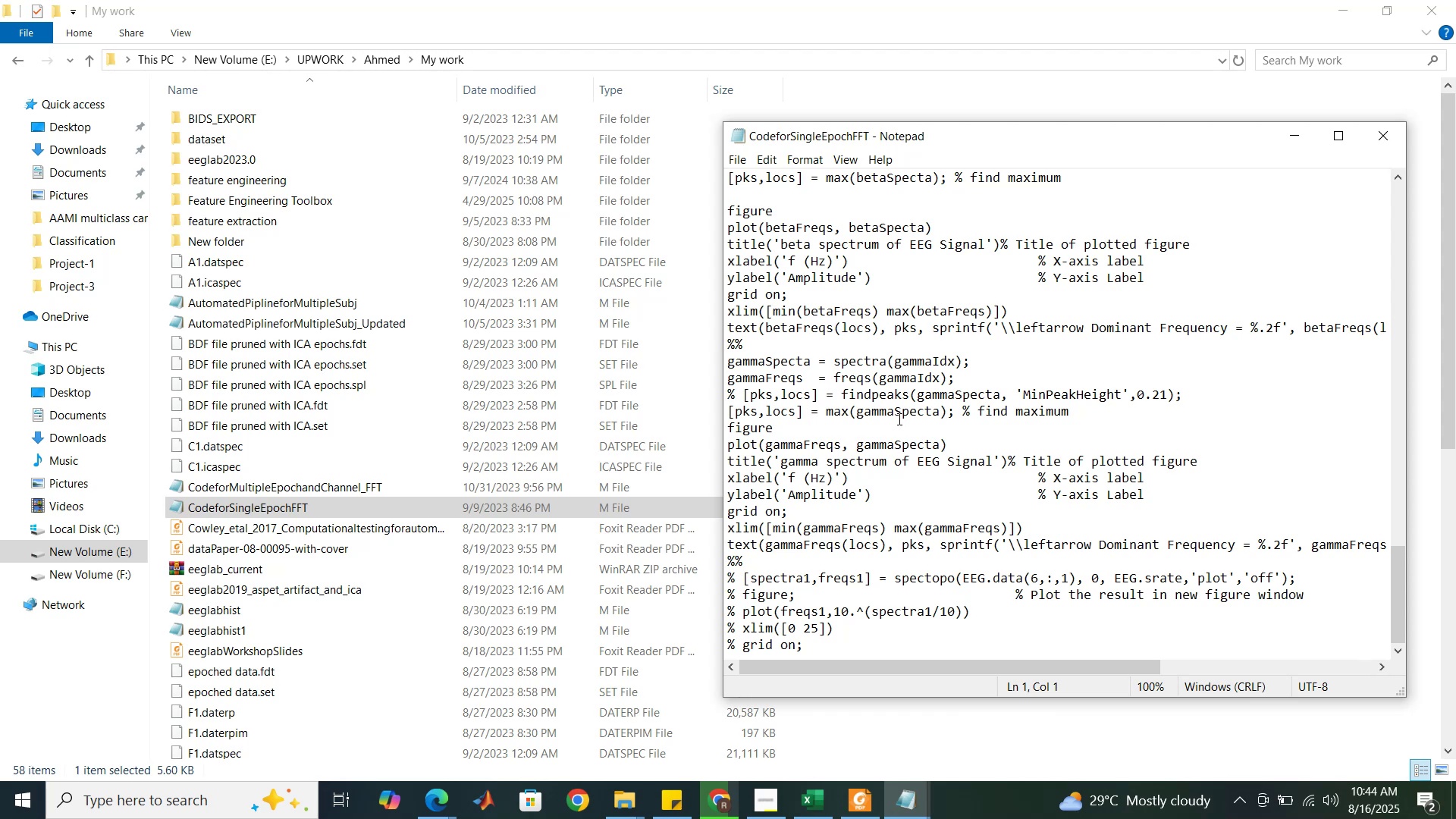 
left_click([1297, 138])
 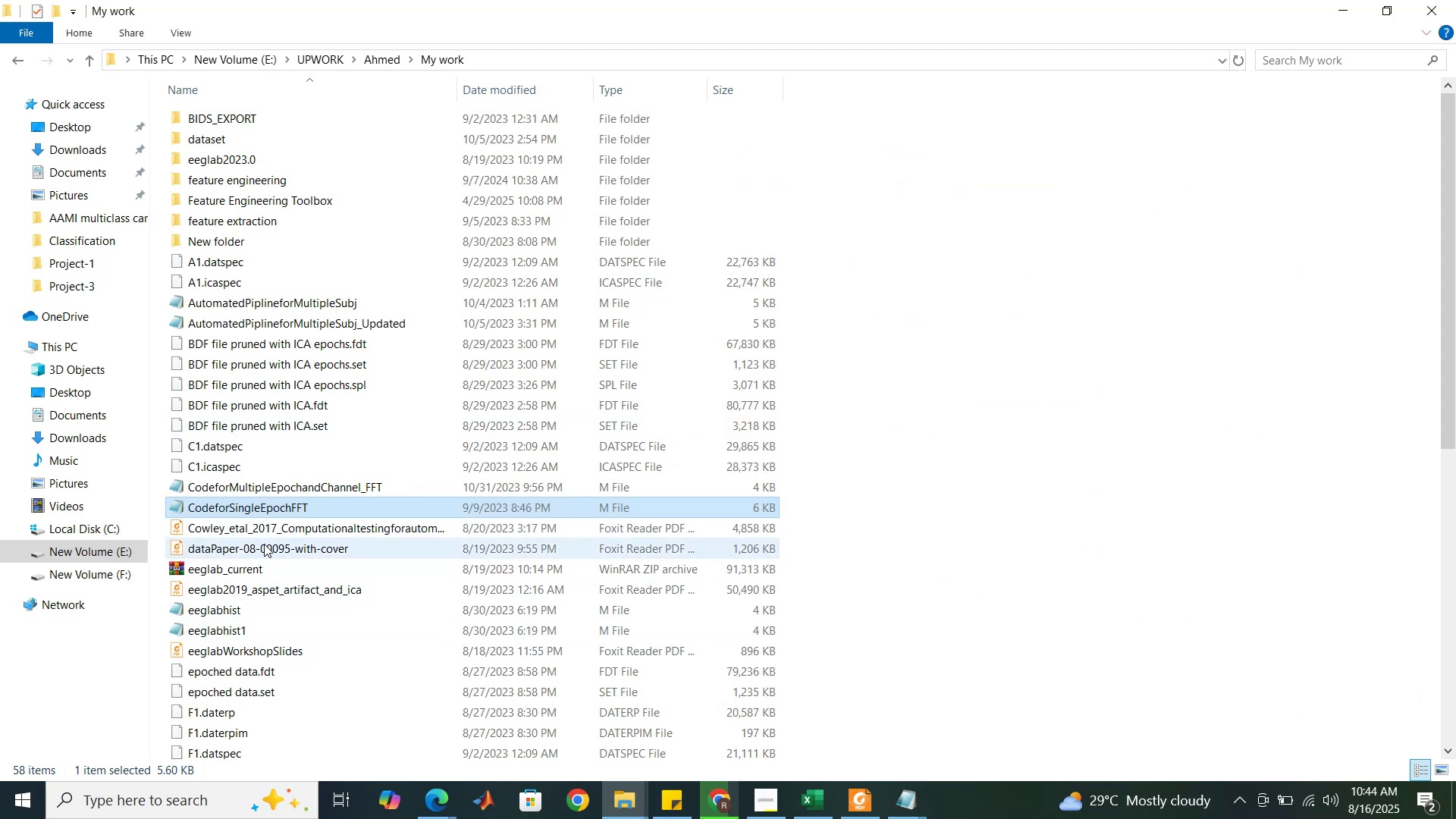 
left_click([265, 535])
 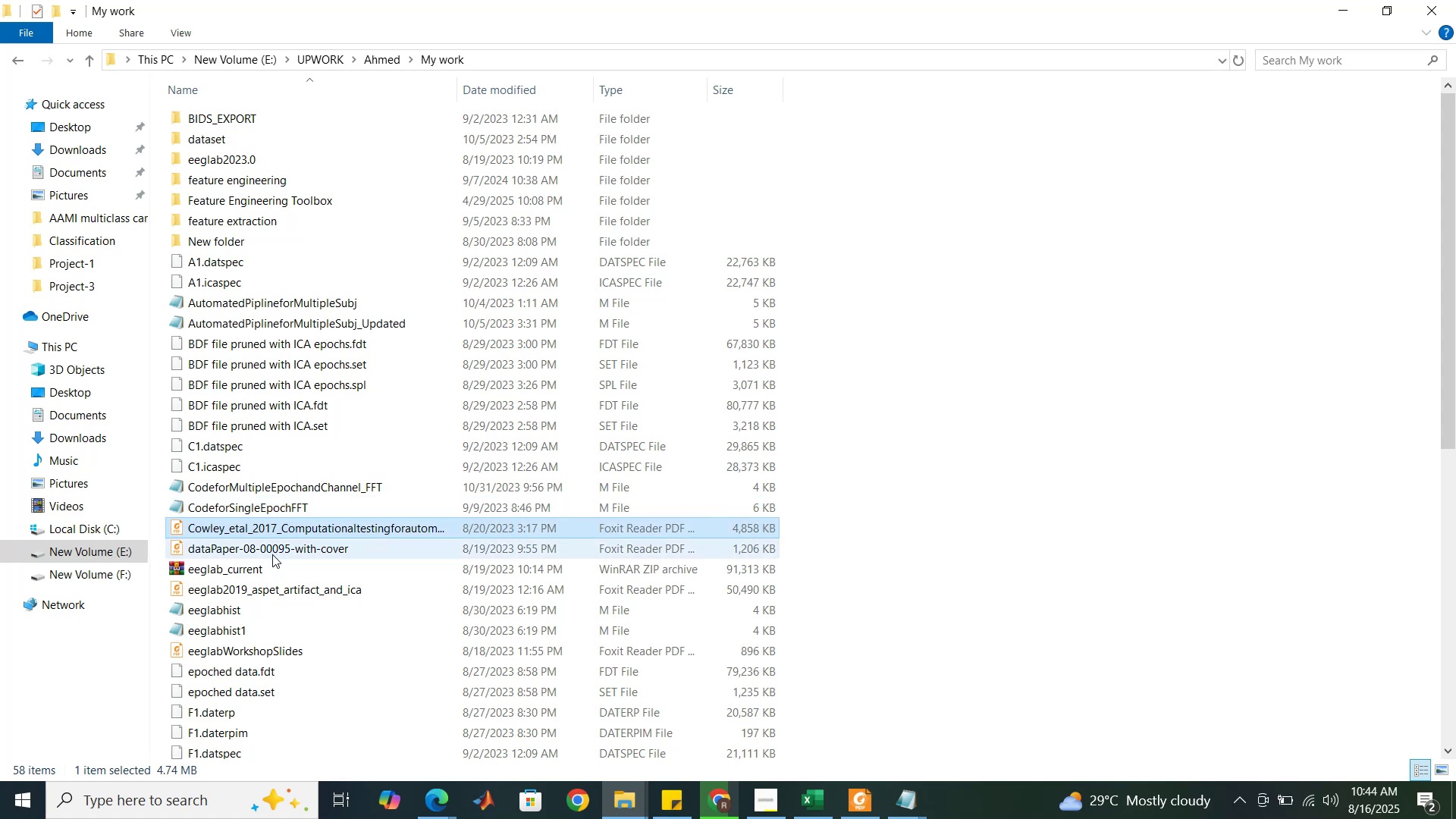 
double_click([272, 554])
 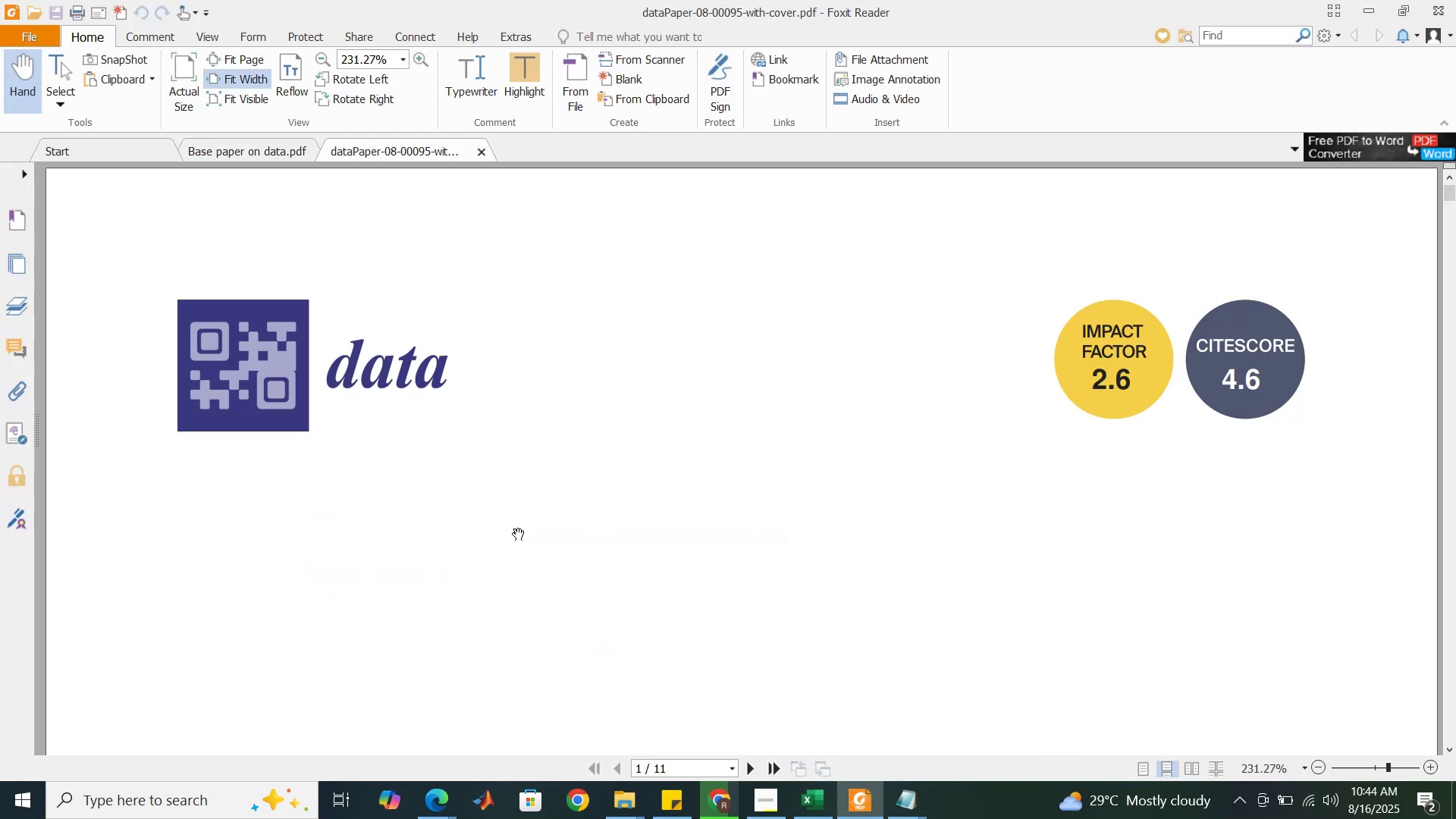 
scroll: coordinate [697, 532], scroll_direction: down, amount: 17.0
 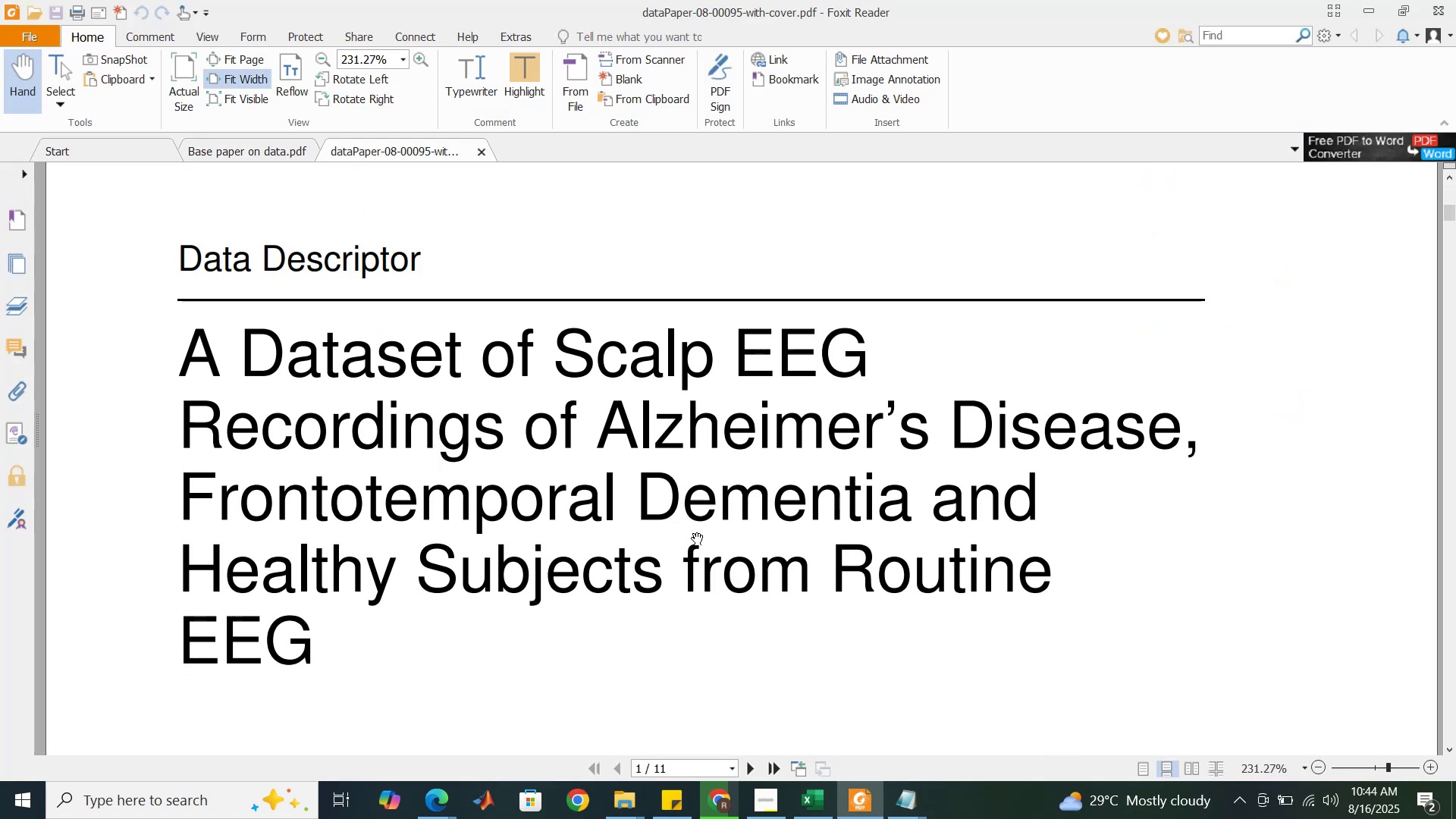 
hold_key(key=ControlLeft, duration=1.25)
scroll: coordinate [714, 527], scroll_direction: down, amount: 15.0
 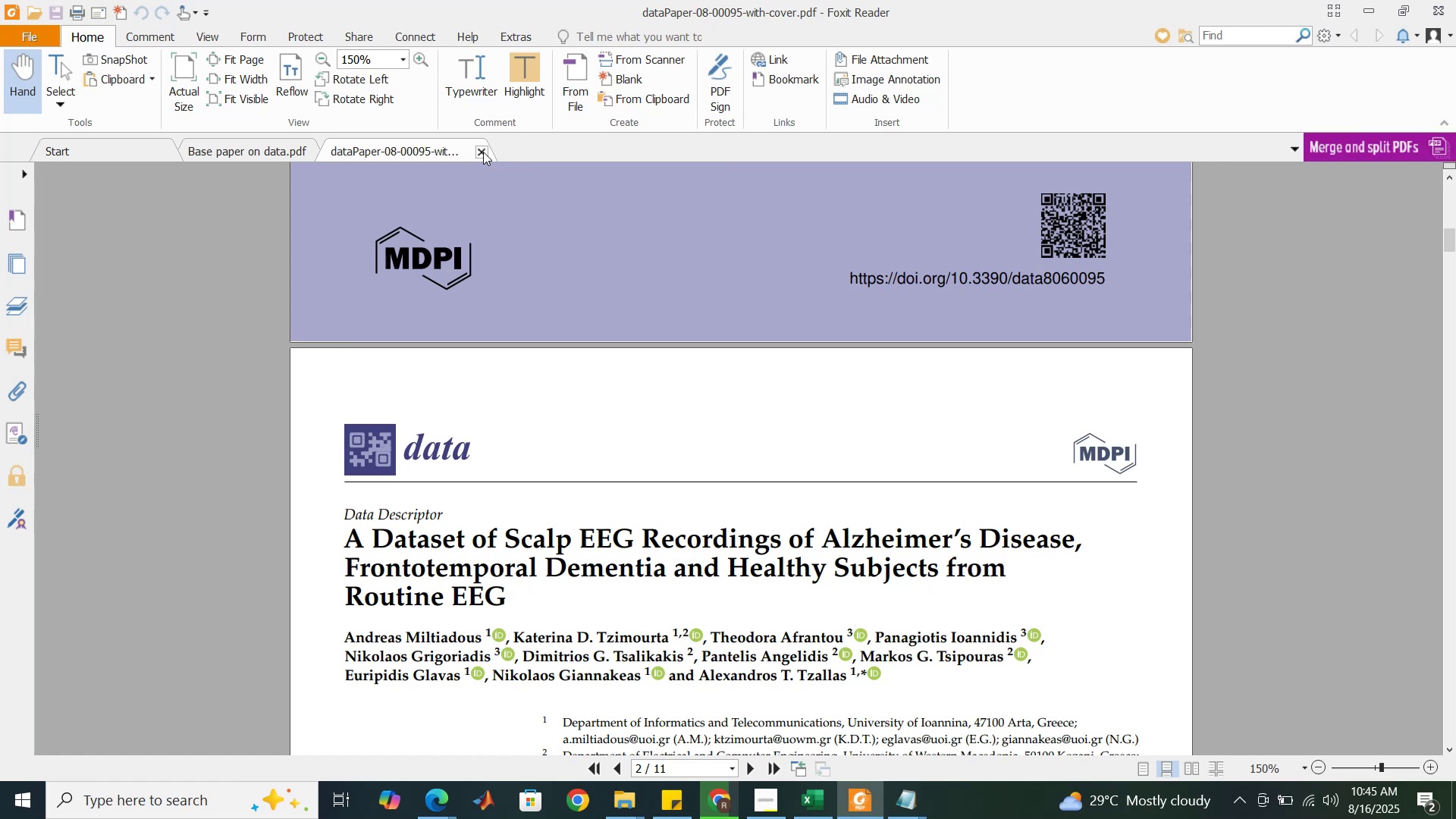 
wait(18.09)
 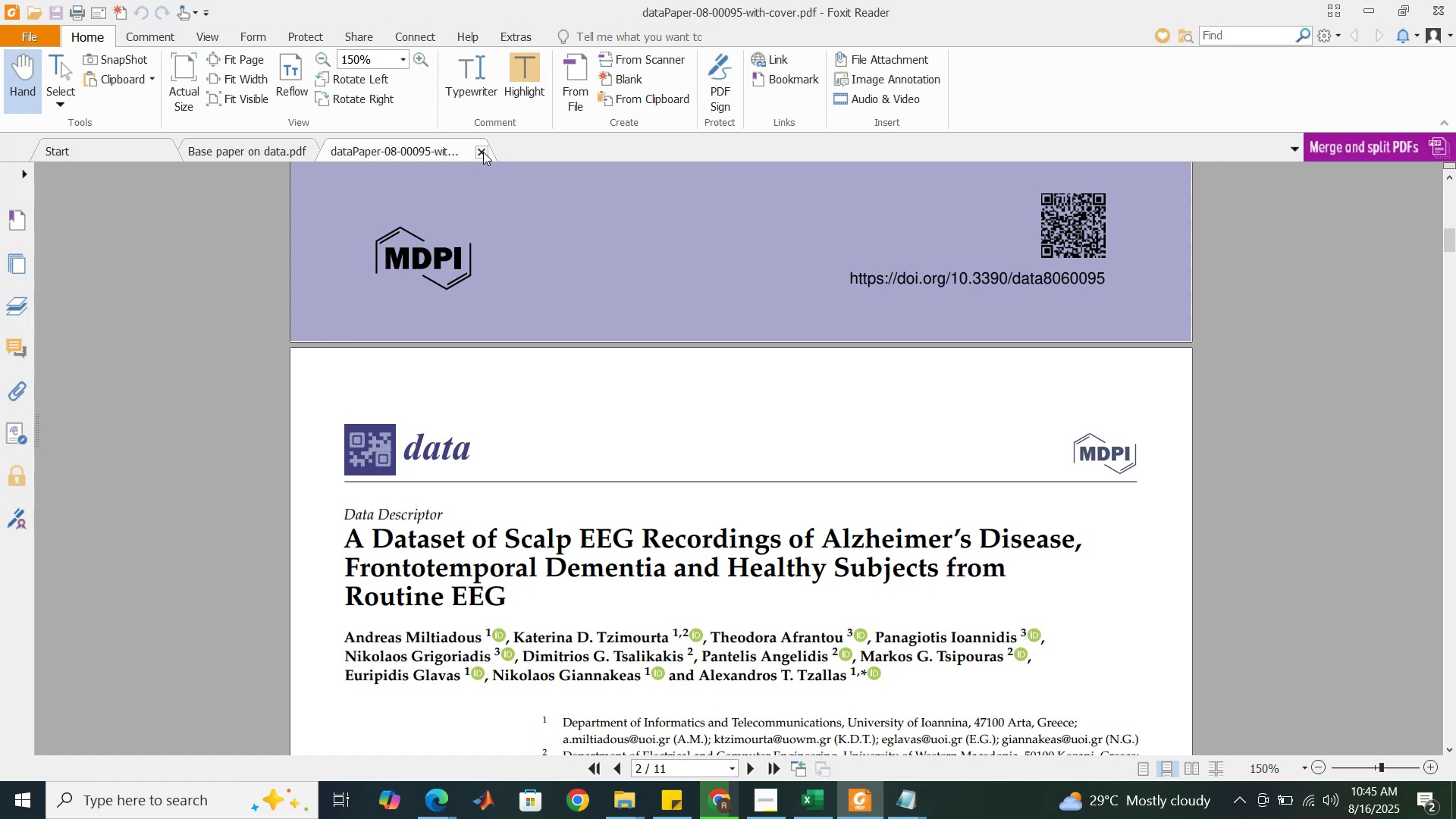 
left_click([483, 152])
 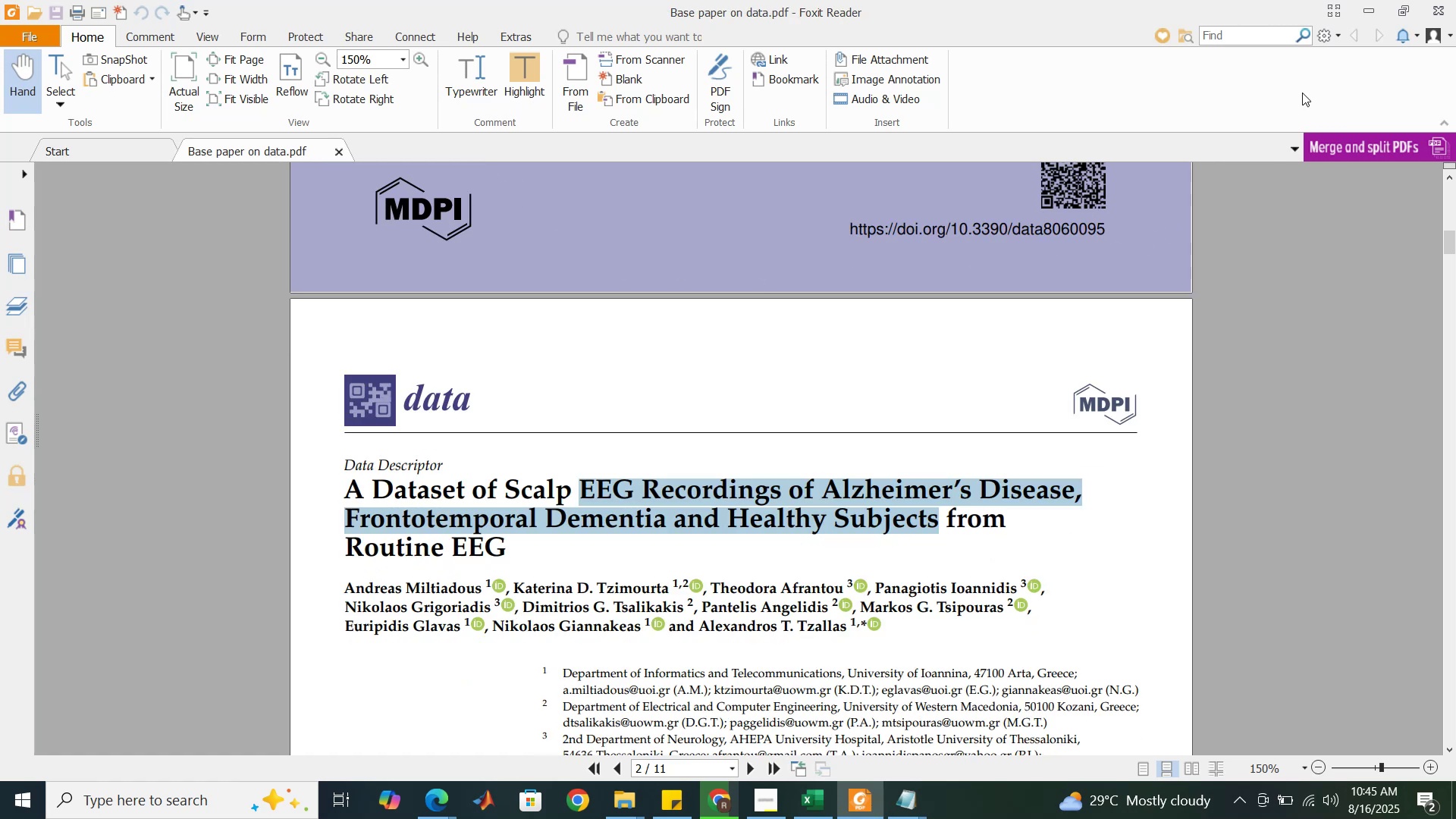 
mouse_move([1381, 11])
 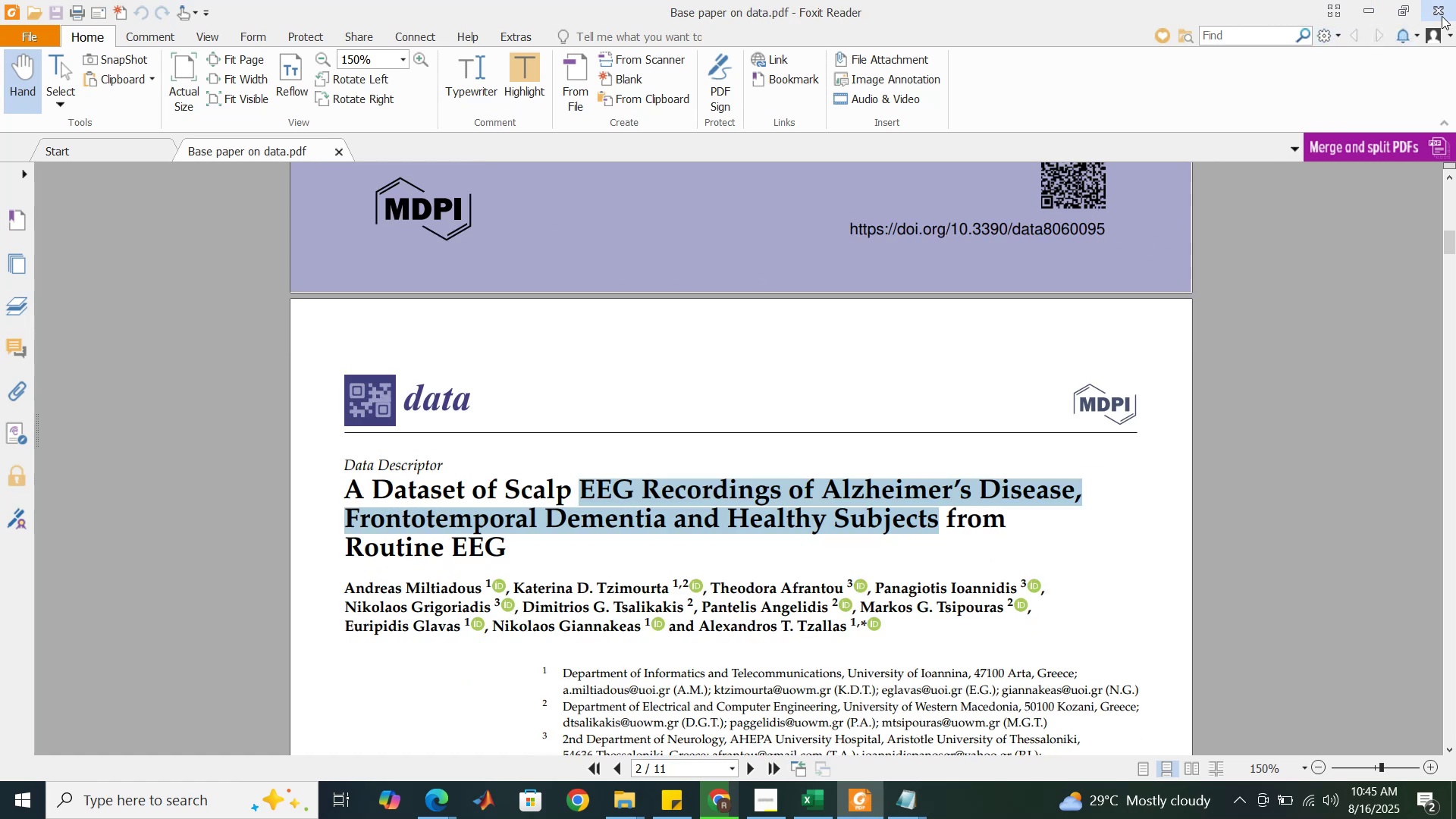 
left_click([1442, 16])
 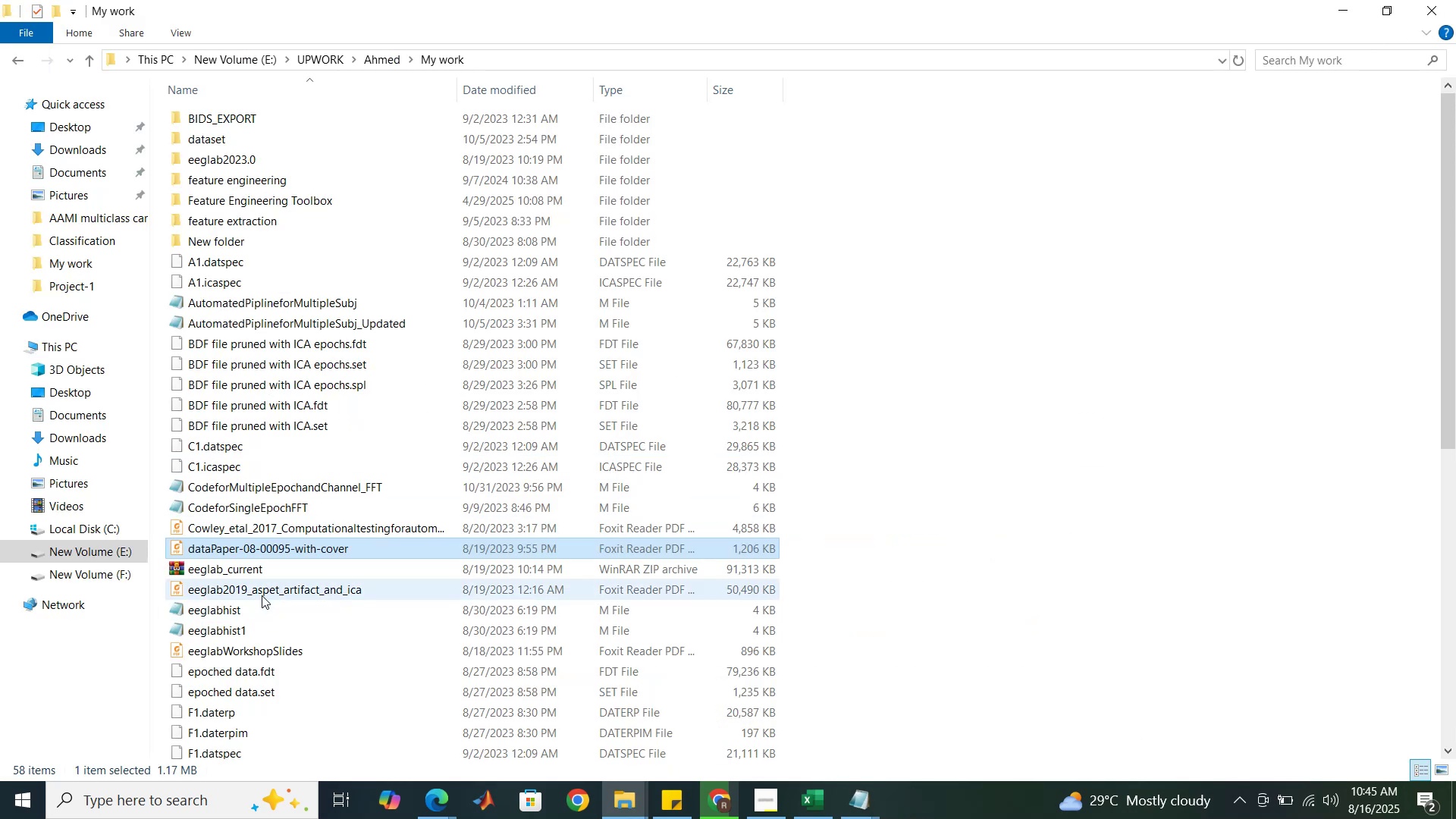 
scroll: coordinate [304, 438], scroll_direction: up, amount: 3.0
 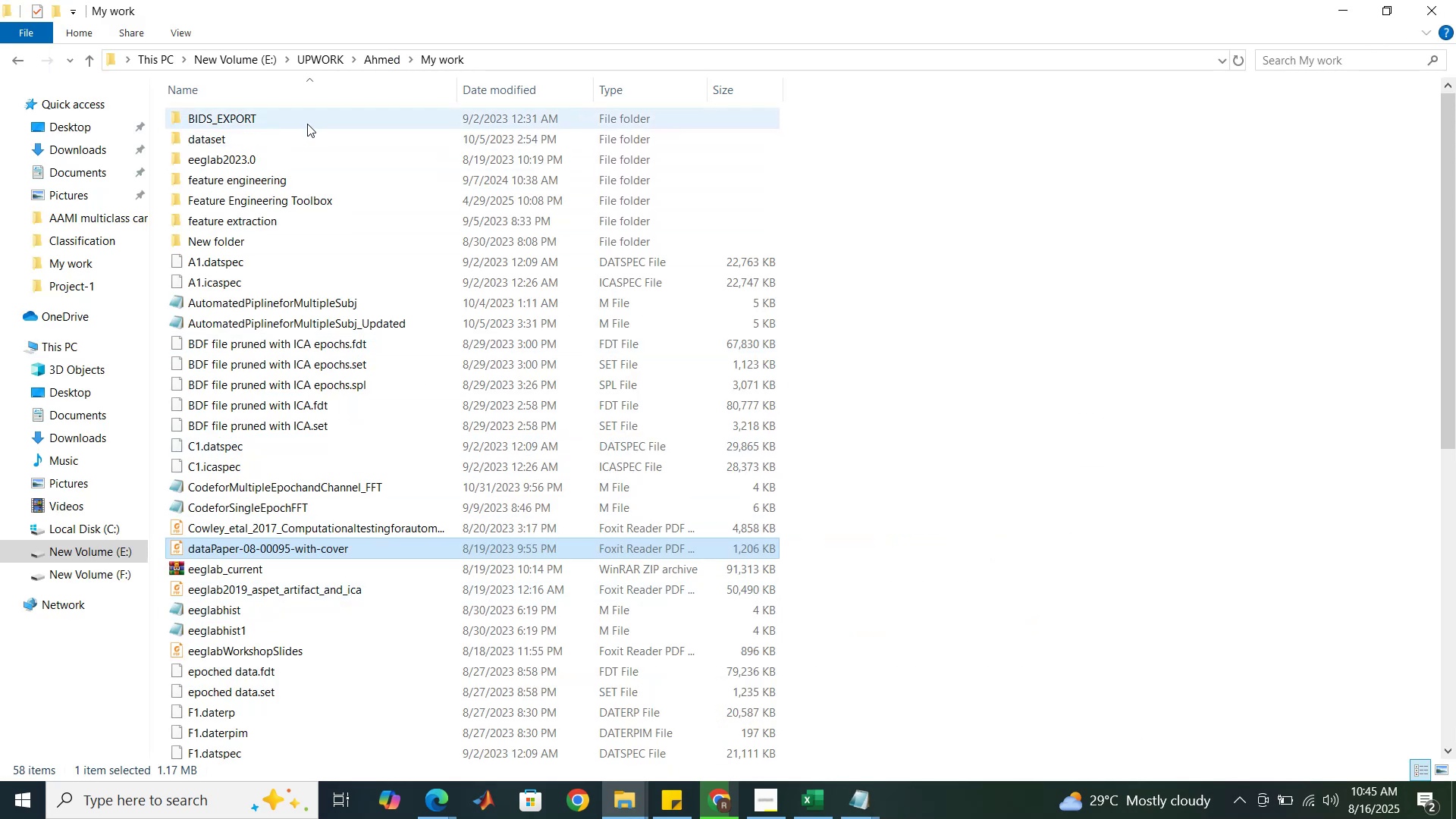 
double_click([307, 123])
 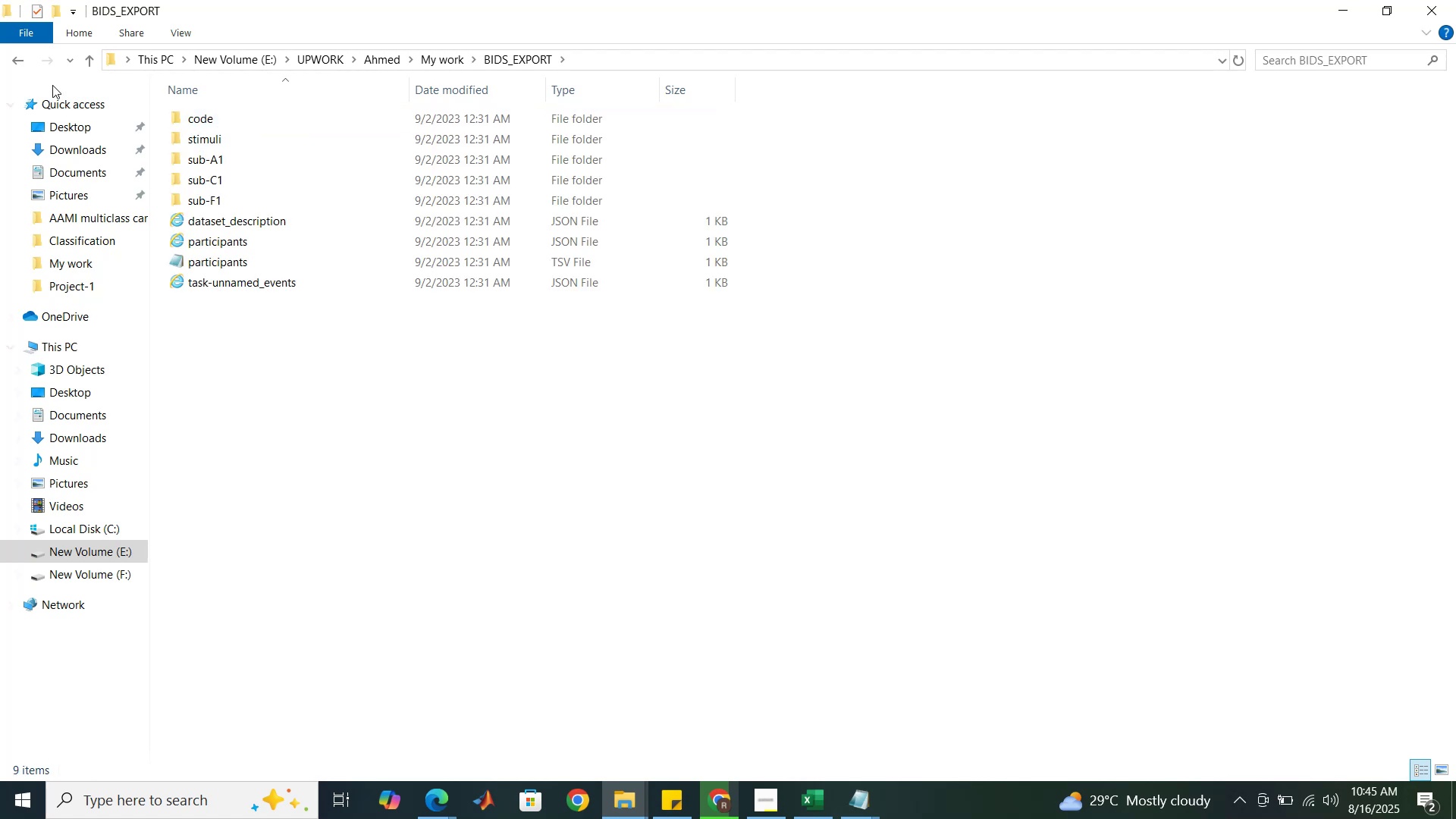 
left_click([19, 61])
 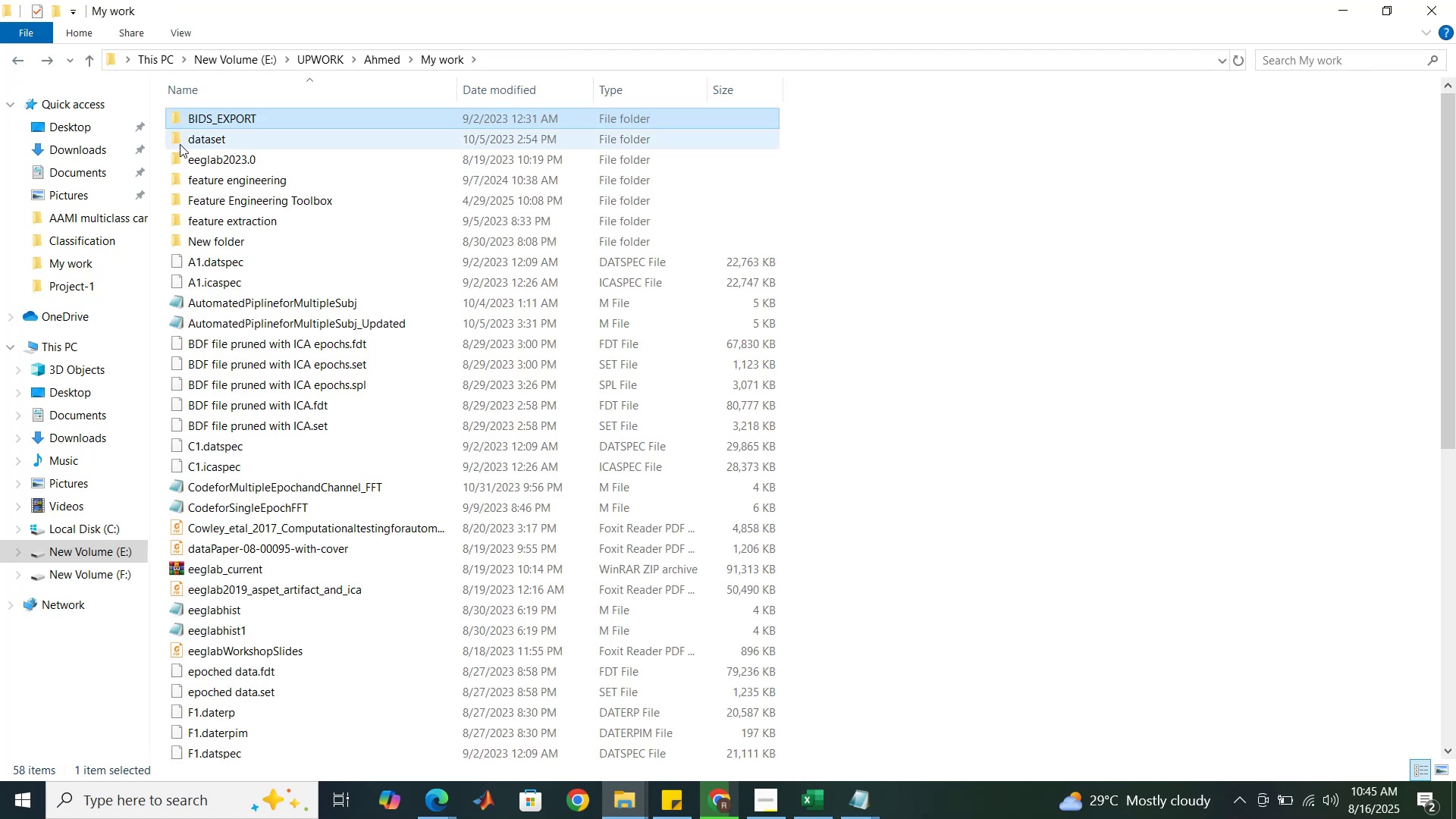 
double_click([181, 143])
 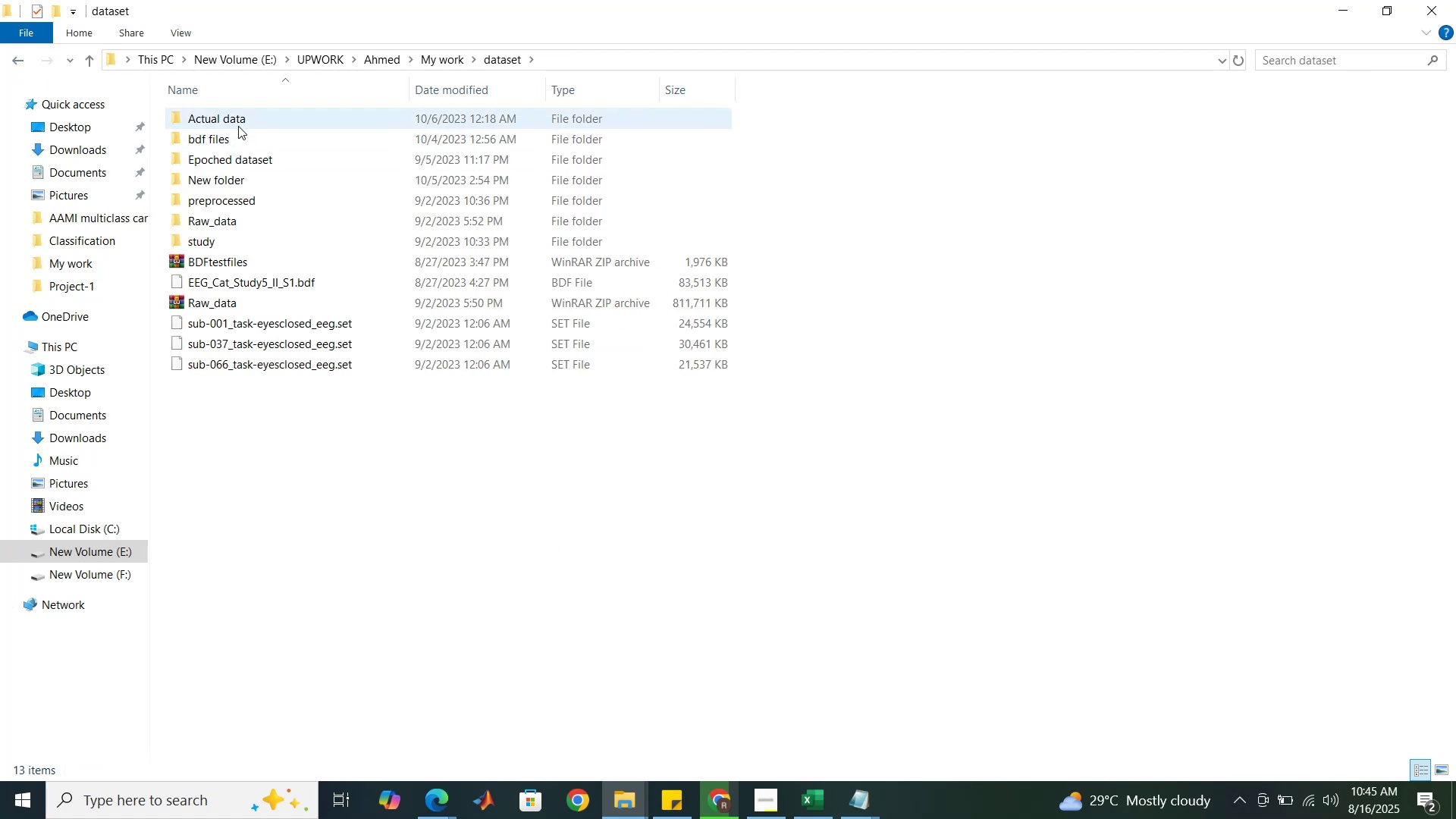 
double_click([238, 126])
 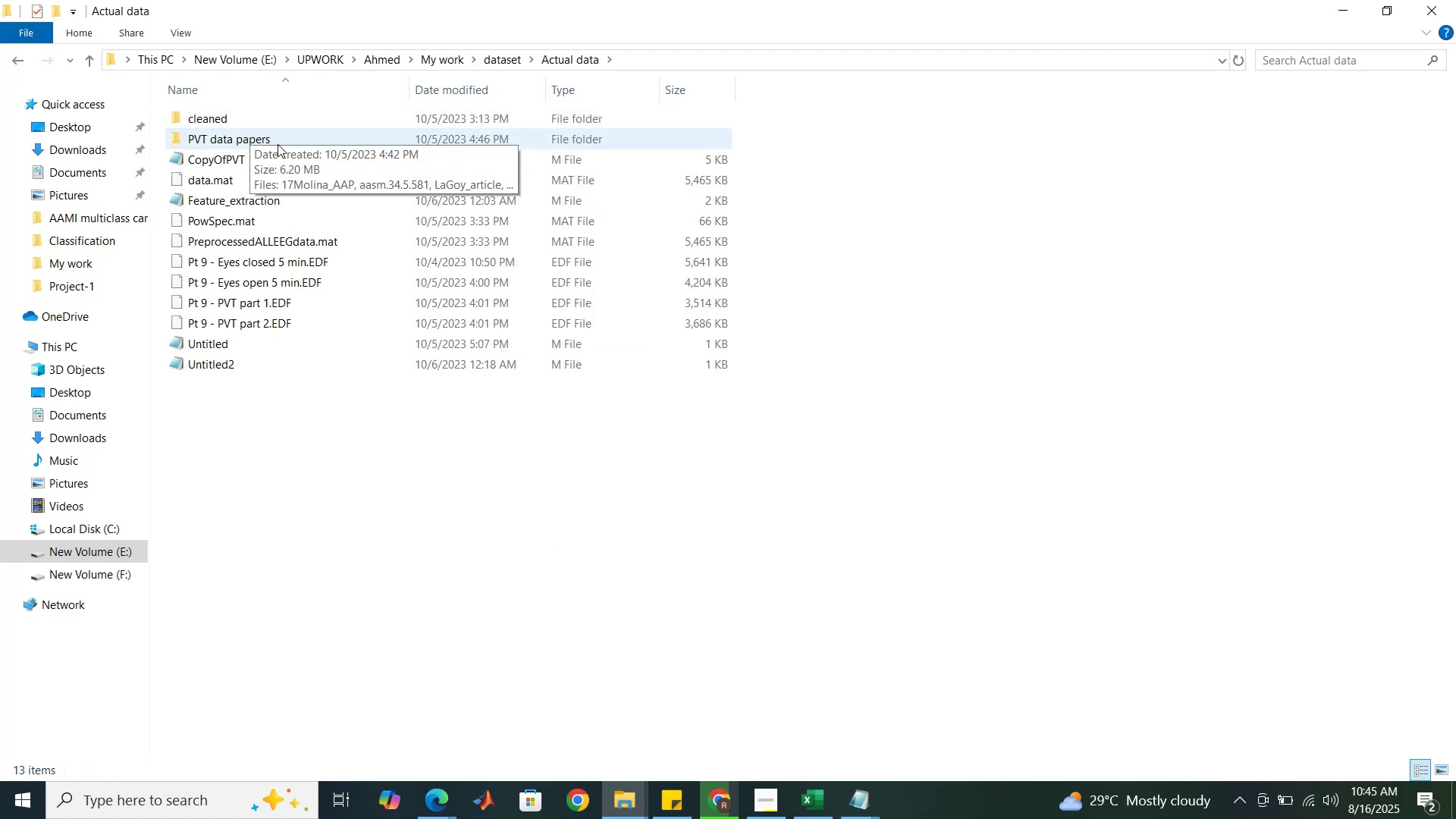 
double_click([285, 141])
 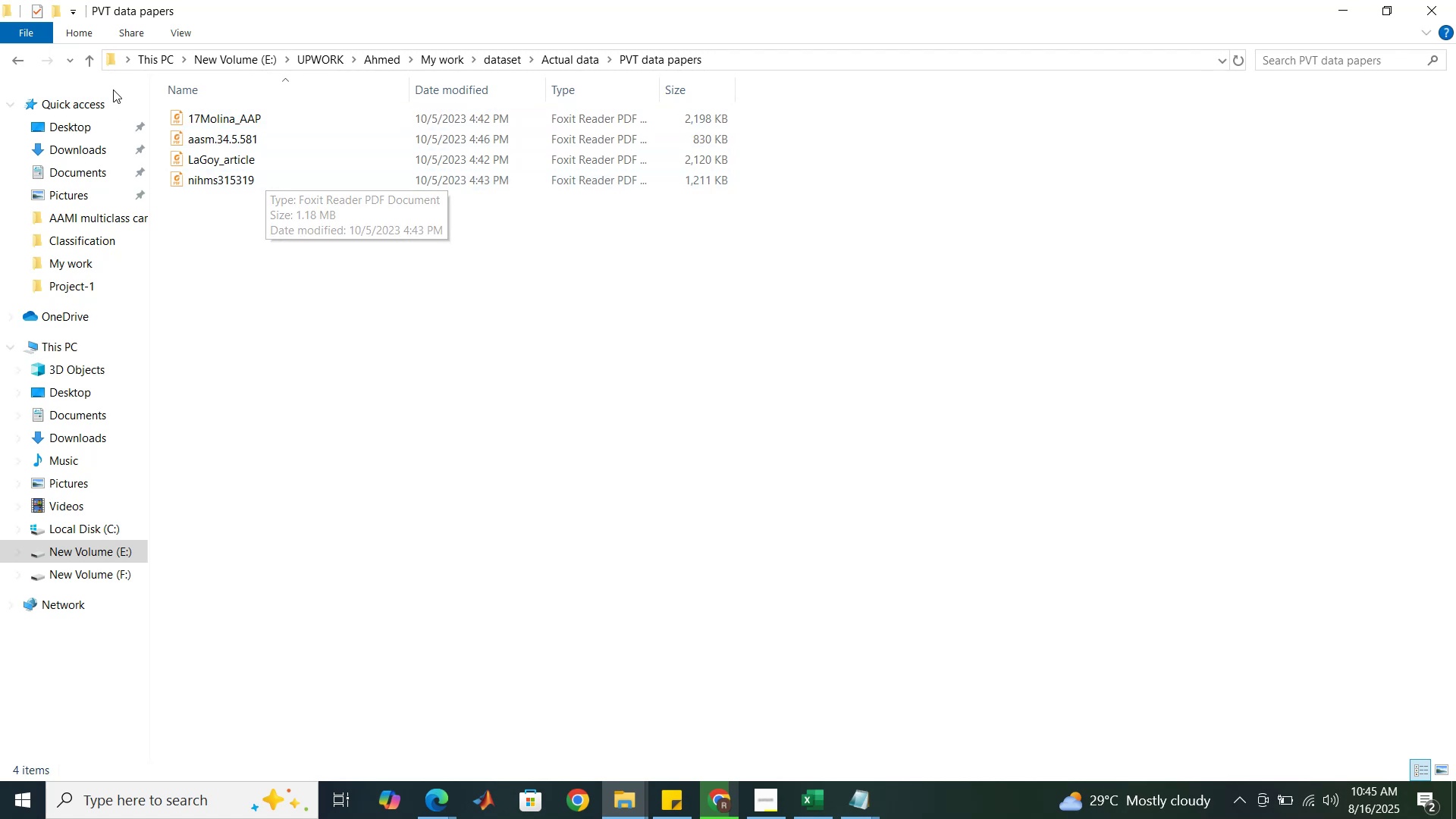 
left_click([15, 58])
 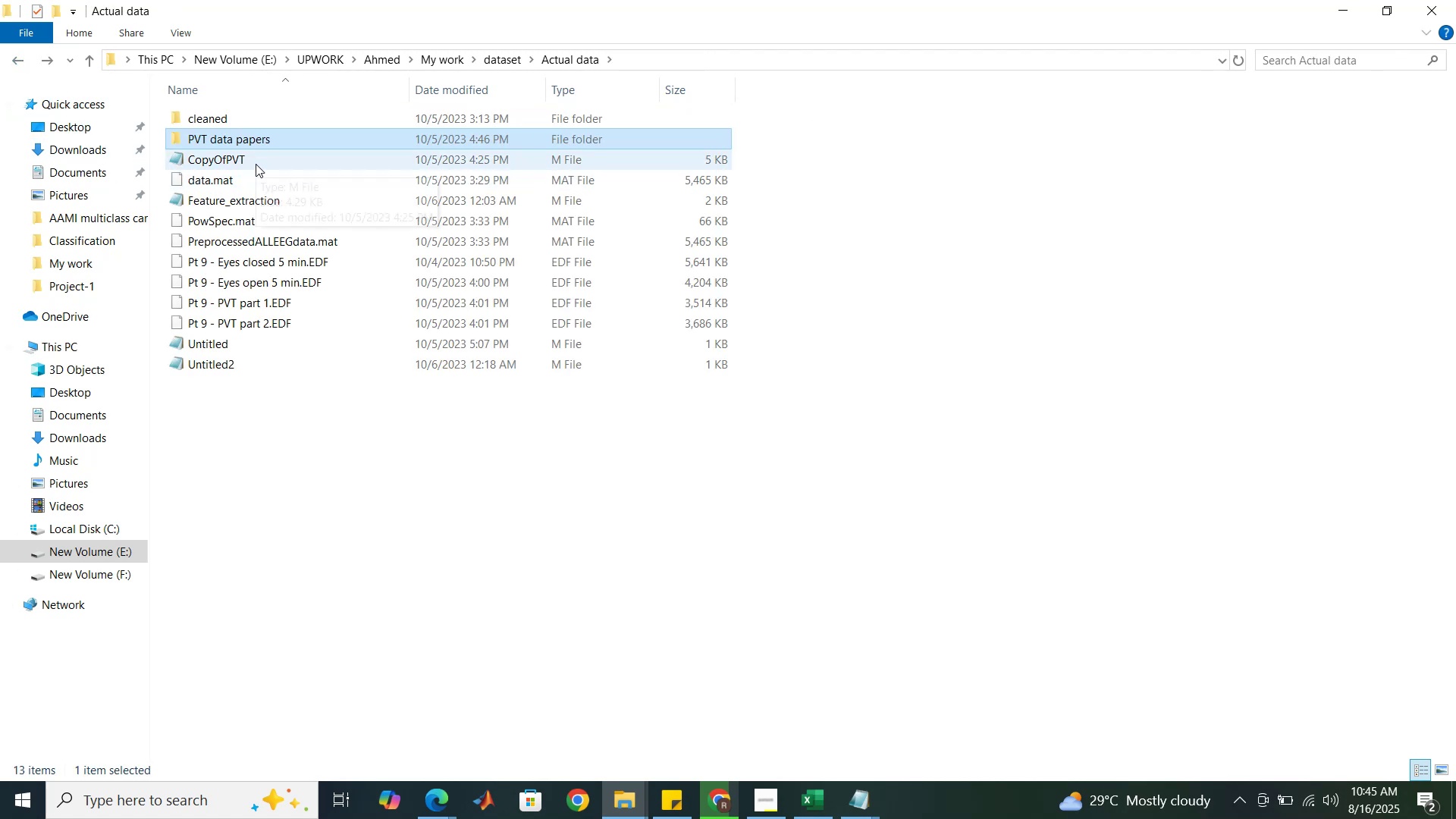 
double_click([256, 164])
 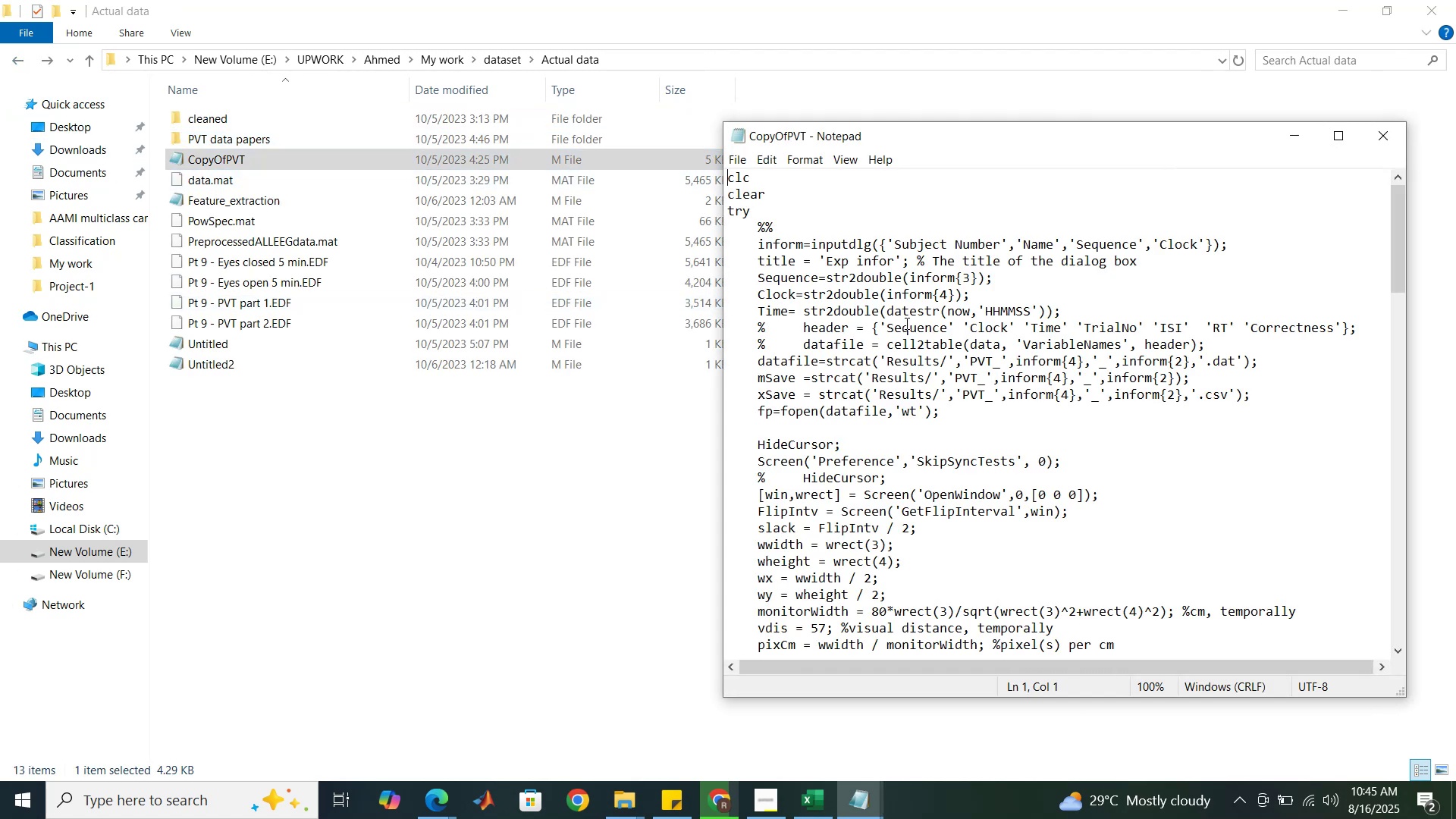 
scroll: coordinate [905, 323], scroll_direction: down, amount: 5.0
 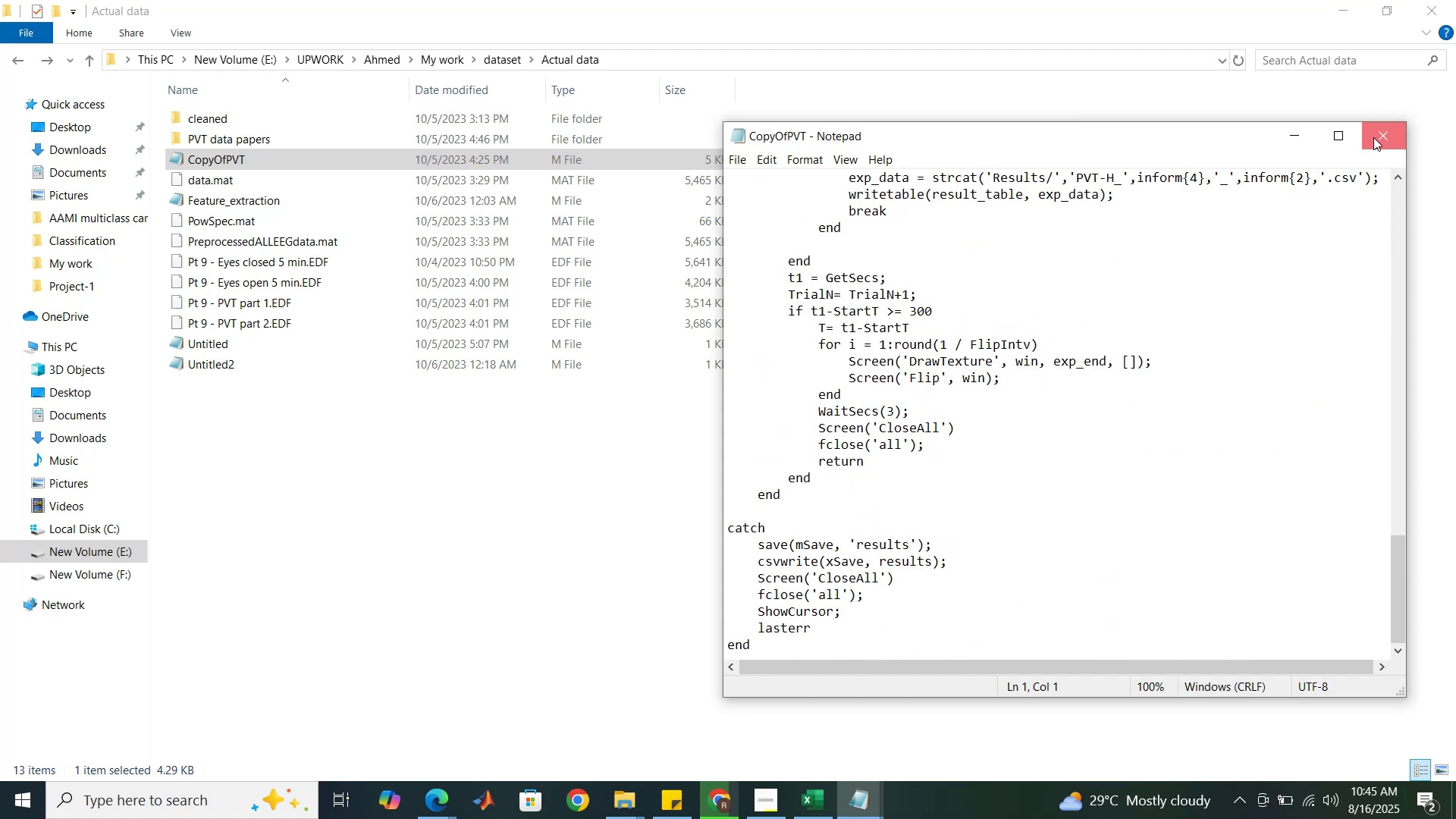 
left_click([1373, 137])
 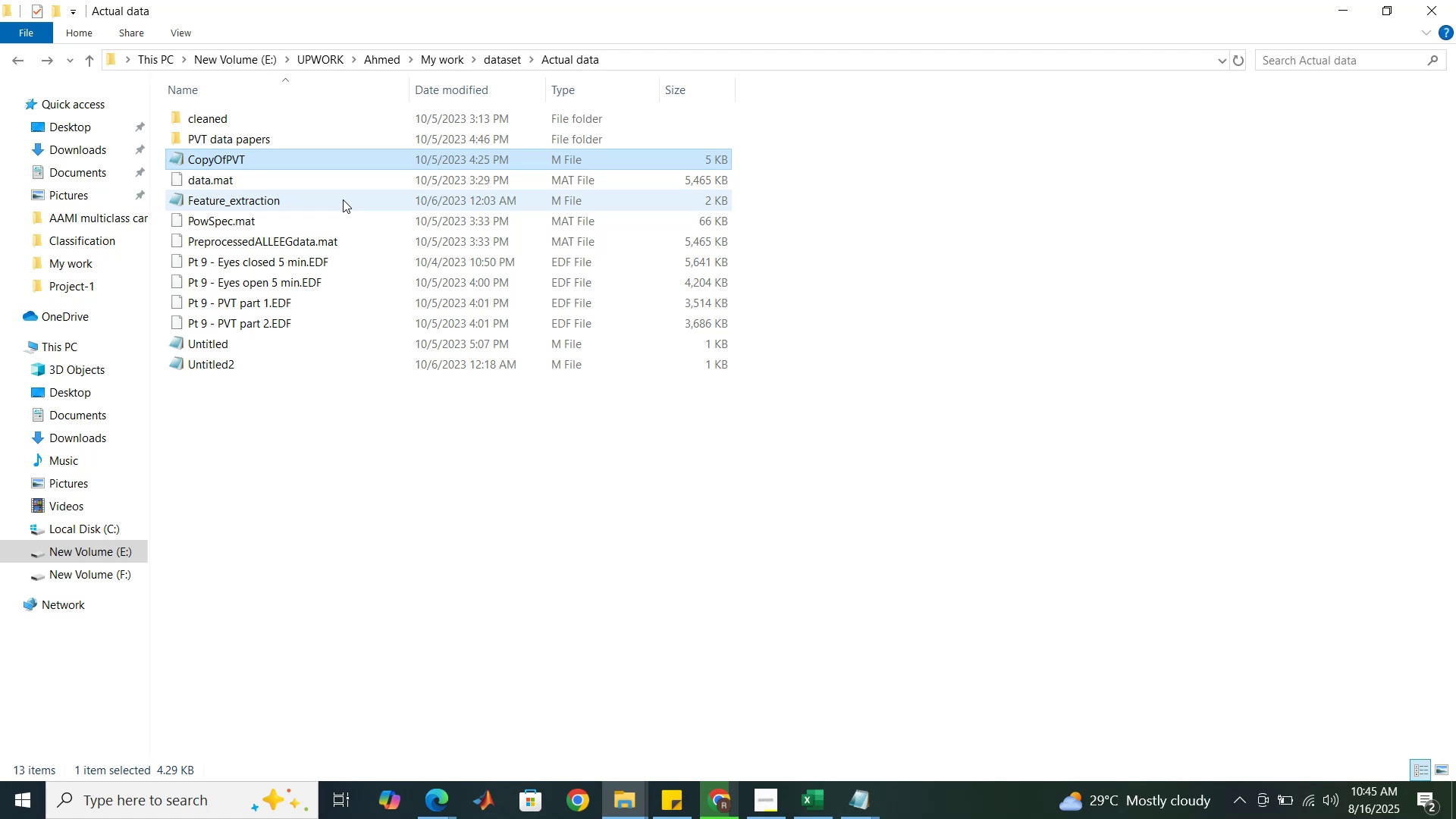 
double_click([343, 199])
 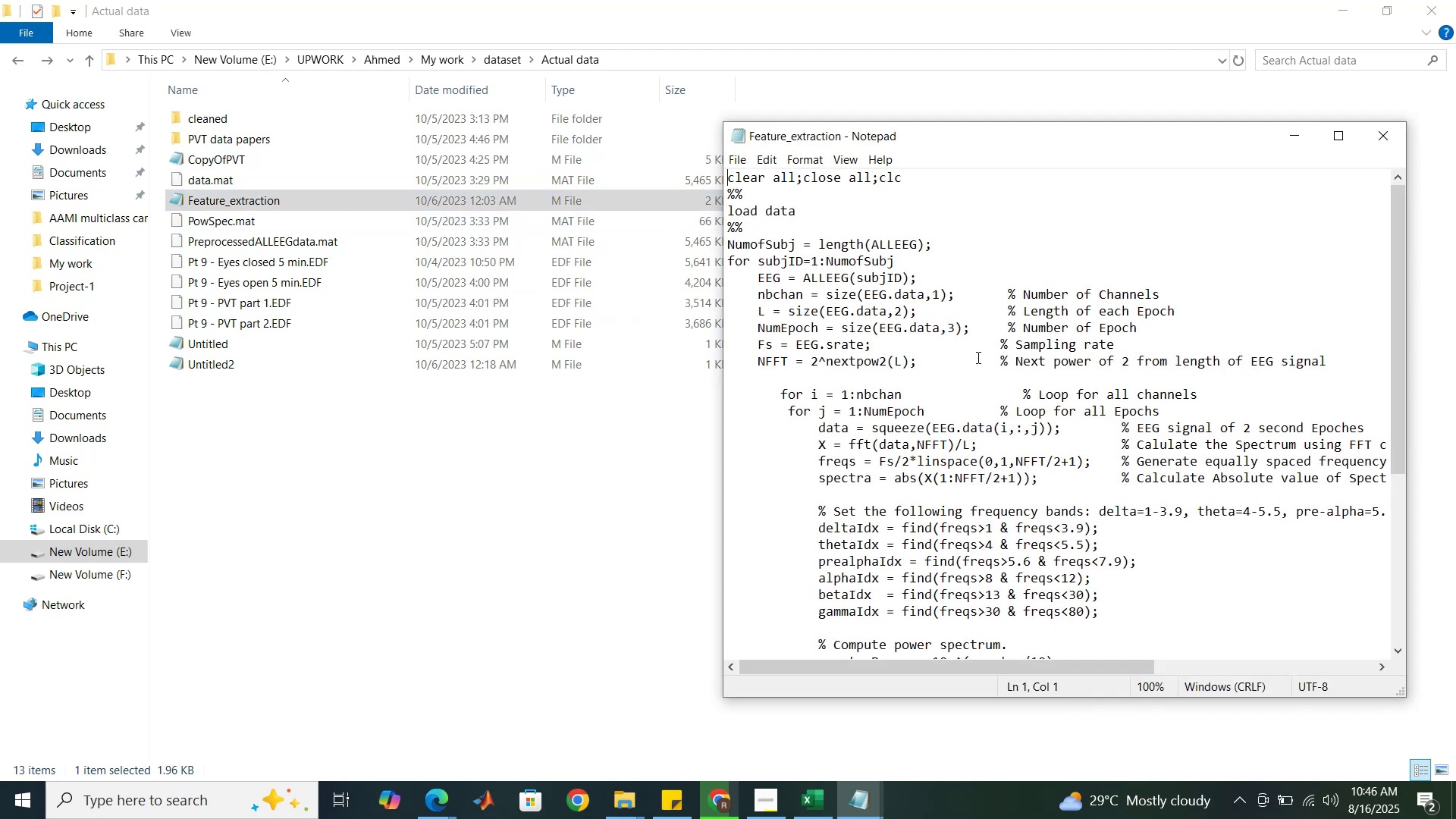 
wait(6.04)
 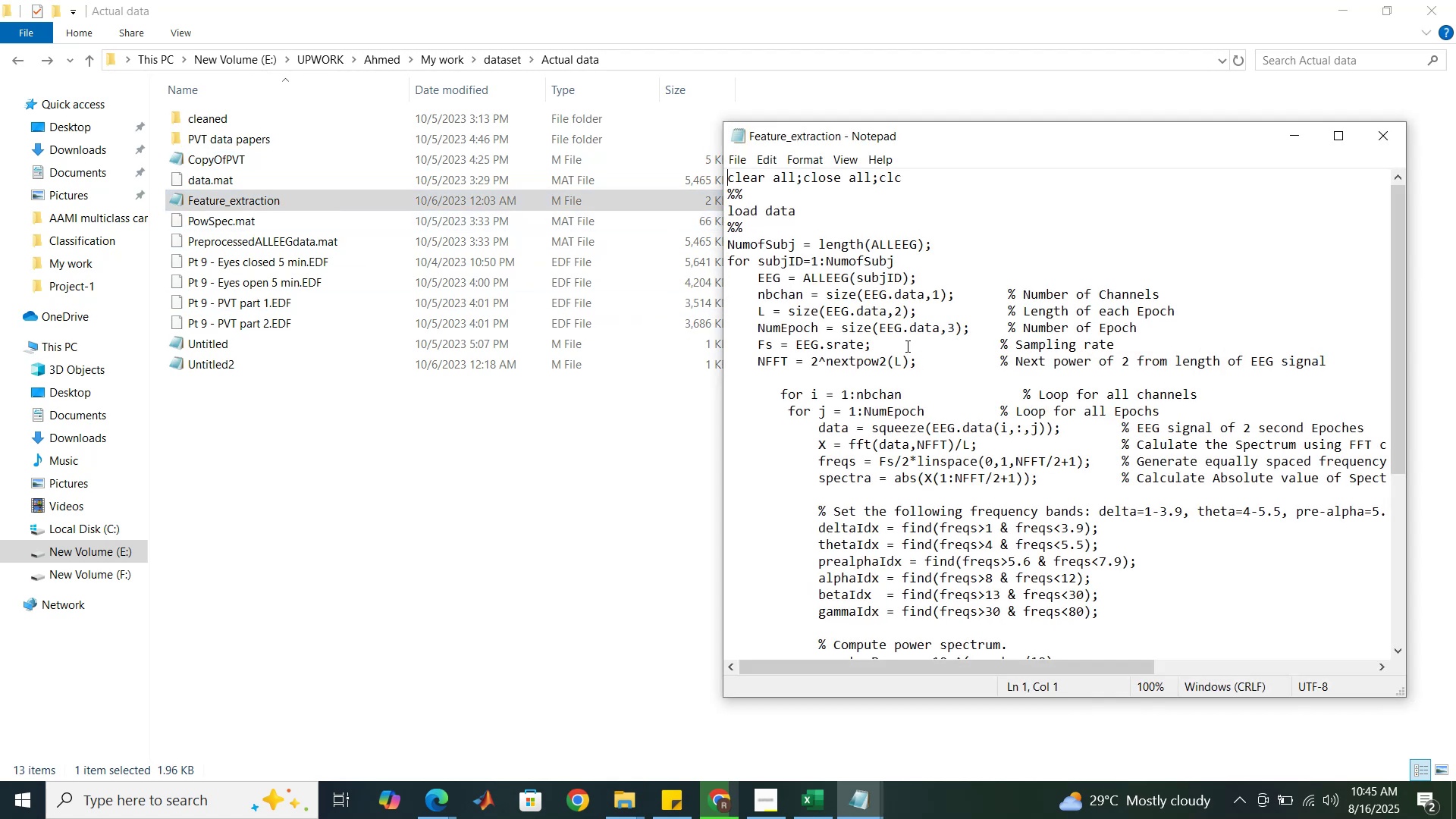 
scroll: coordinate [978, 357], scroll_direction: down, amount: 13.0
 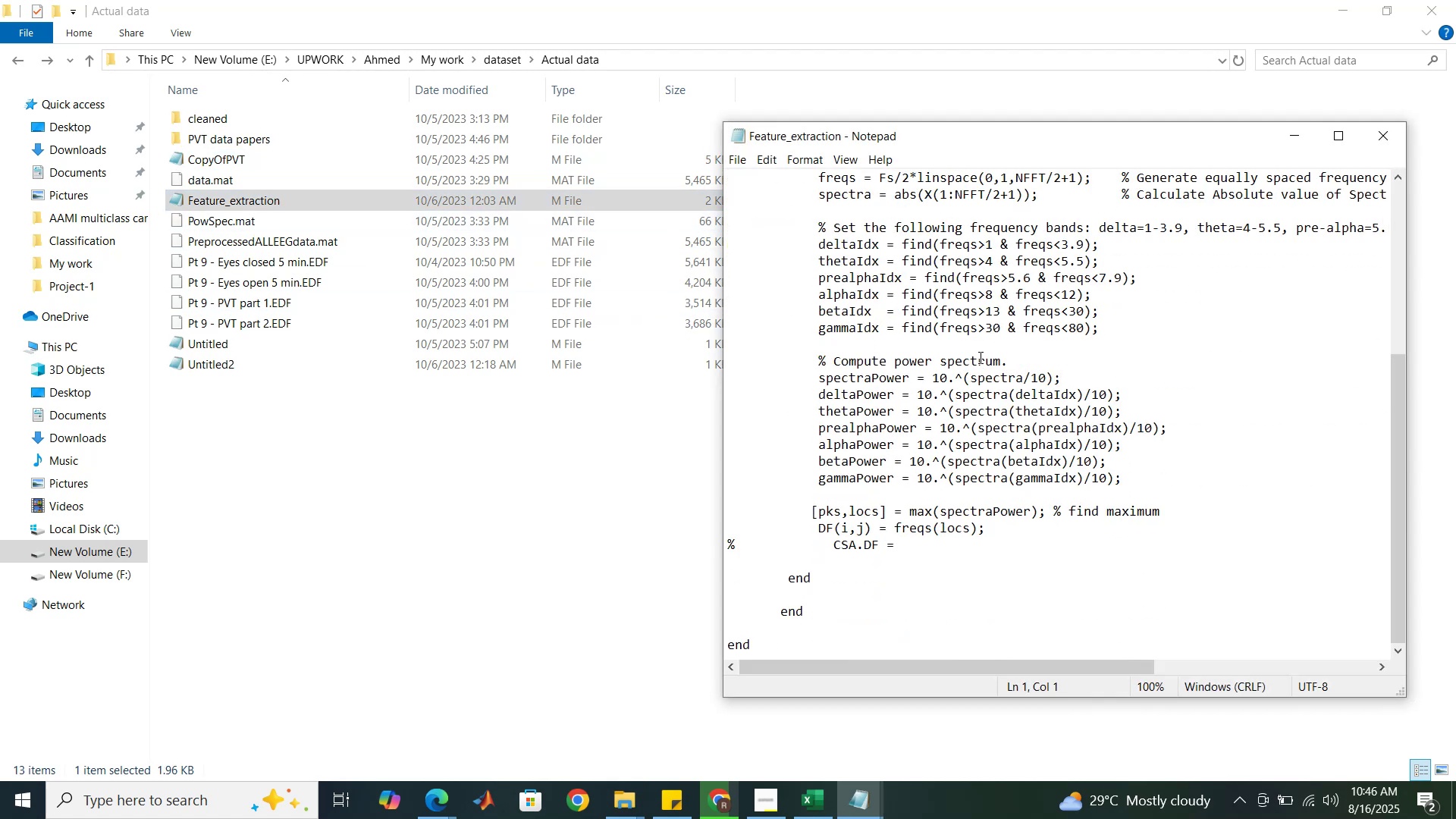 
scroll: coordinate [979, 357], scroll_direction: up, amount: 8.0
 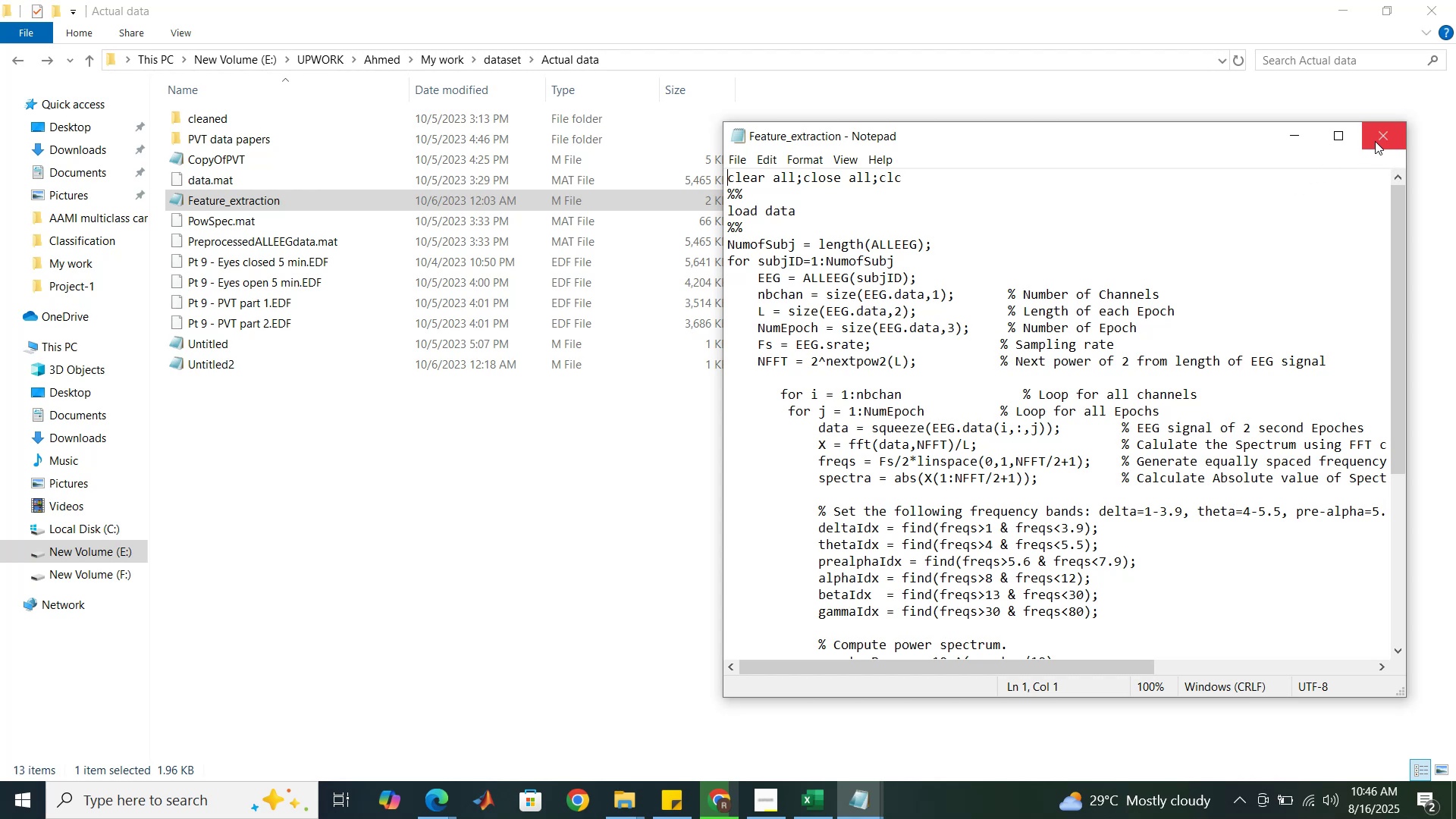 
left_click([1375, 140])
 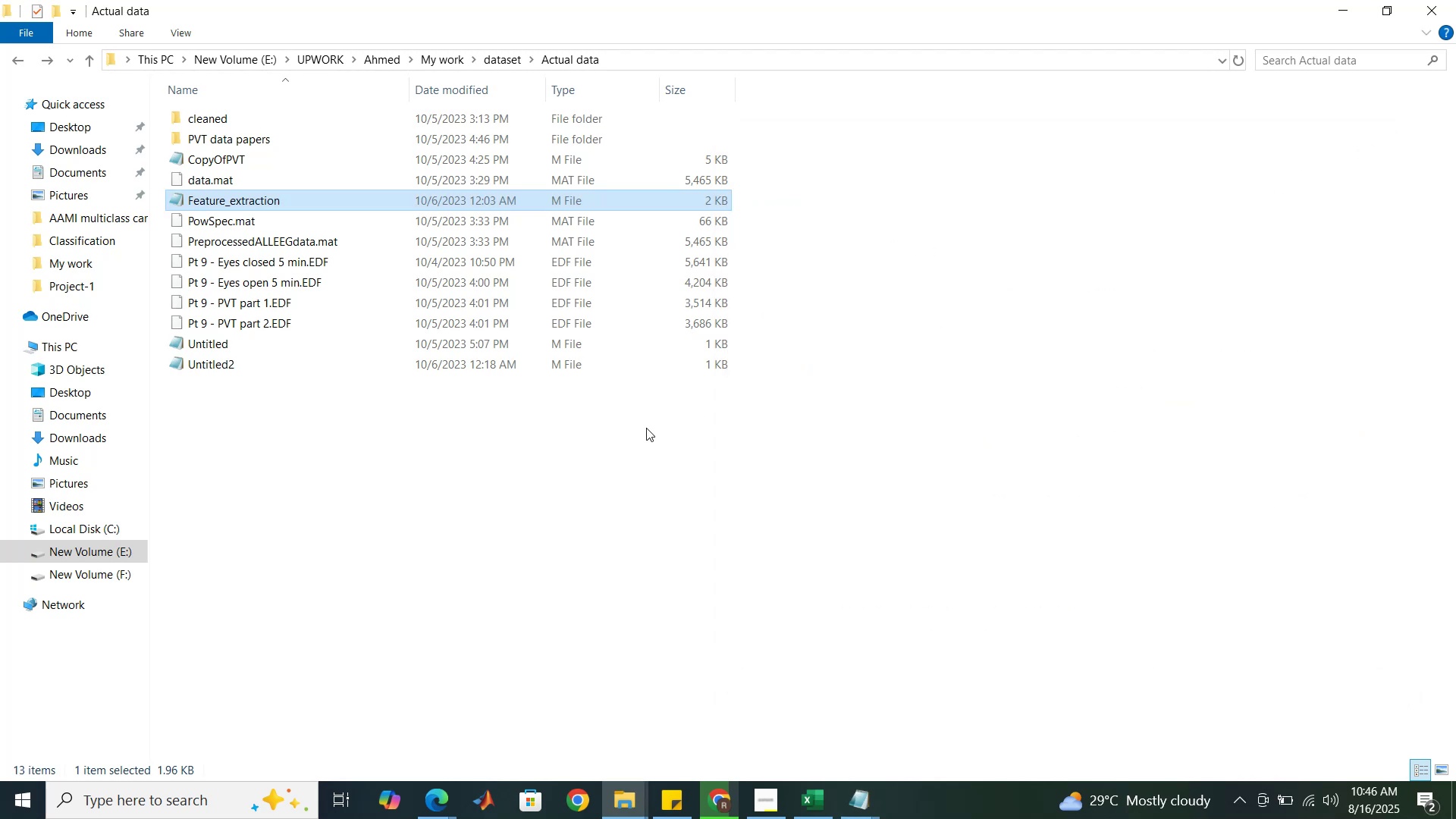 
left_click([646, 428])
 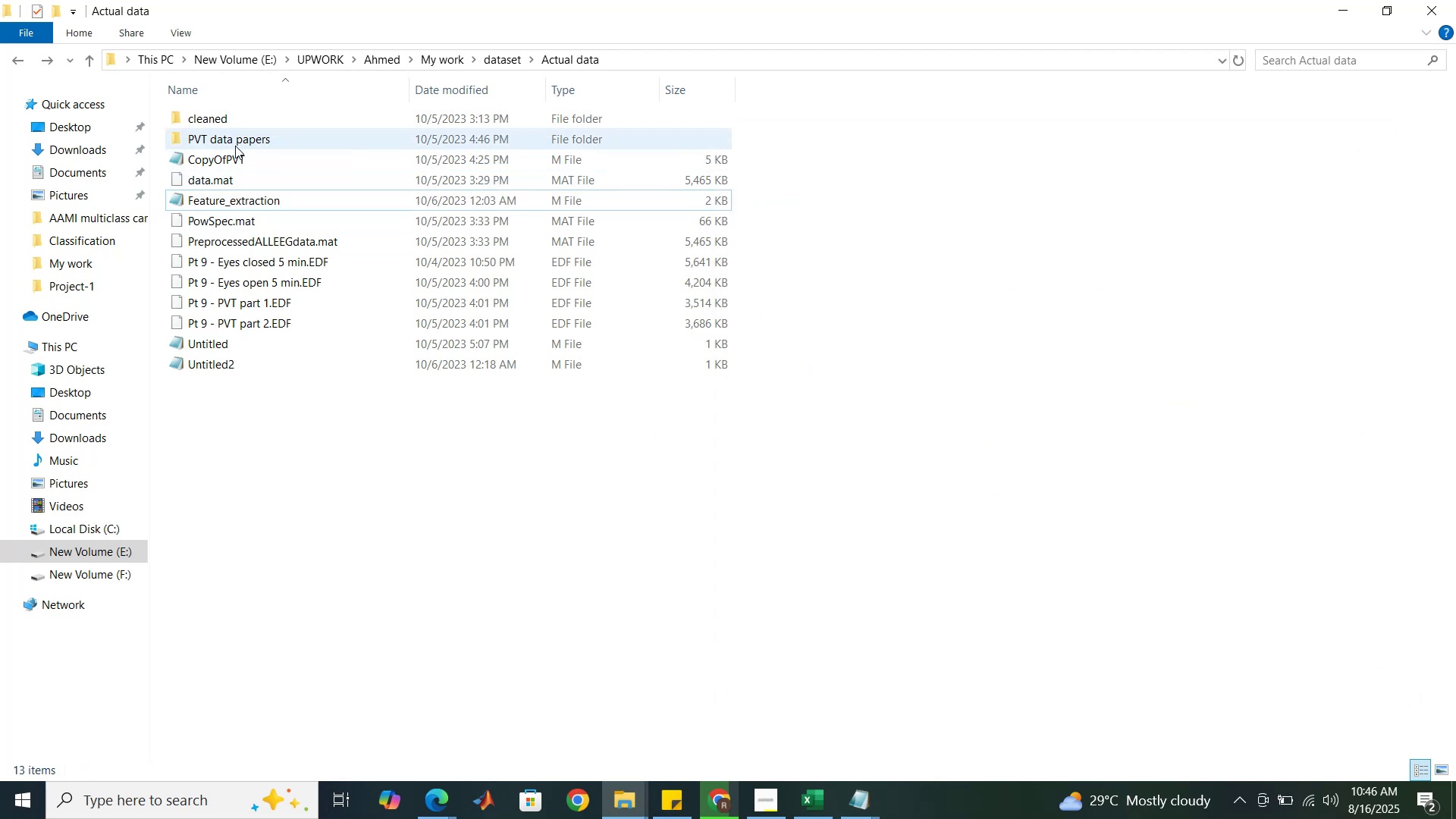 
double_click([235, 126])
 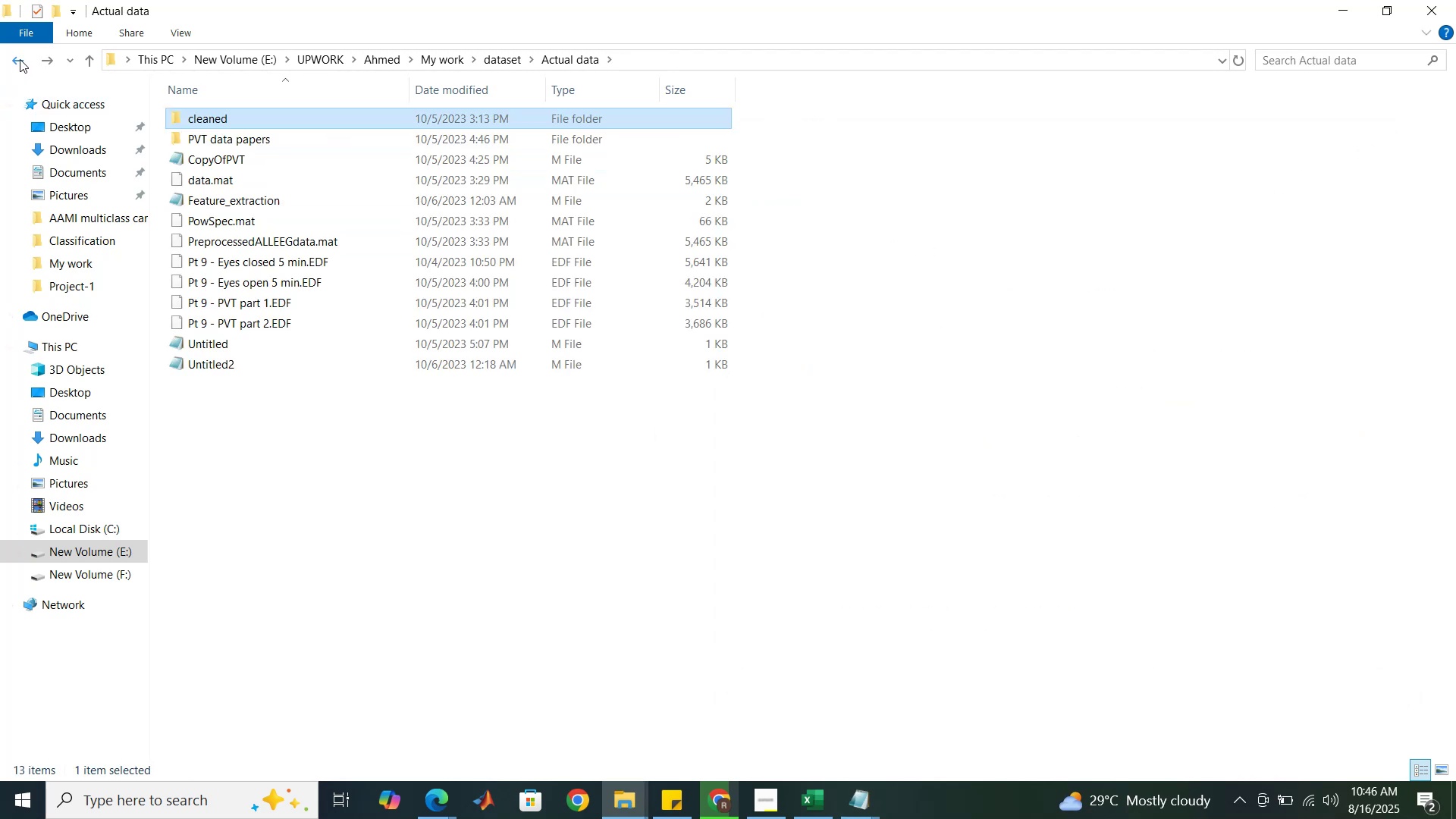 
left_click([20, 59])
 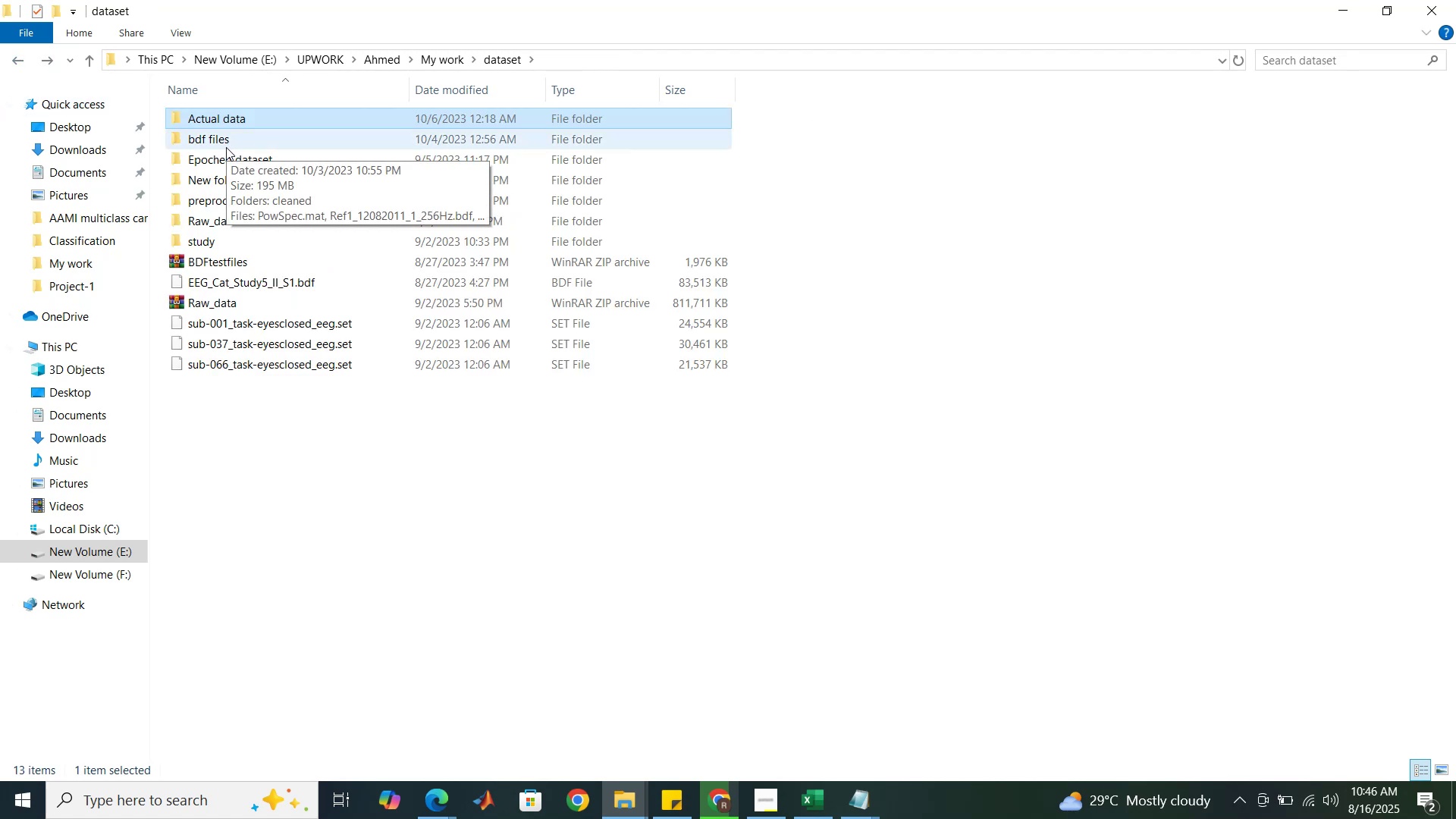 
double_click([226, 147])
 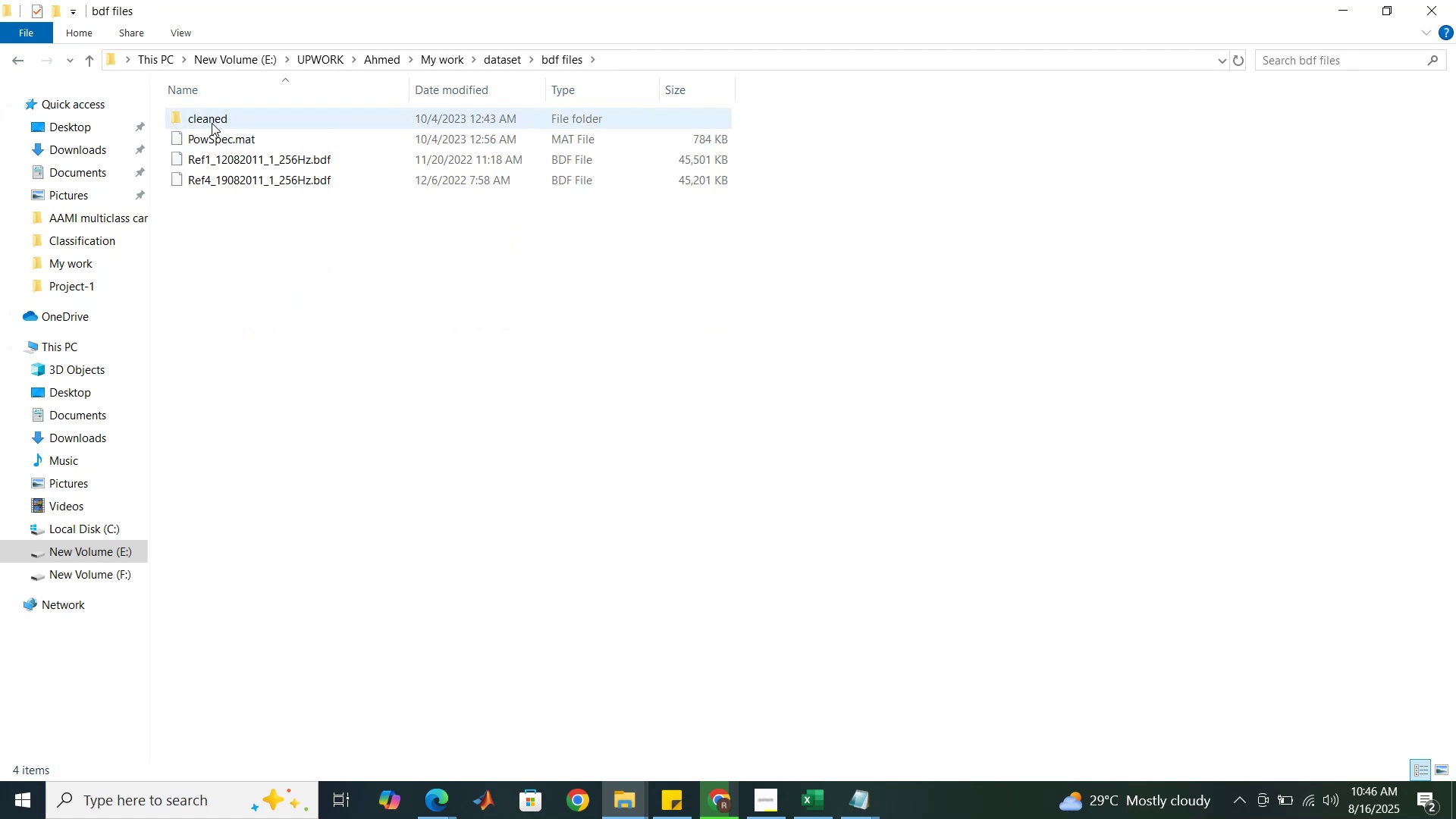 
double_click([212, 121])
 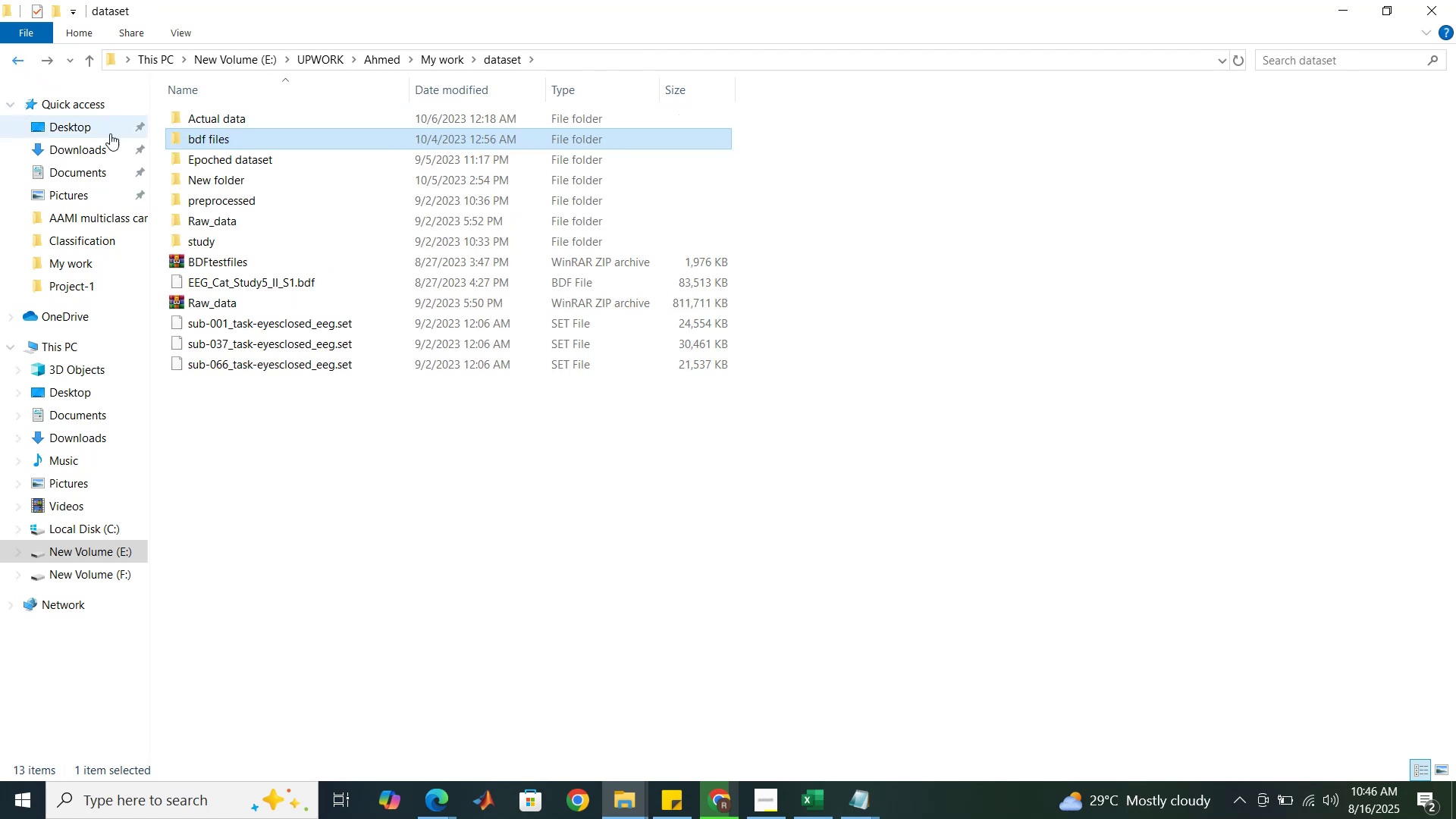 
double_click([209, 165])
 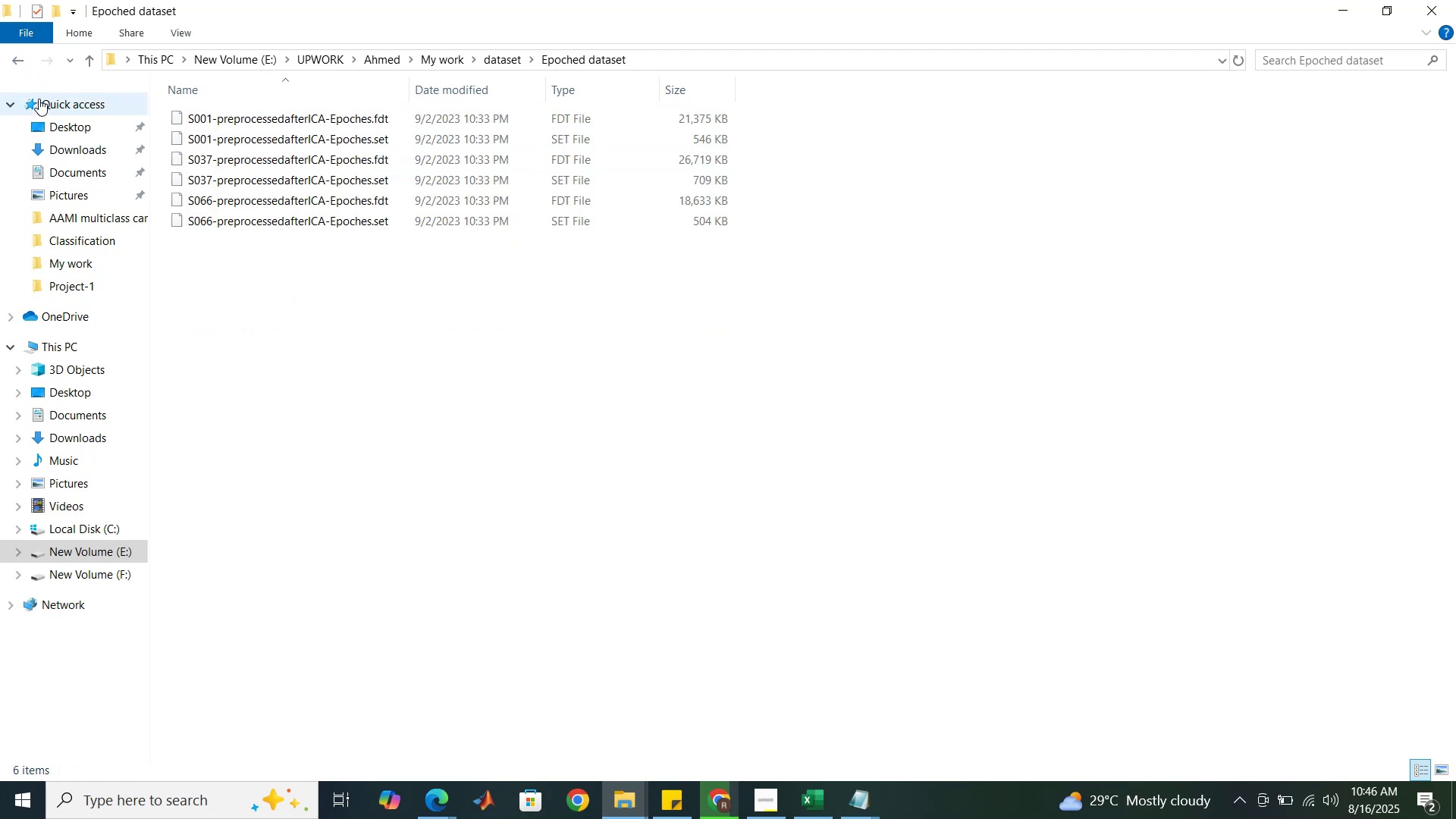 
left_click([15, 58])
 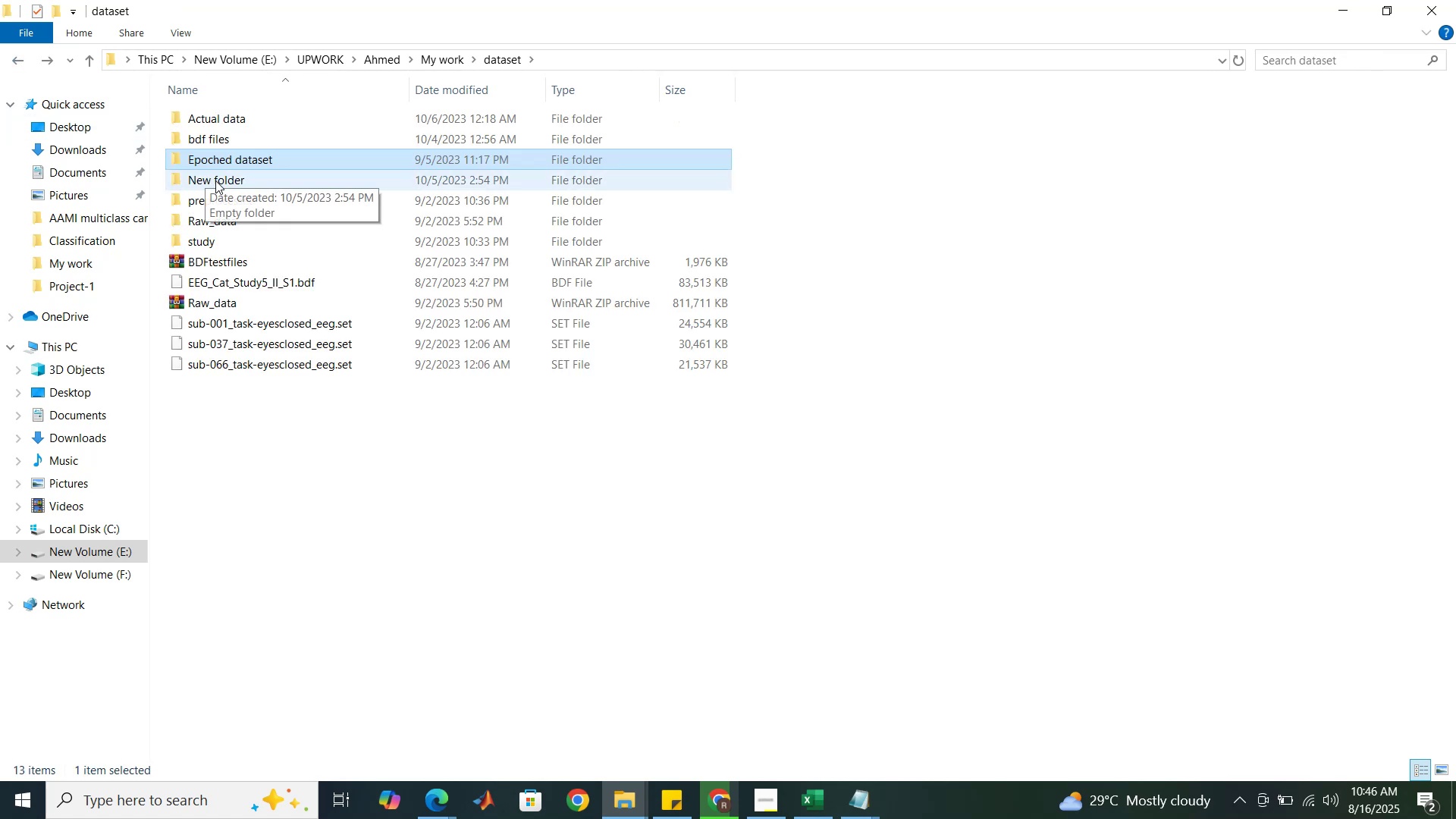 
double_click([215, 181])
 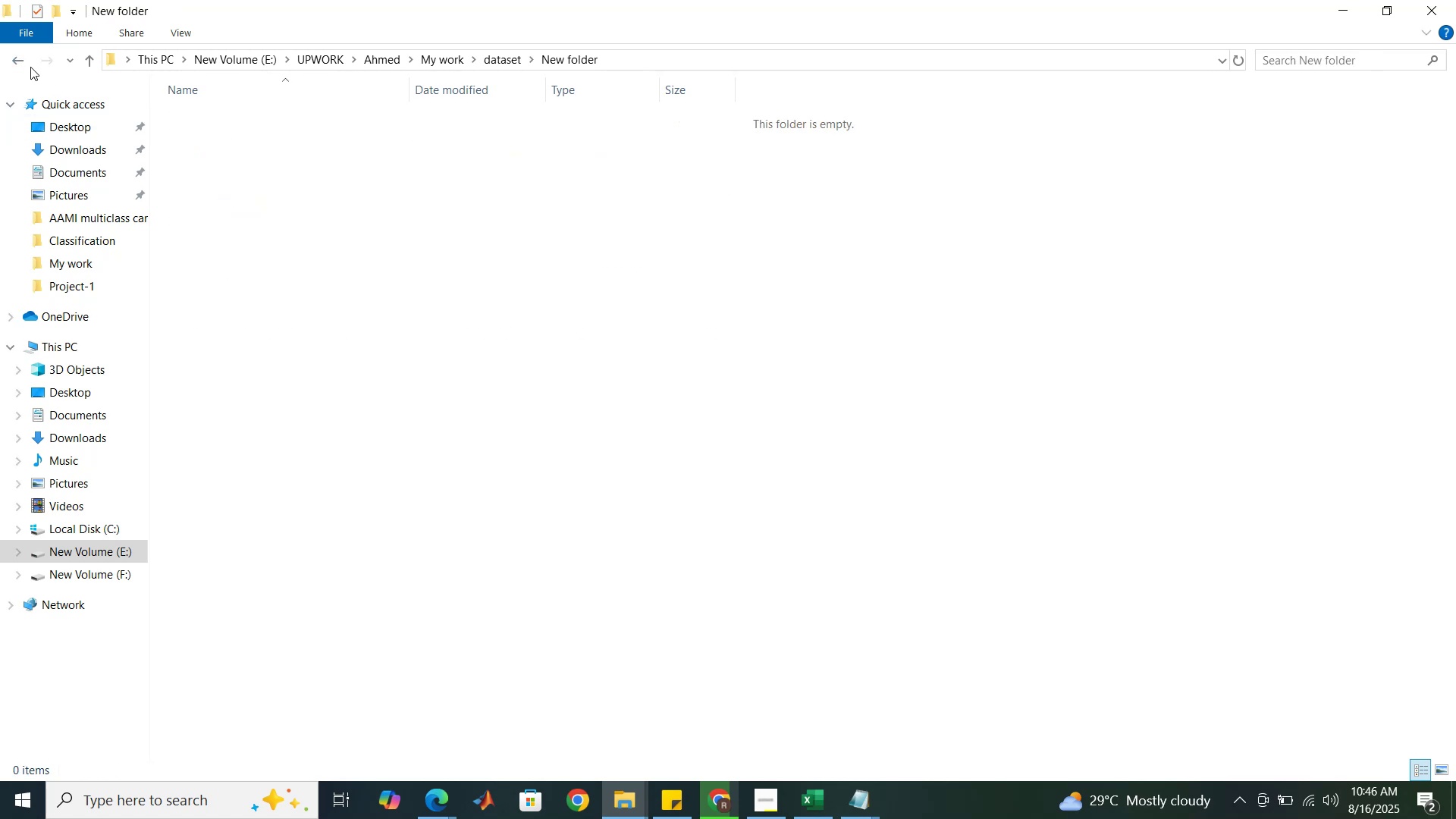 
left_click([17, 60])
 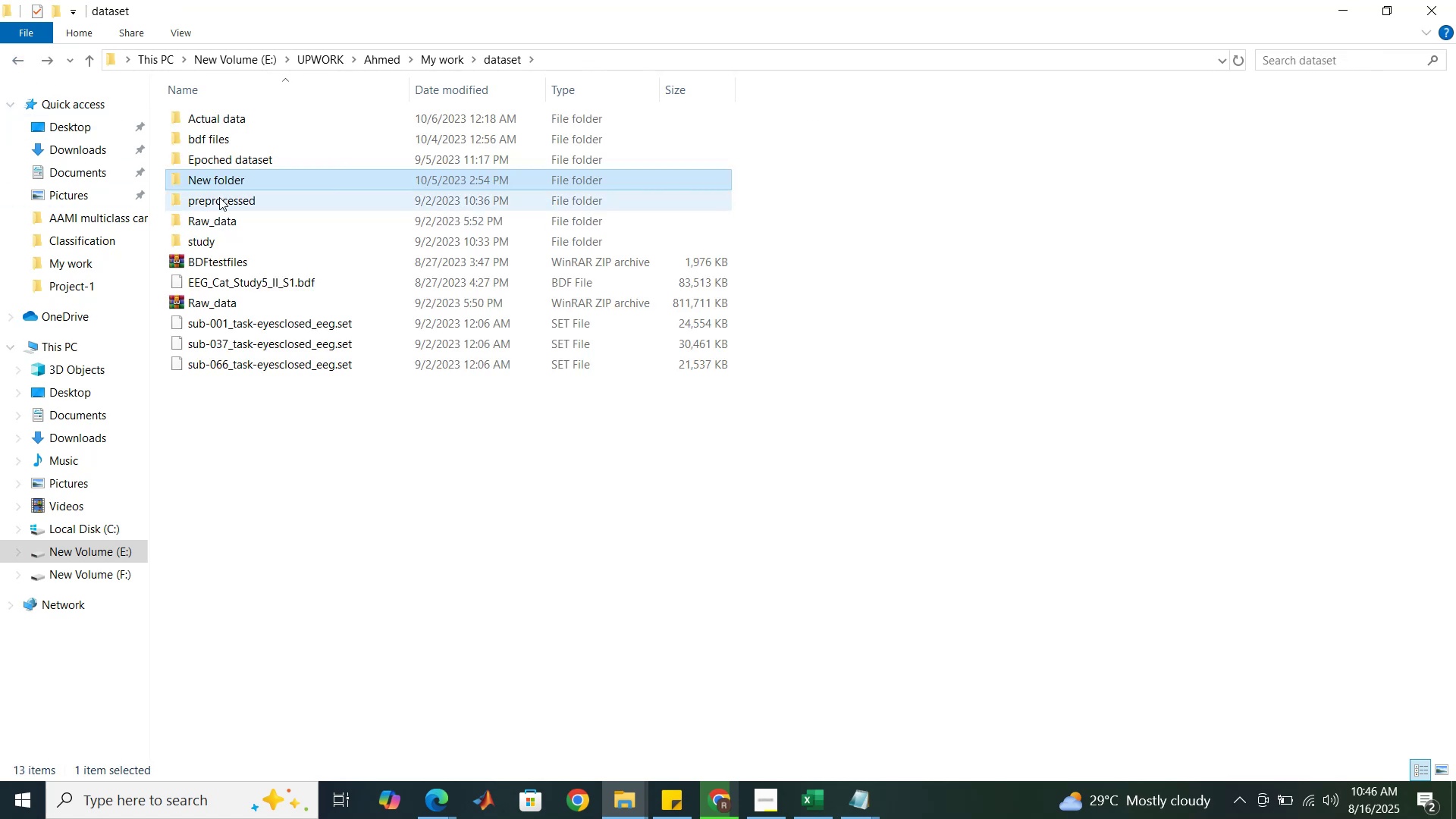 
double_click([219, 197])
 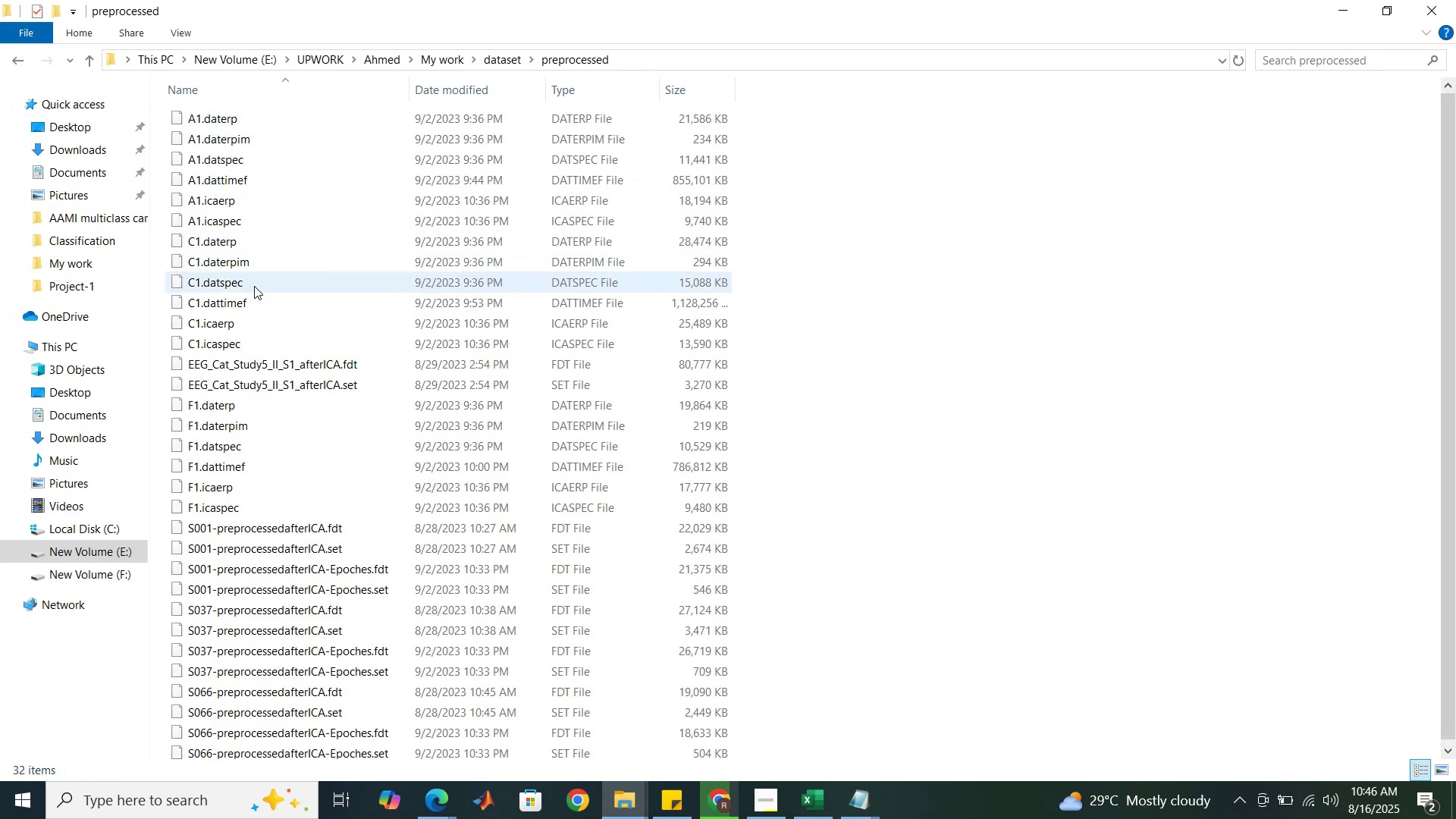 
scroll: coordinate [256, 314], scroll_direction: down, amount: 7.0
 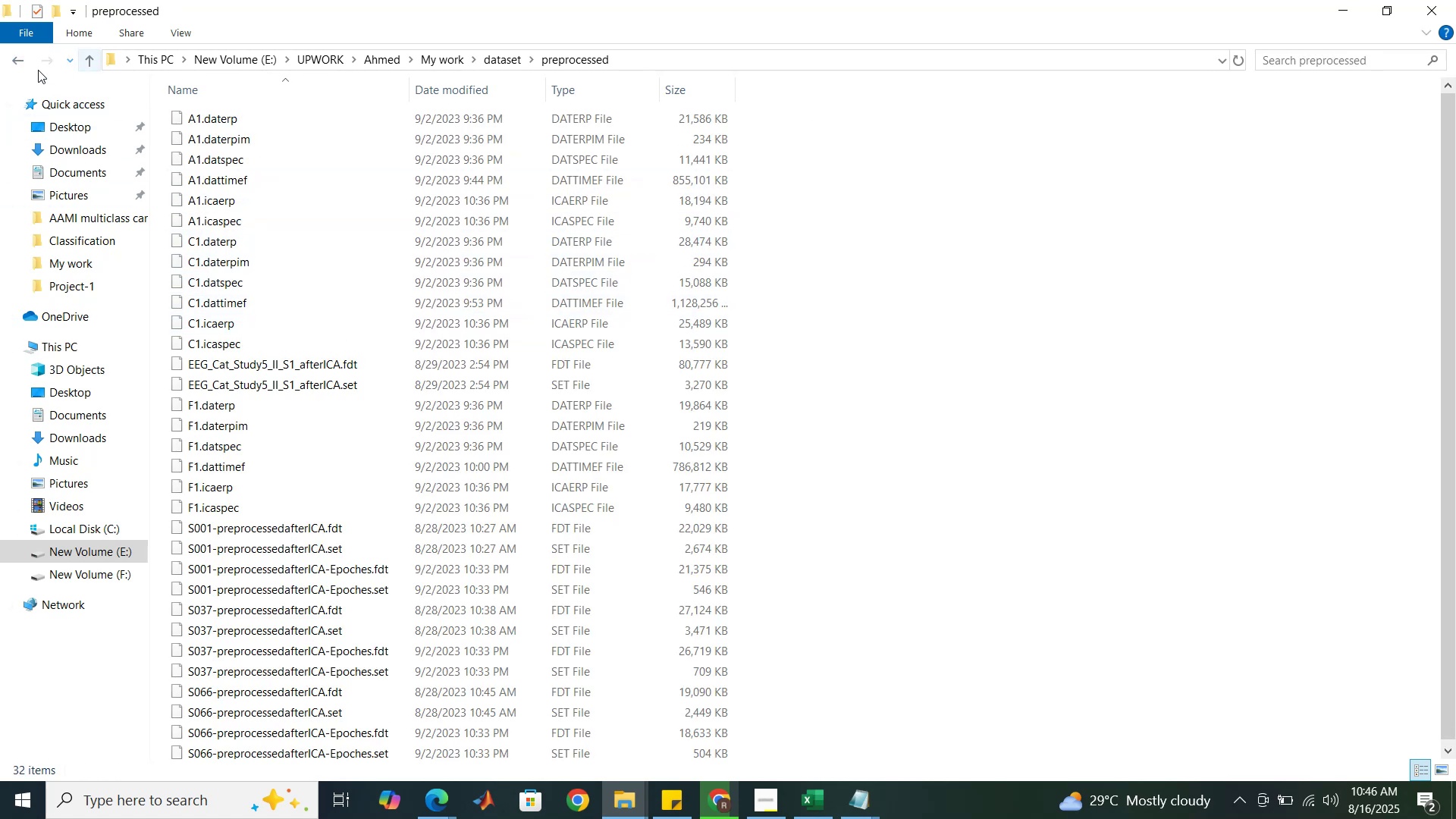 
left_click([15, 65])
 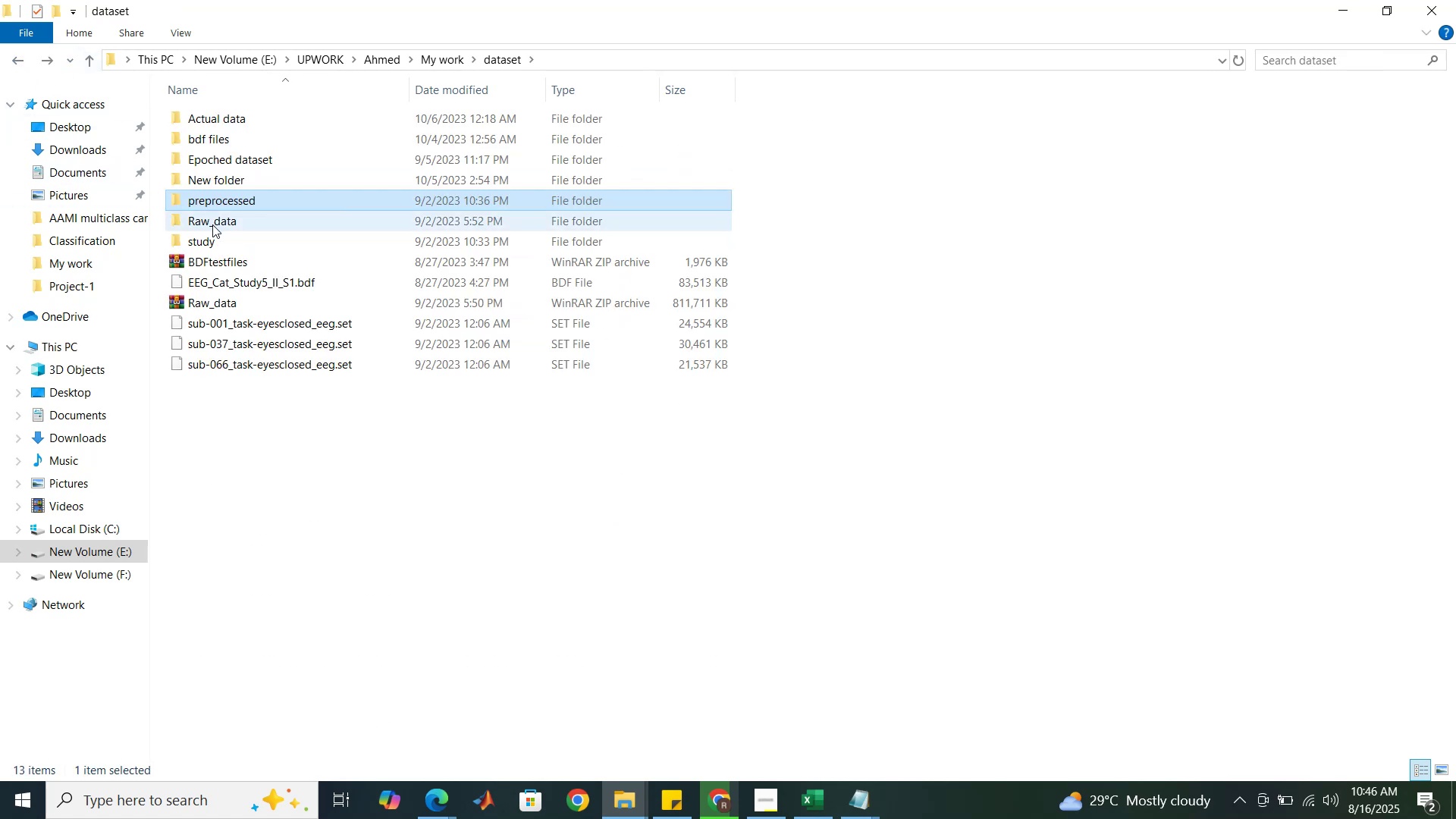 
double_click([212, 224])
 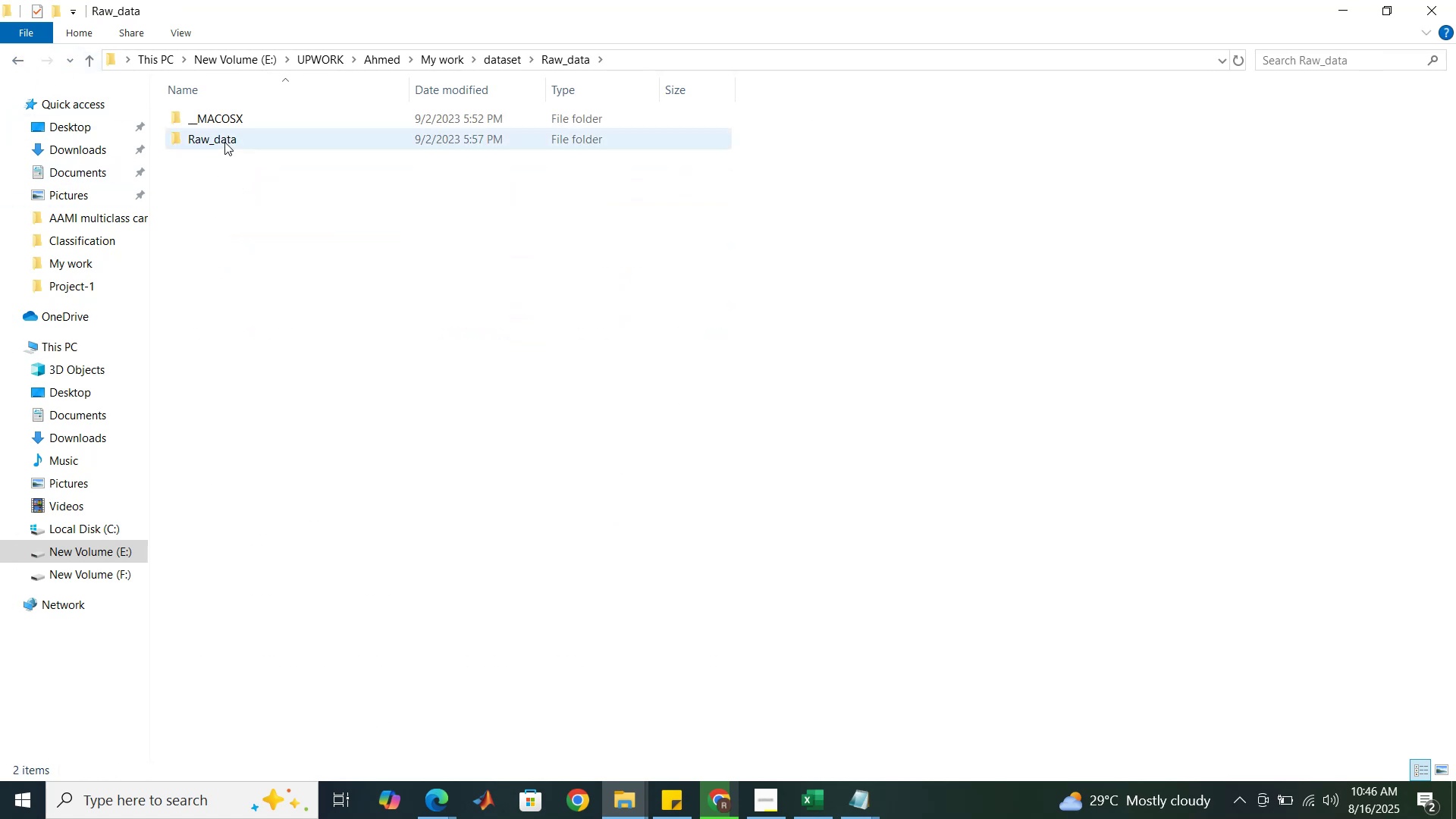 
double_click([224, 142])
 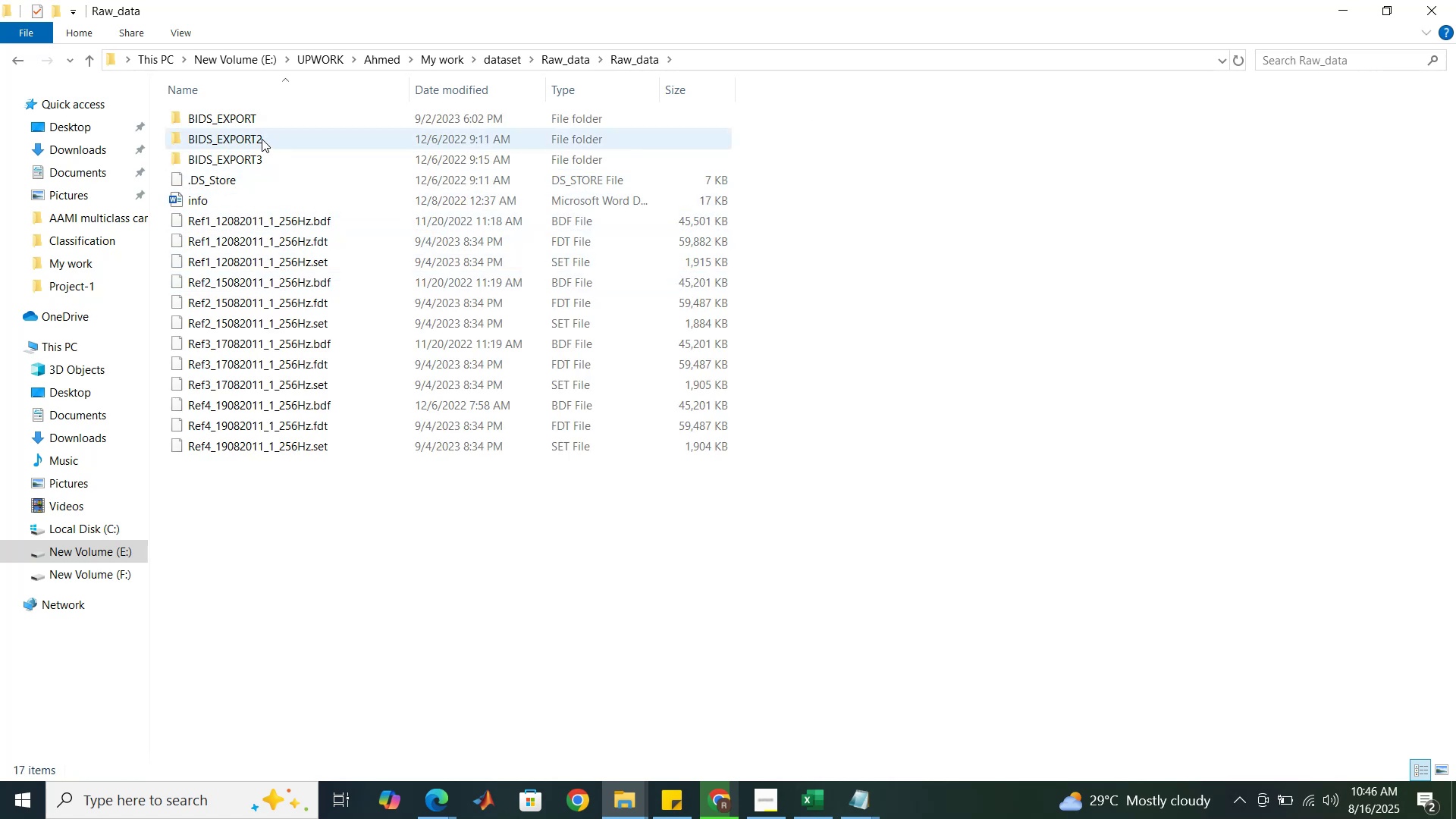 
double_click([262, 133])
 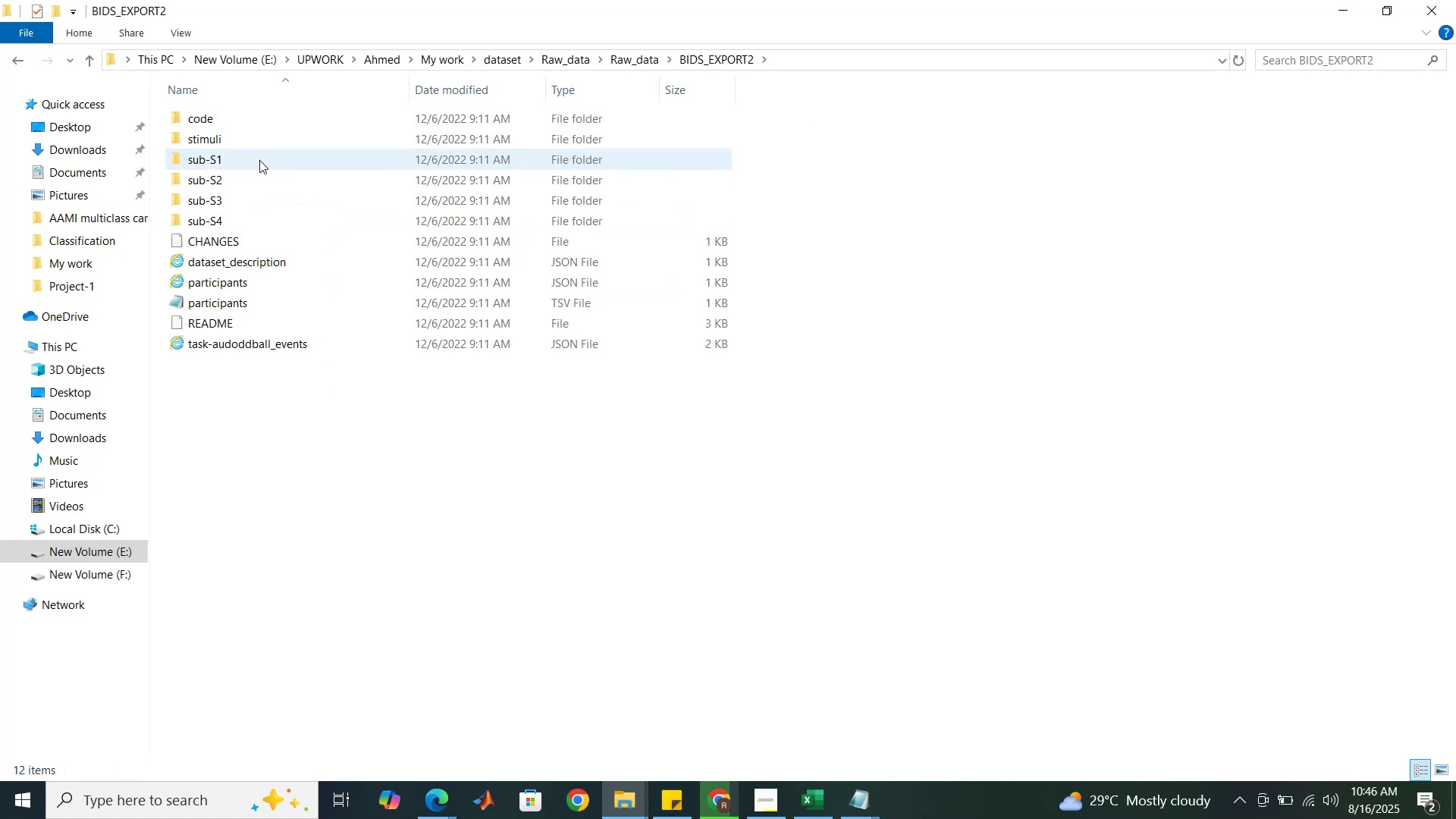 
double_click([259, 160])
 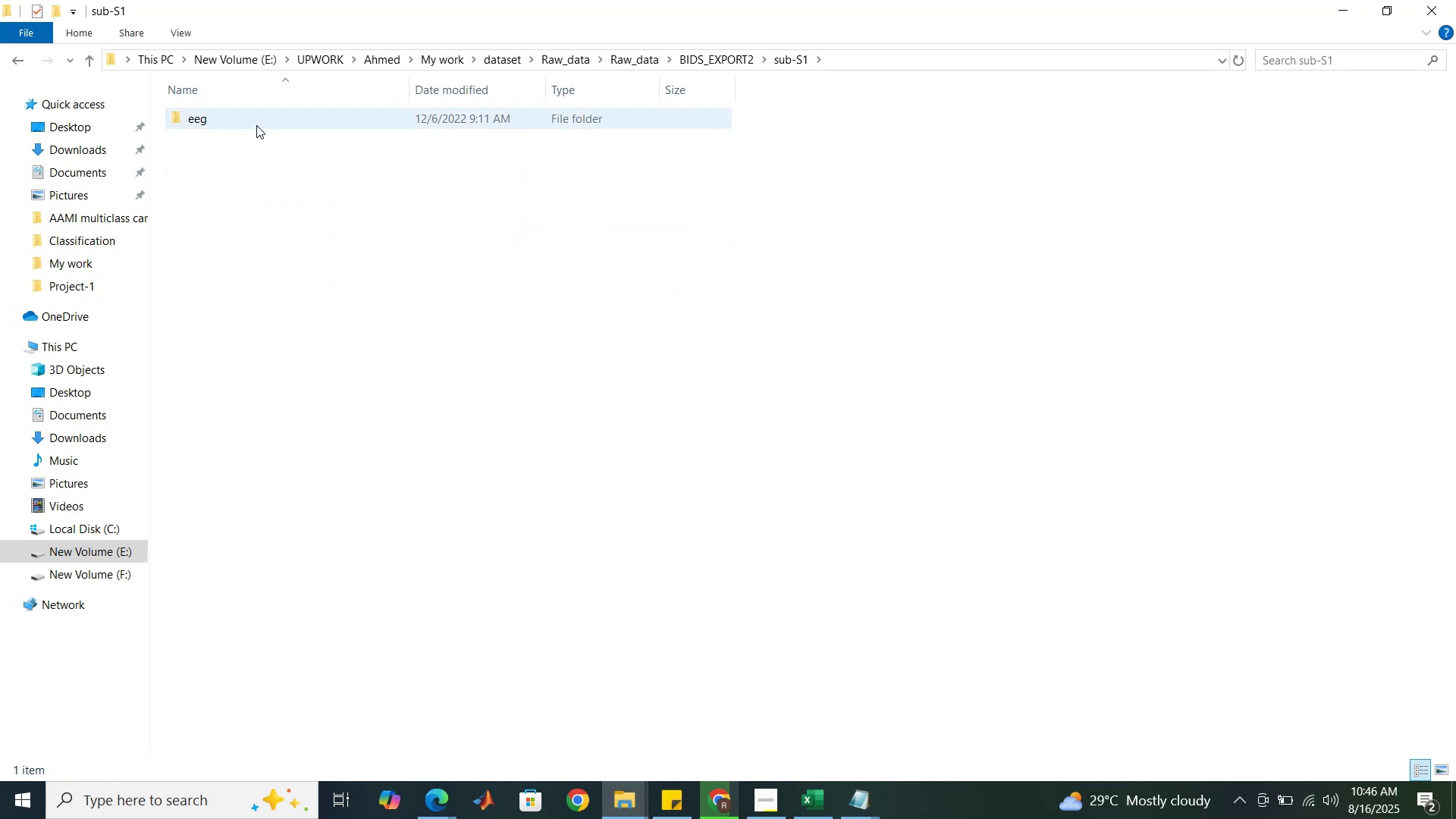 
double_click([256, 125])
 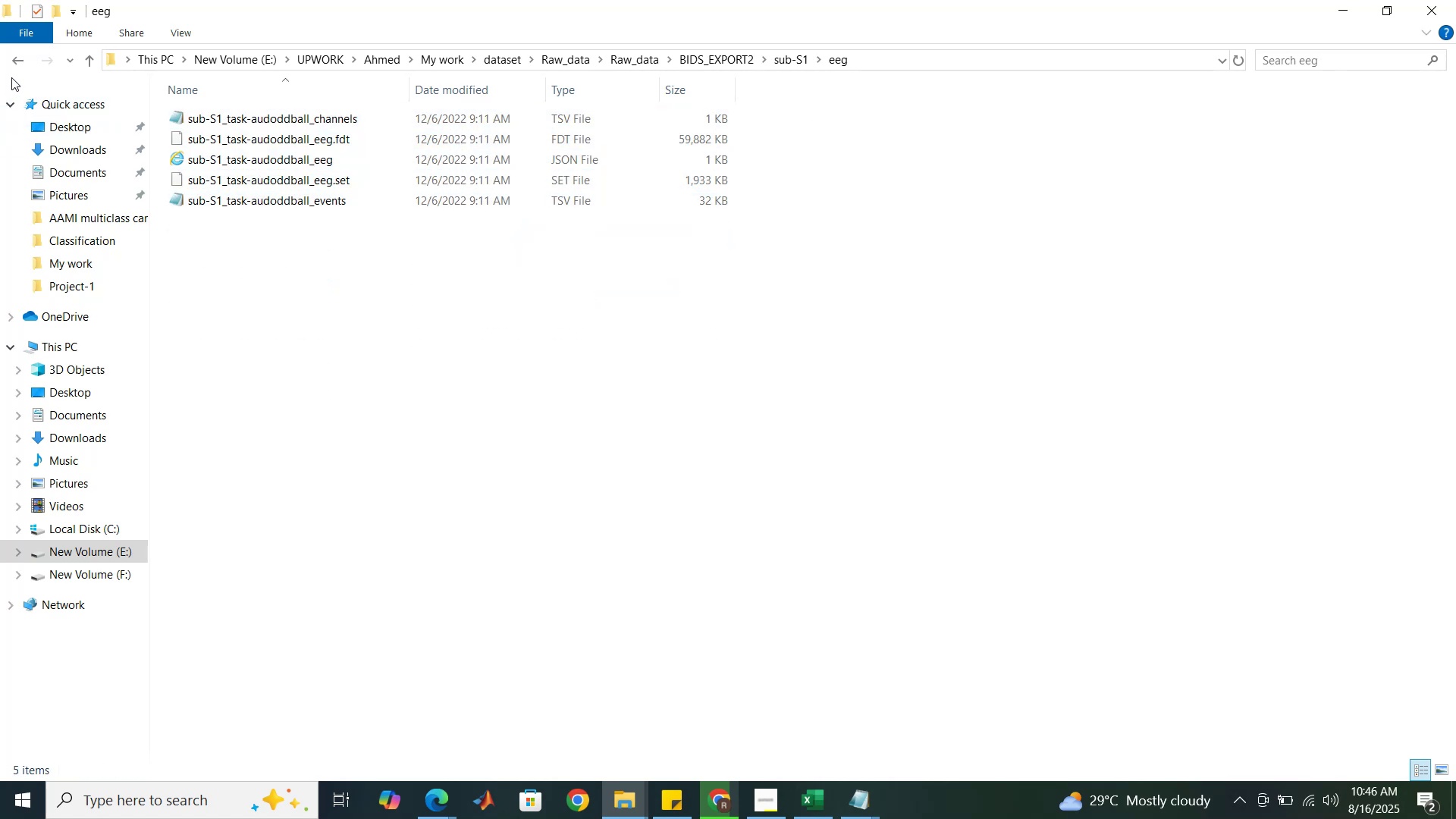 
double_click([14, 67])
 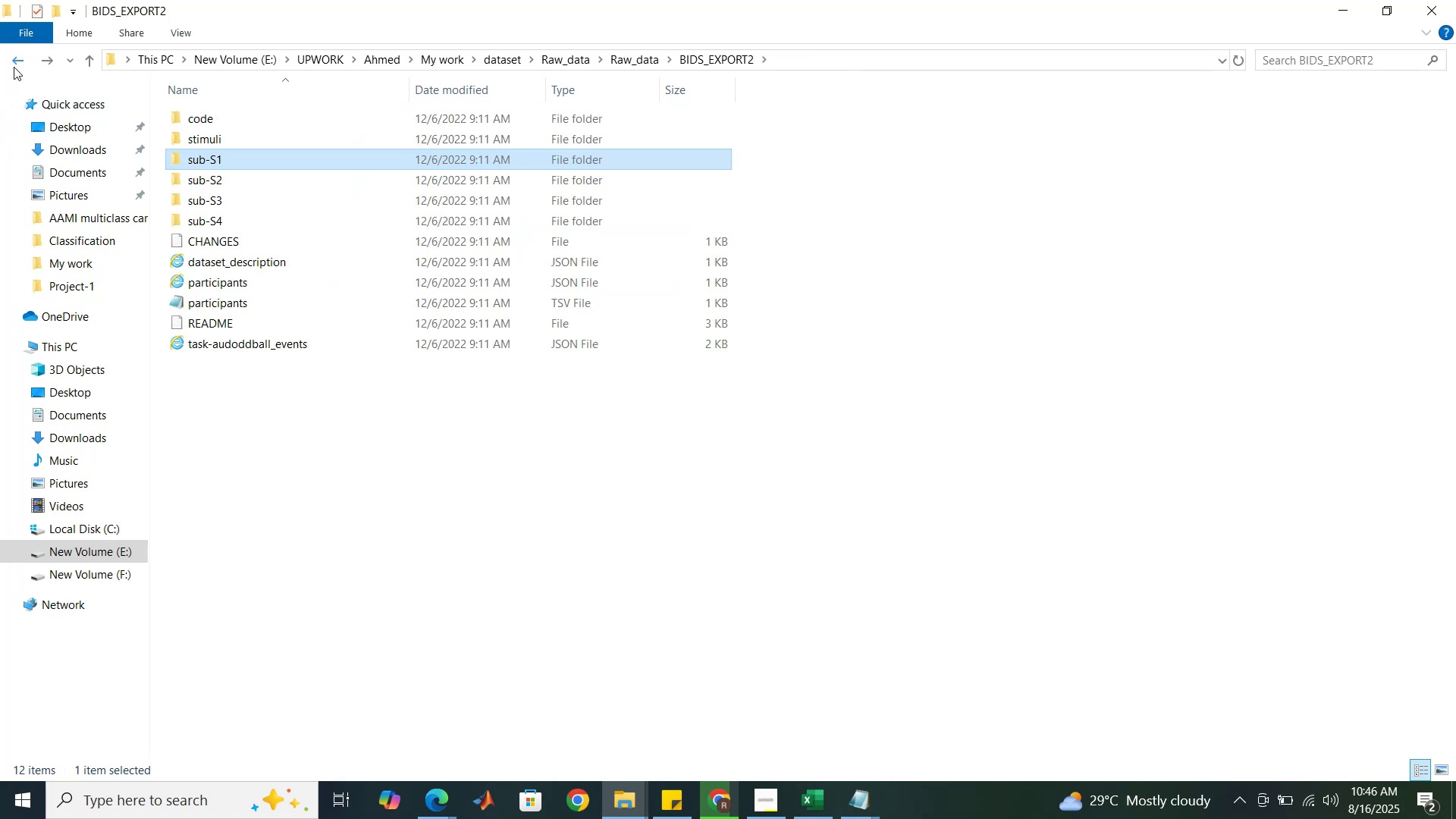 
left_click([14, 67])
 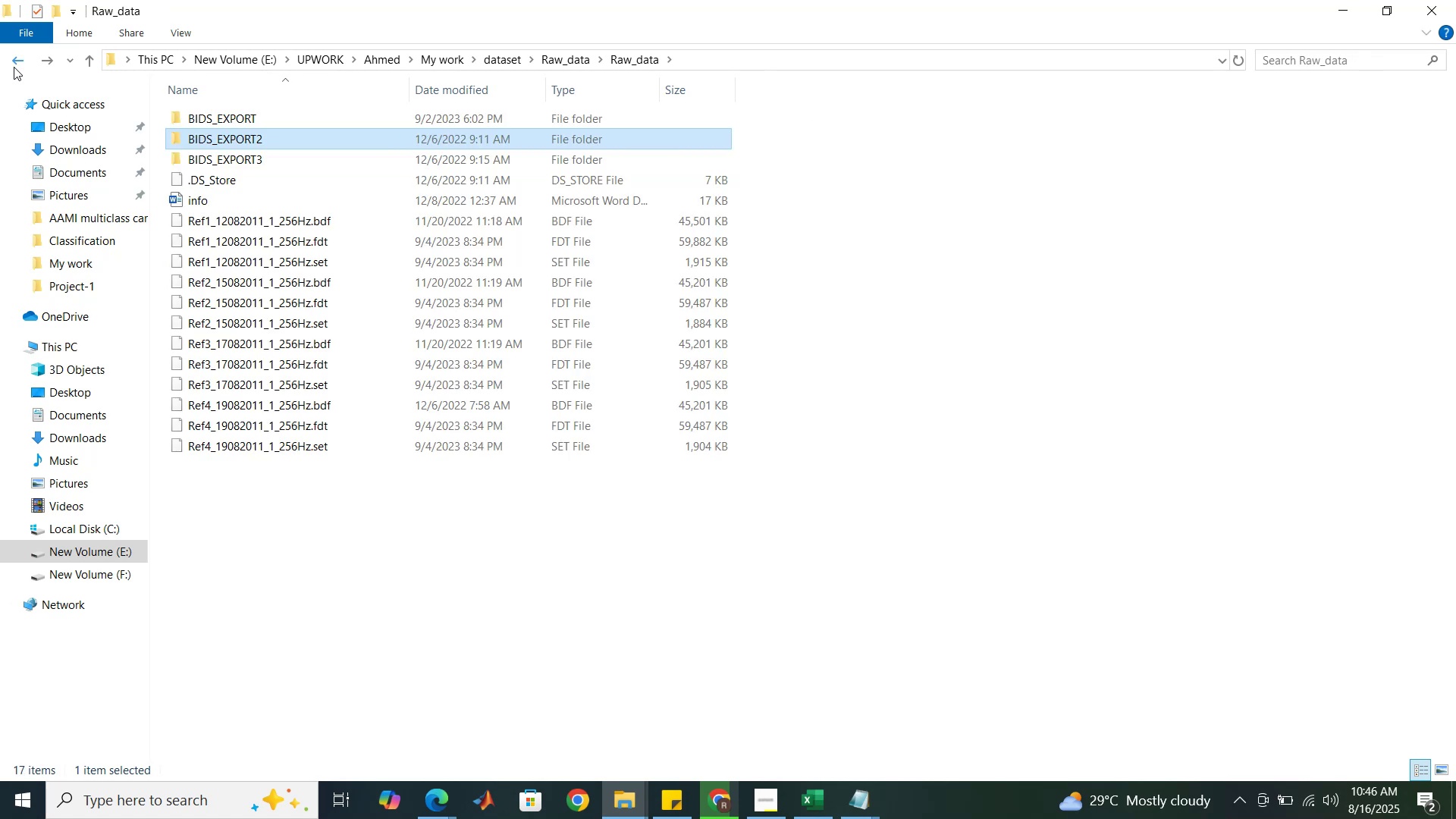 
left_click([14, 67])
 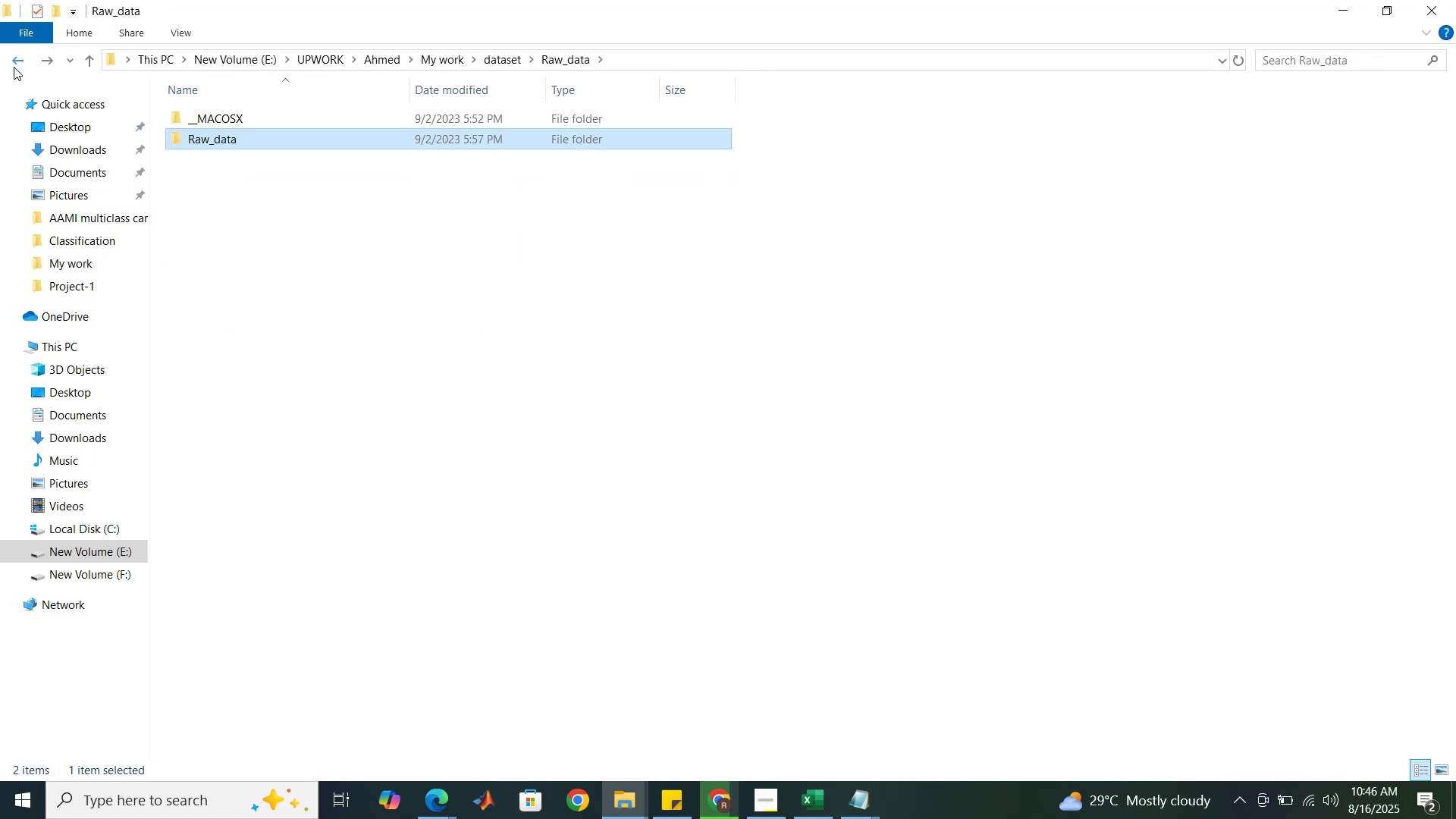 
left_click([14, 67])
 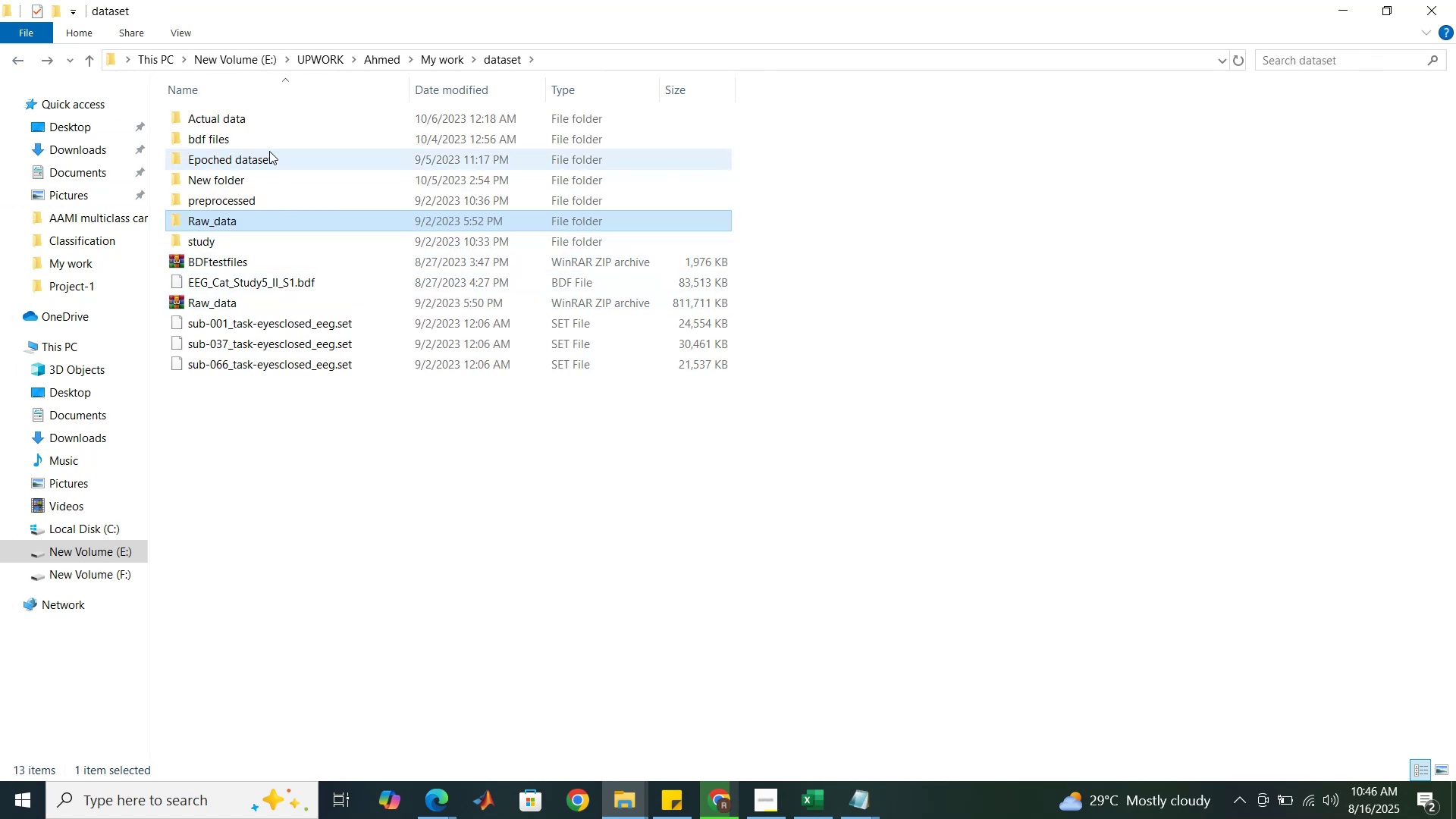 
left_click([444, 56])
 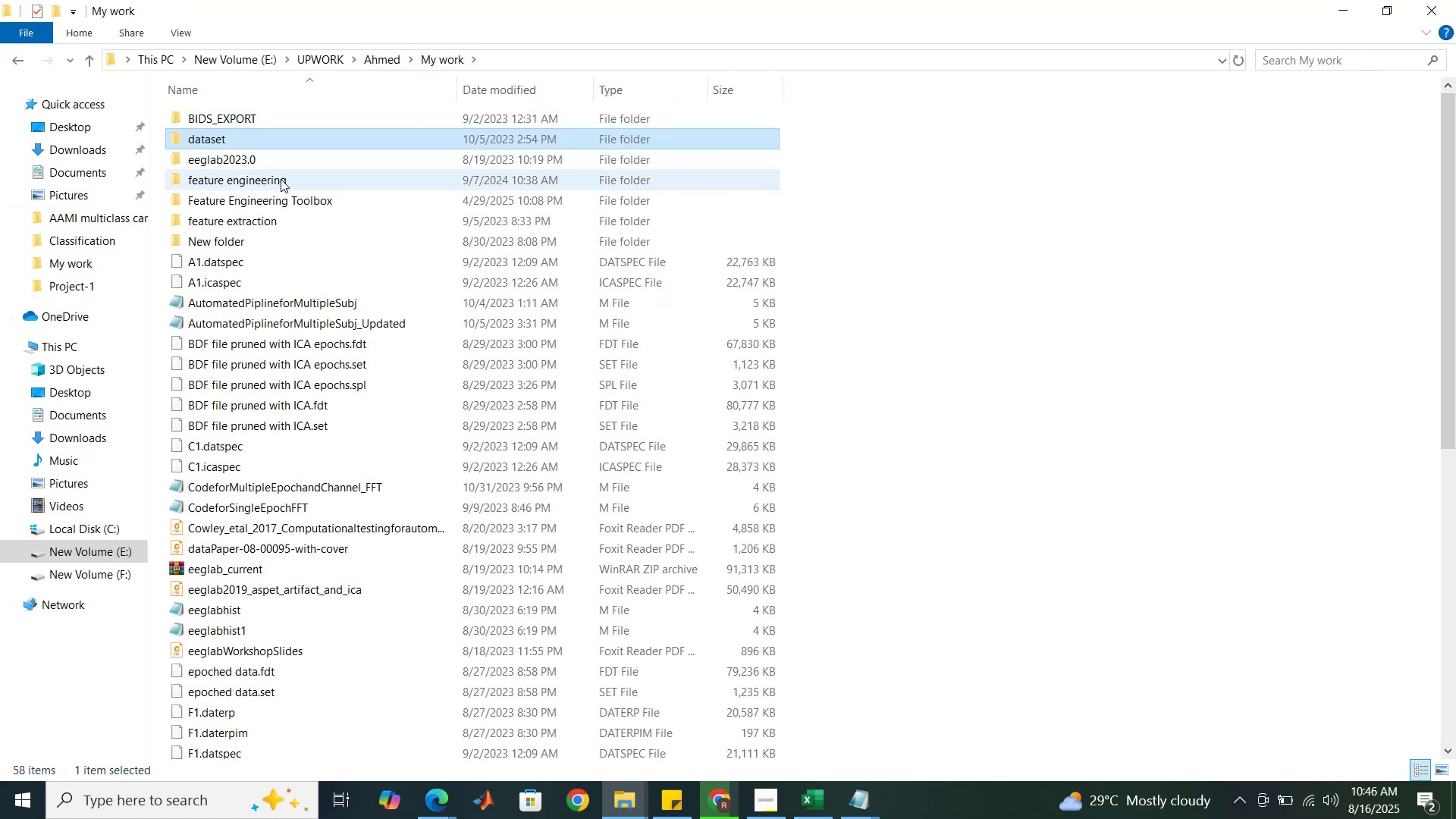 
double_click([281, 179])
 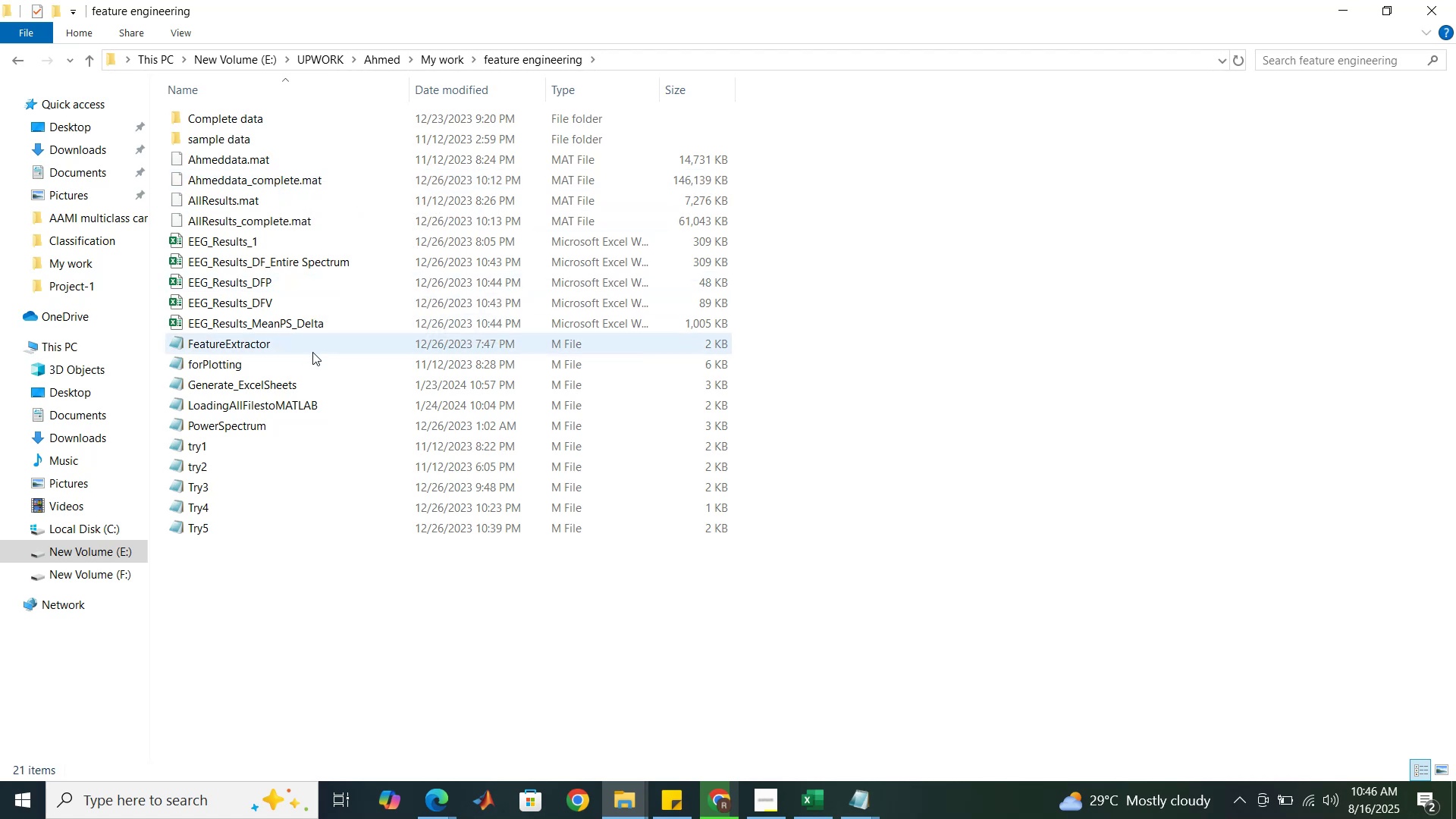 
wait(8.39)
 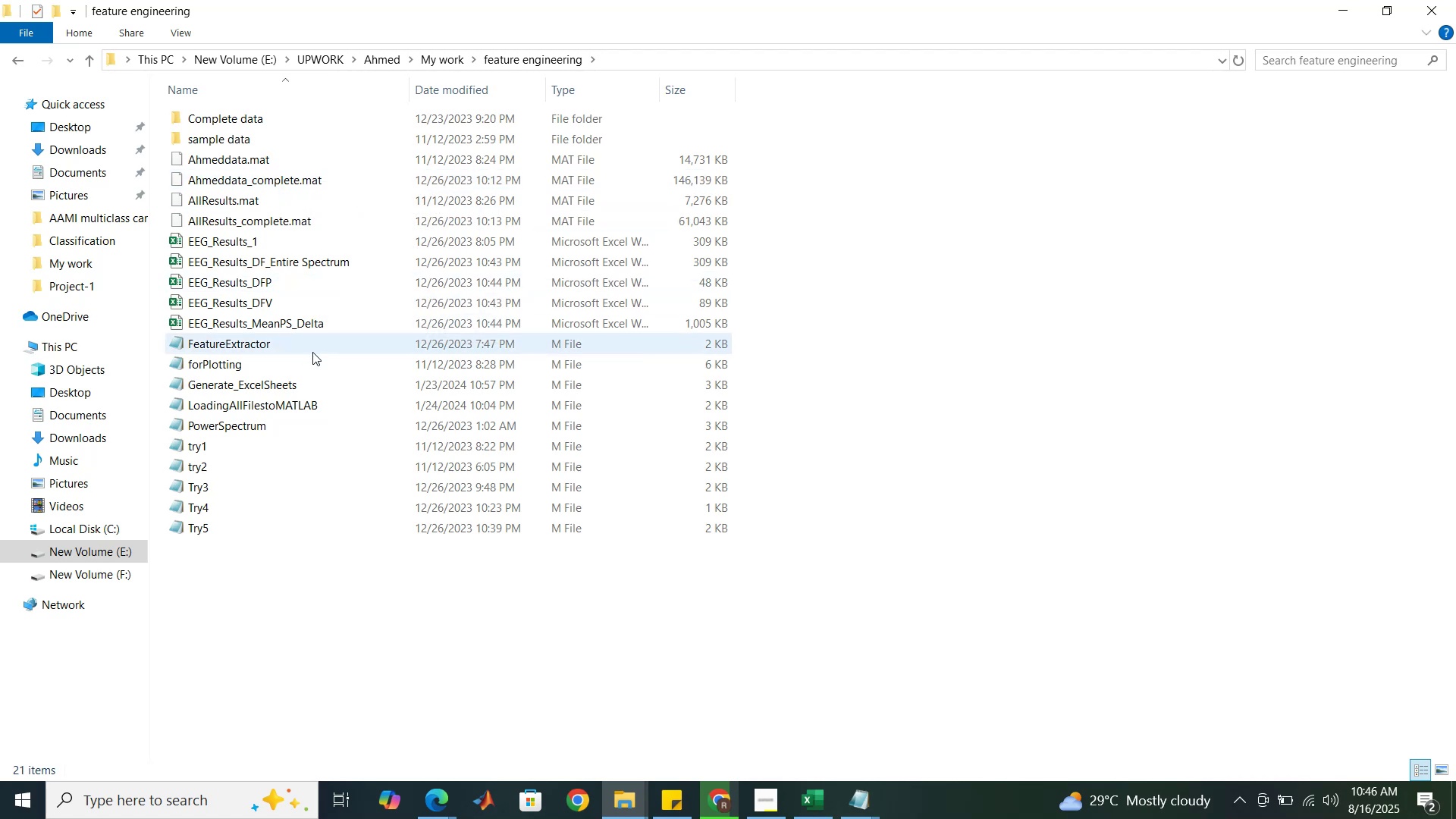 
mouse_move([334, 394])
 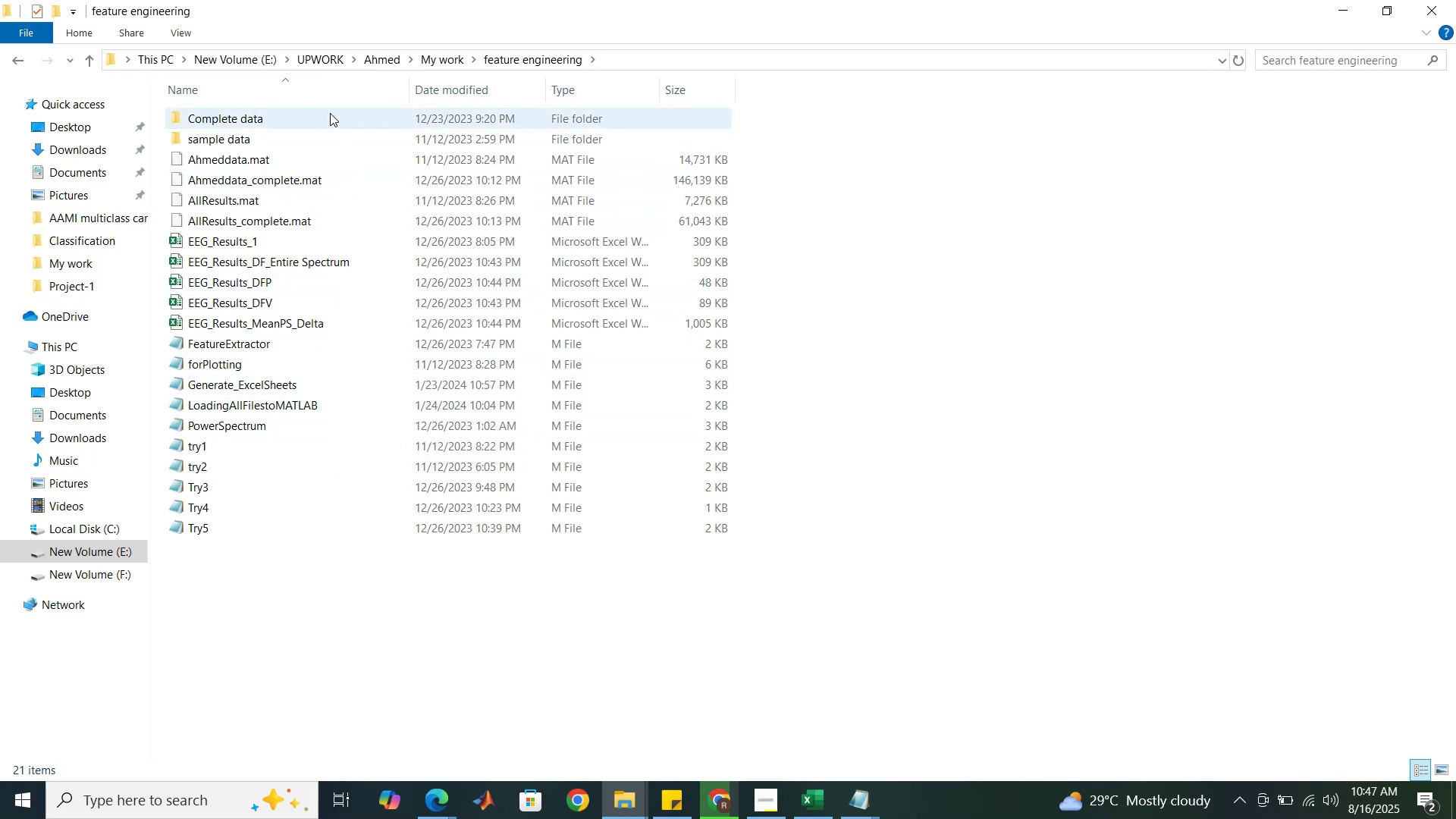 
double_click([330, 113])
 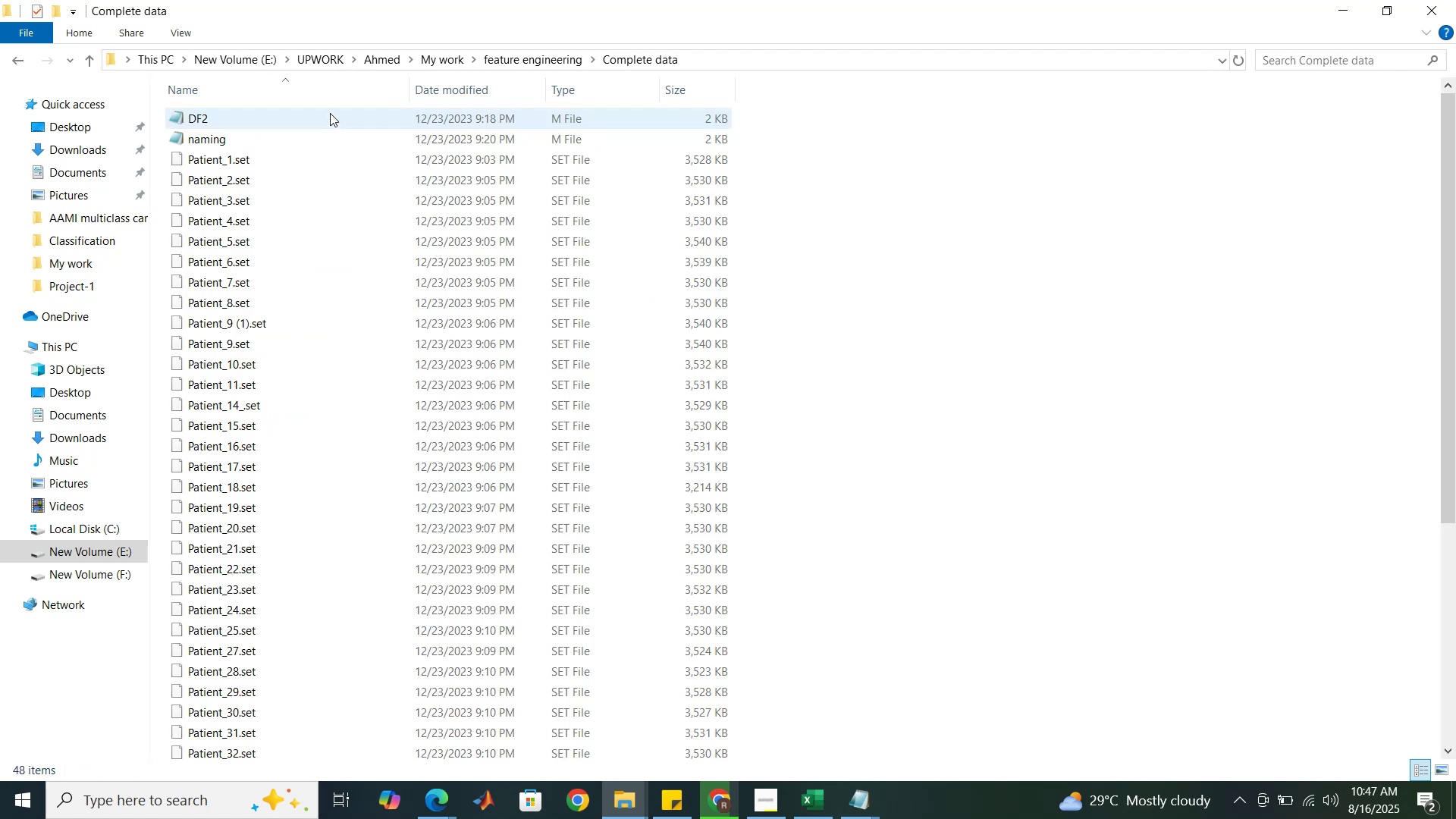 
scroll: coordinate [319, 331], scroll_direction: down, amount: 13.0
 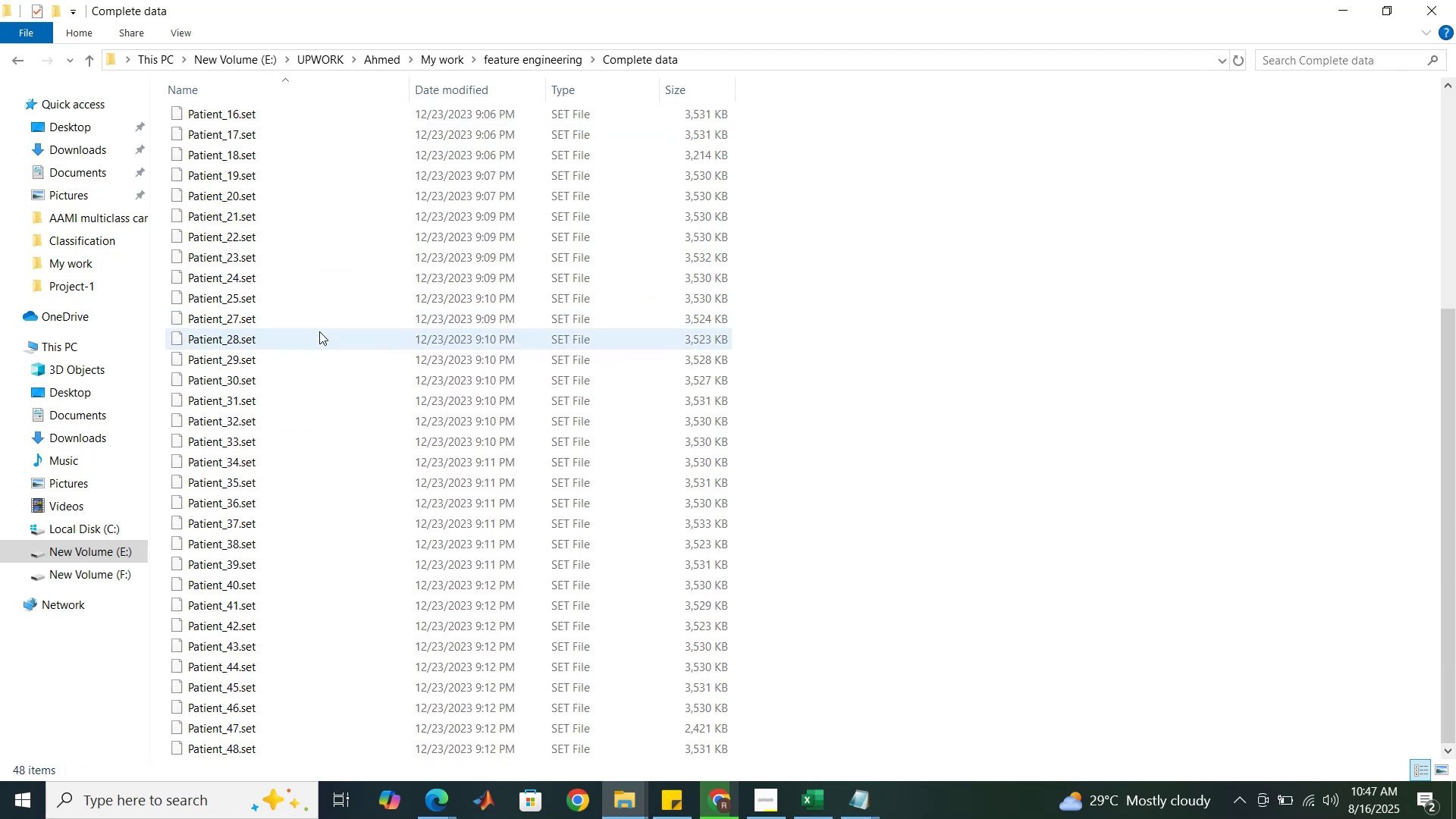 
scroll: coordinate [319, 331], scroll_direction: up, amount: 10.0
 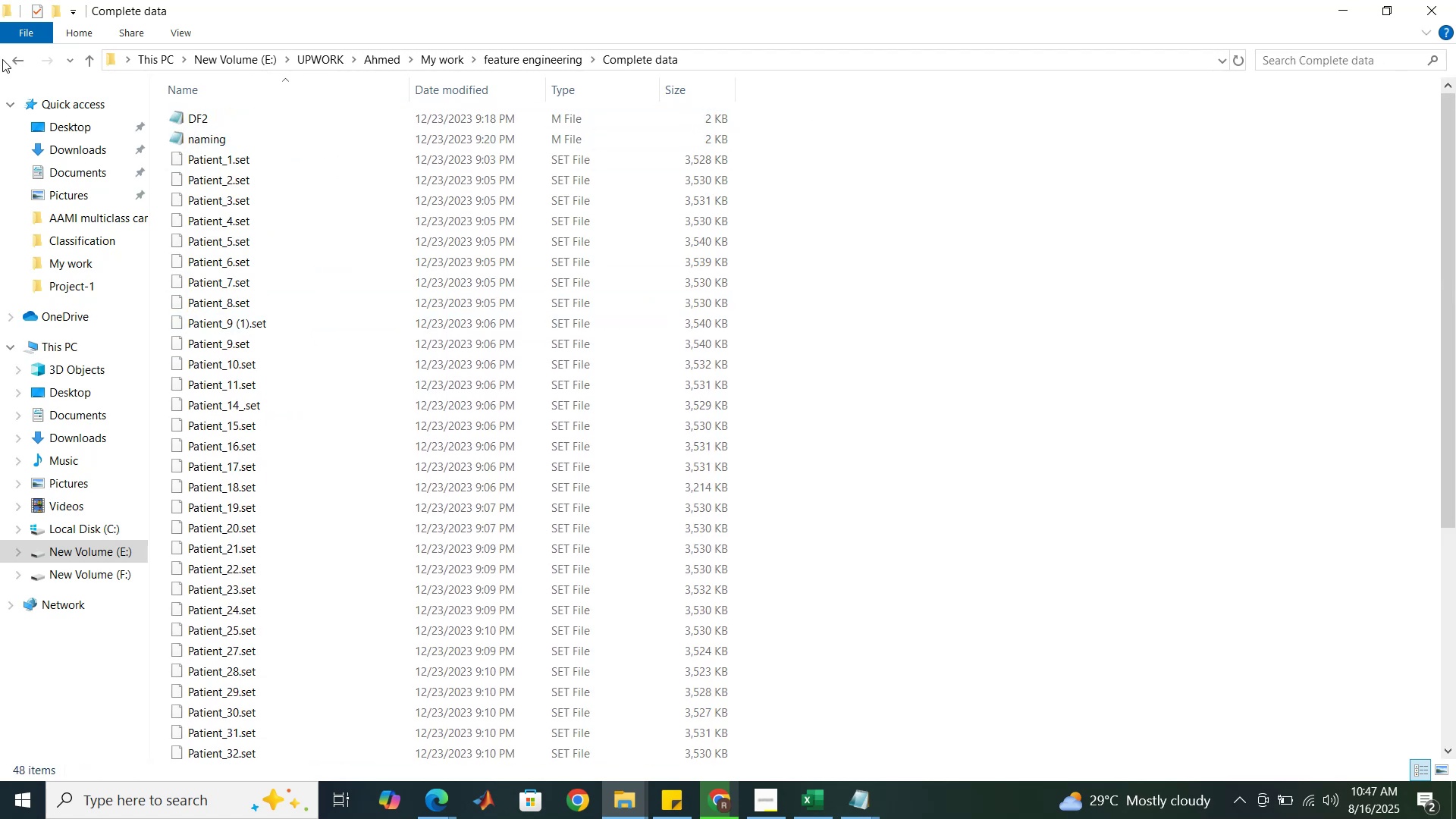 
left_click([17, 58])
 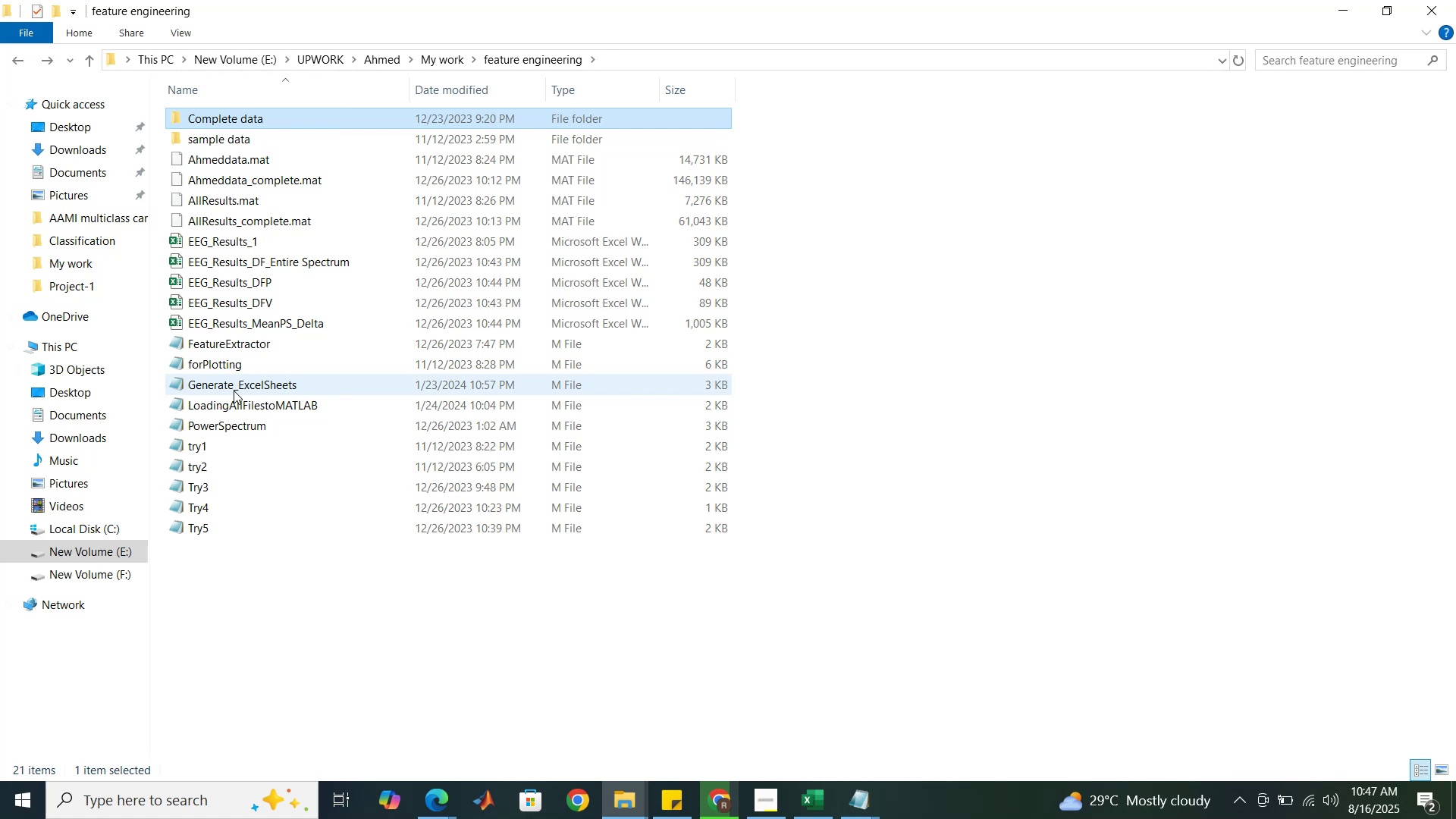 
wait(5.45)
 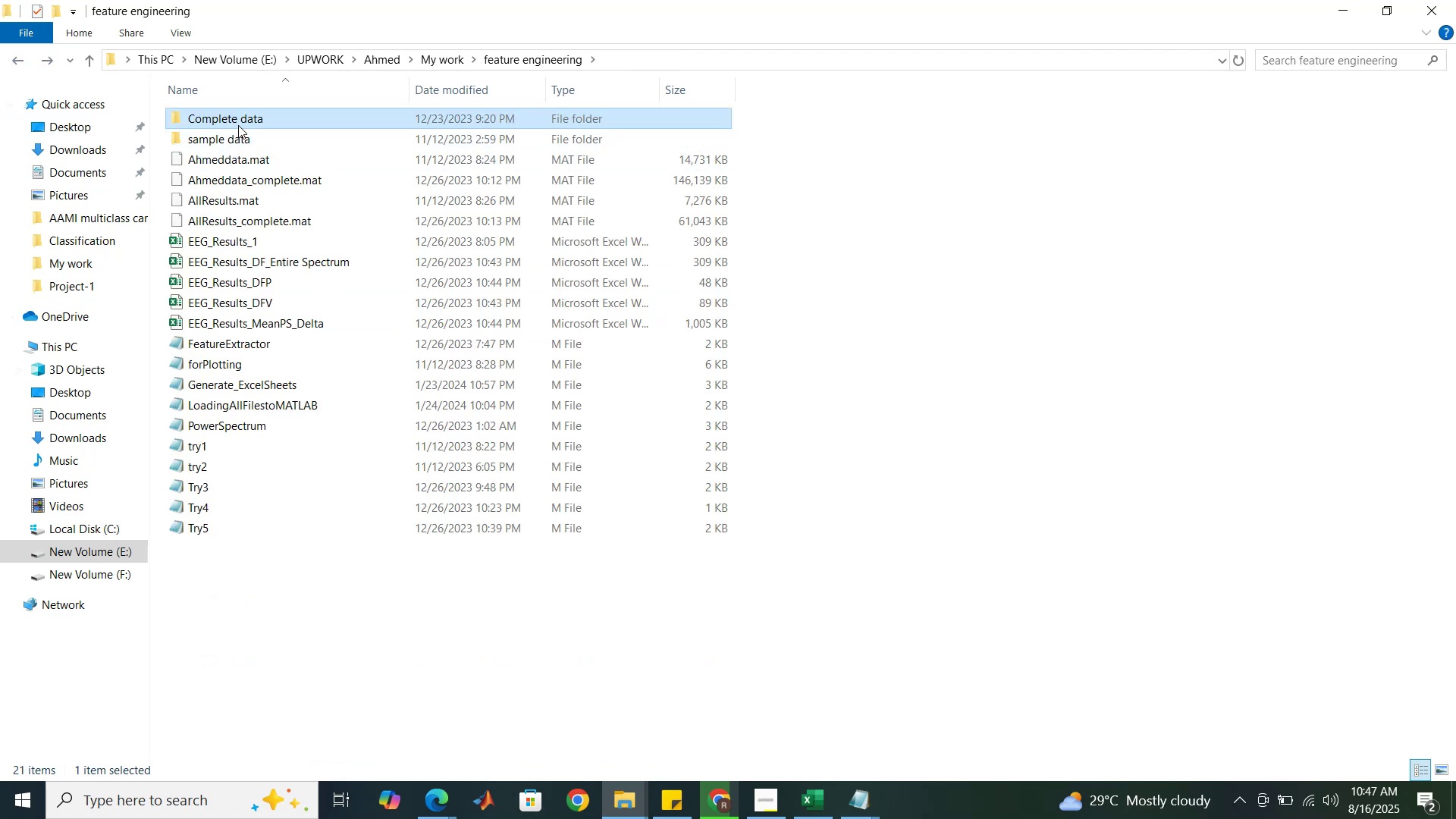 
double_click([243, 408])
 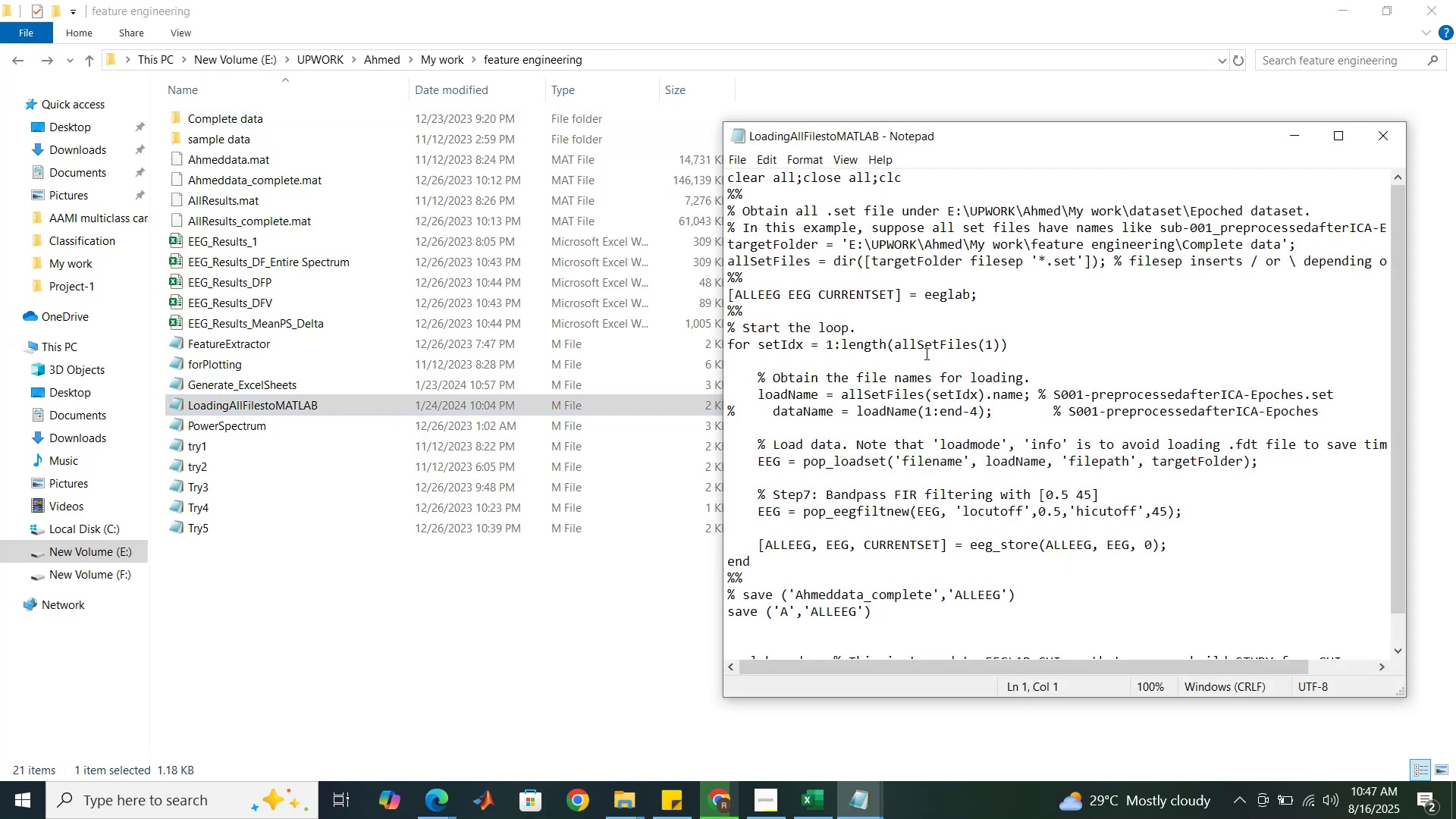 
wait(6.67)
 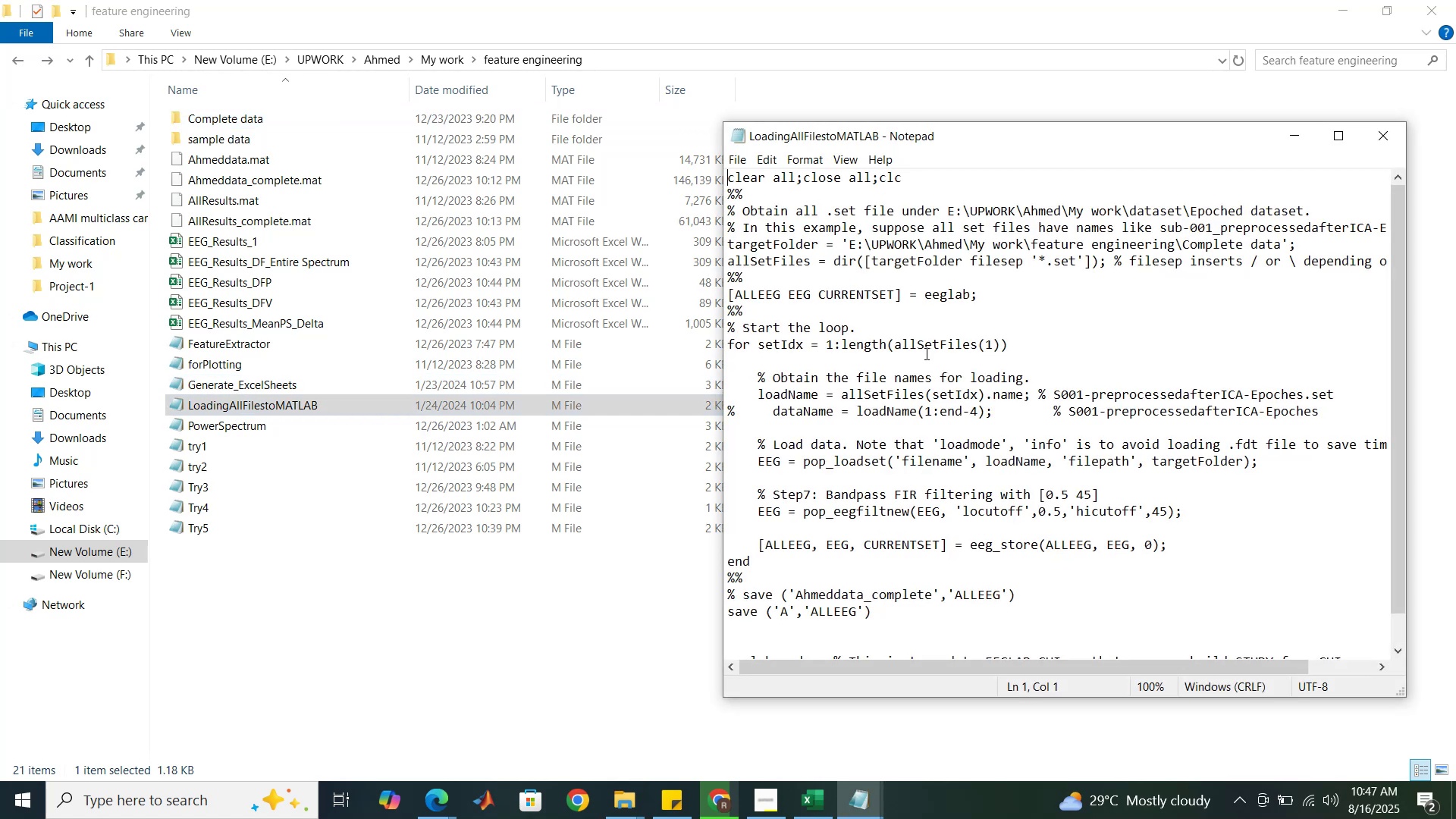 
left_click([440, 795])
 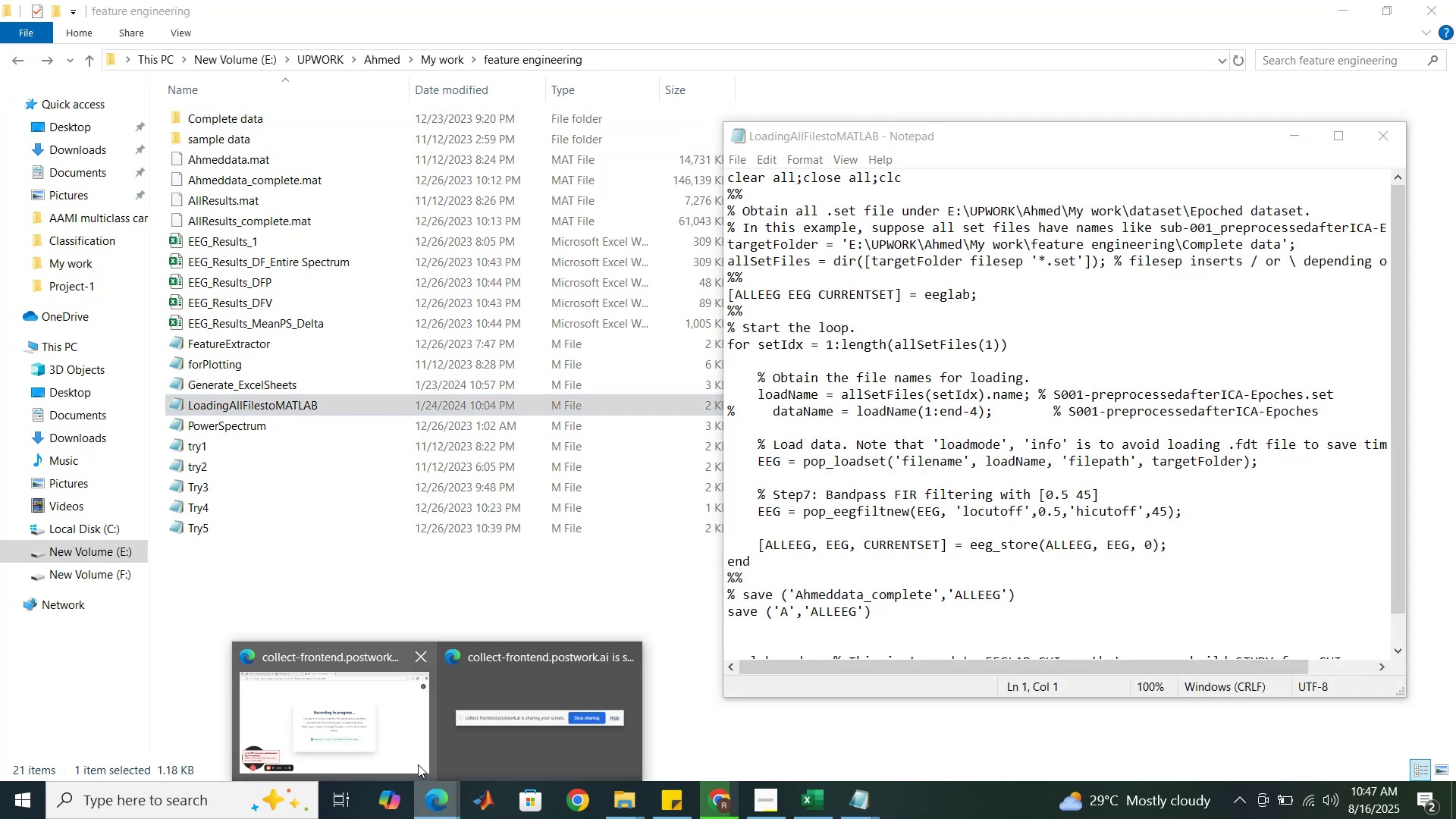 
left_click([416, 762])
 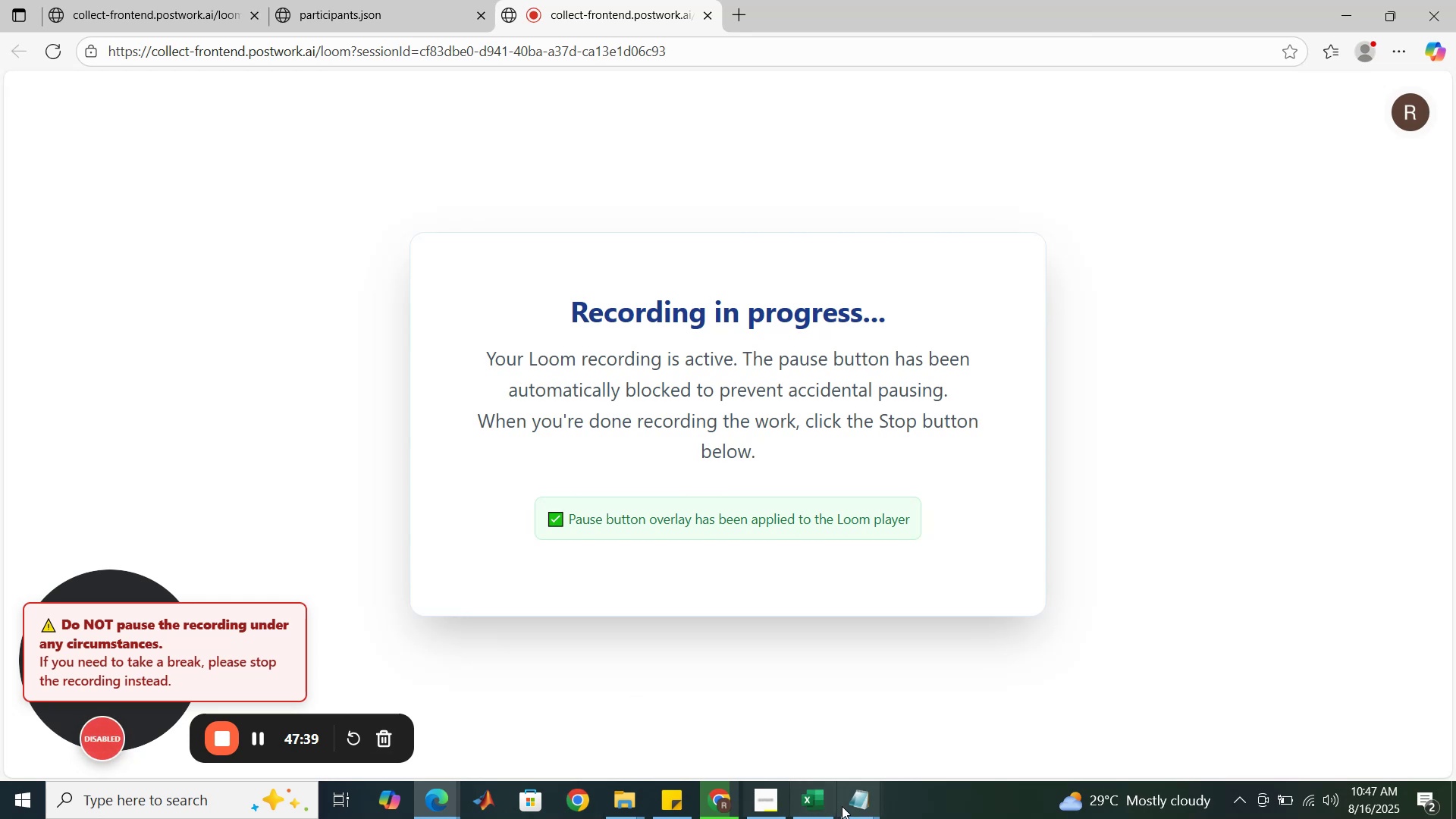 
left_click([868, 802])
 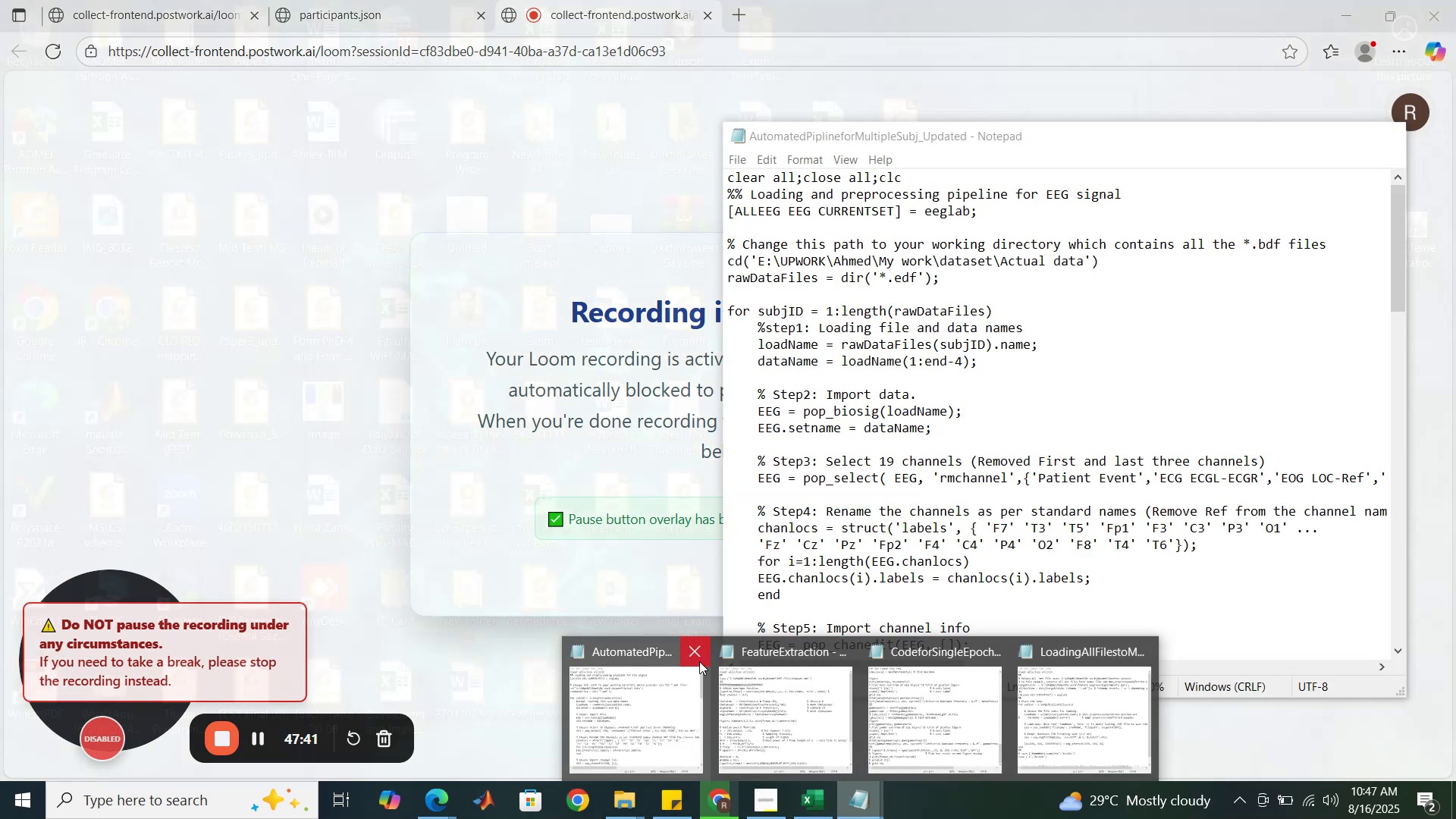 
left_click([705, 657])
 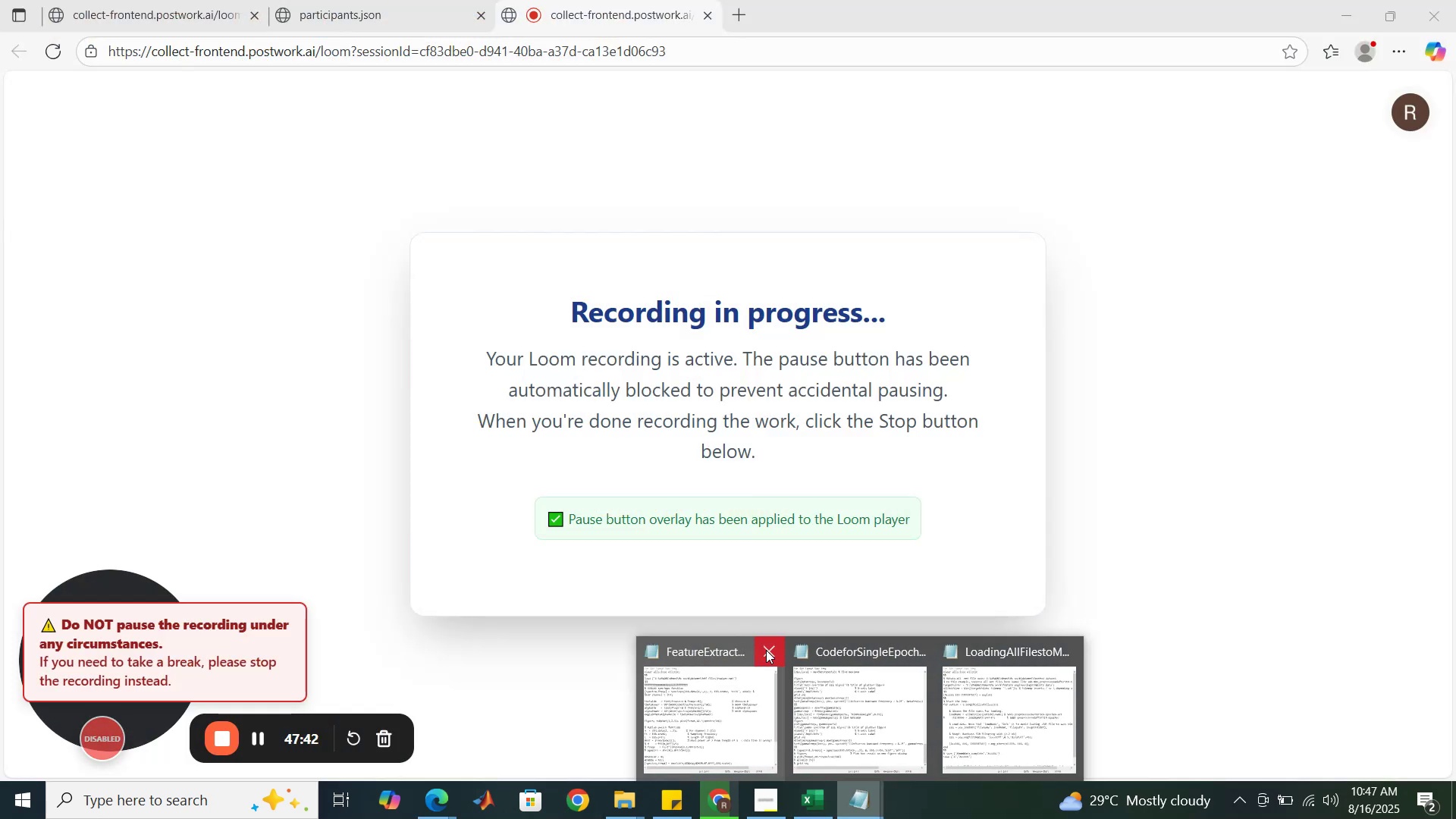 
left_click([785, 649])
 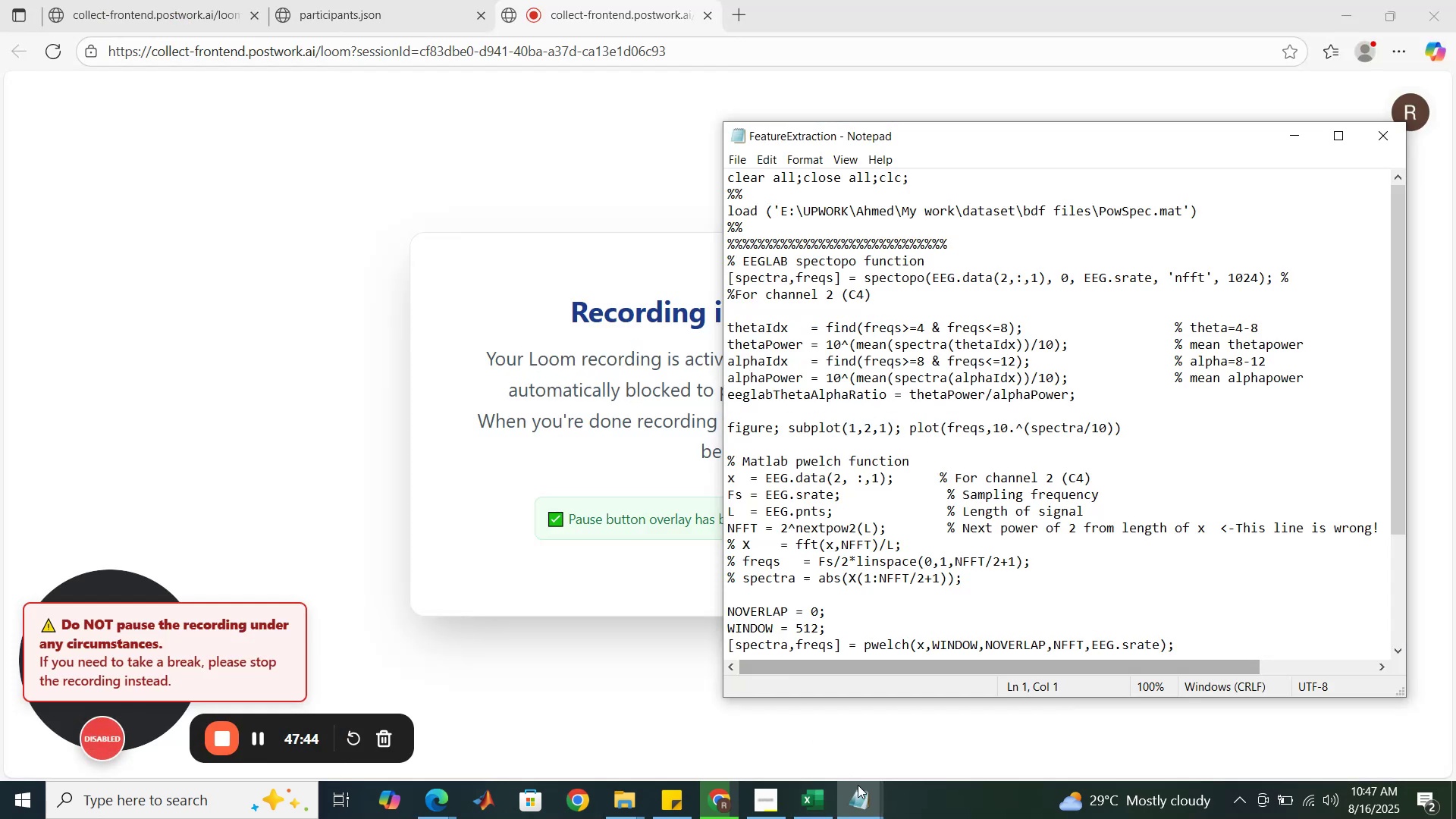 
left_click([858, 799])
 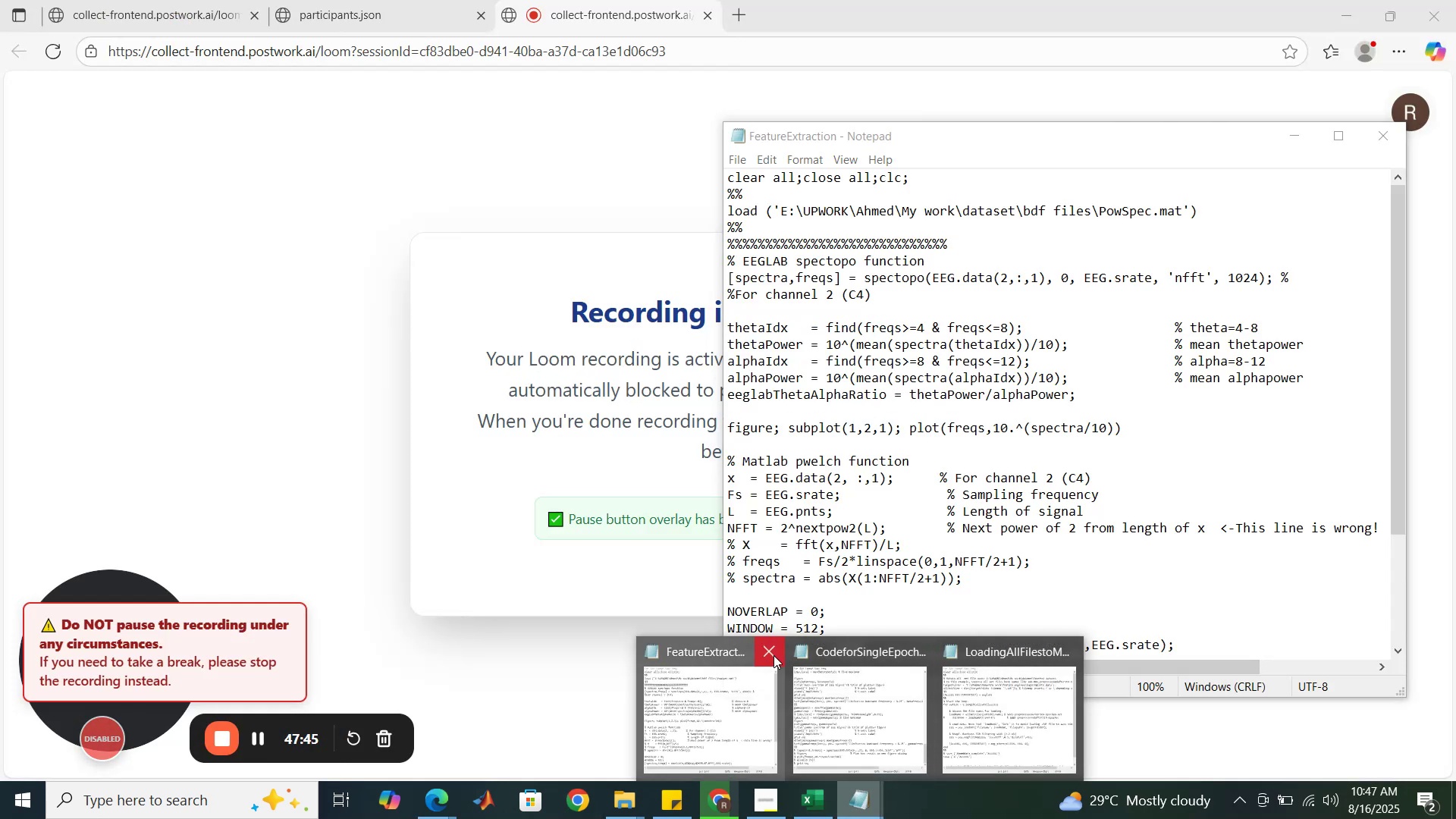 
left_click([765, 651])
 